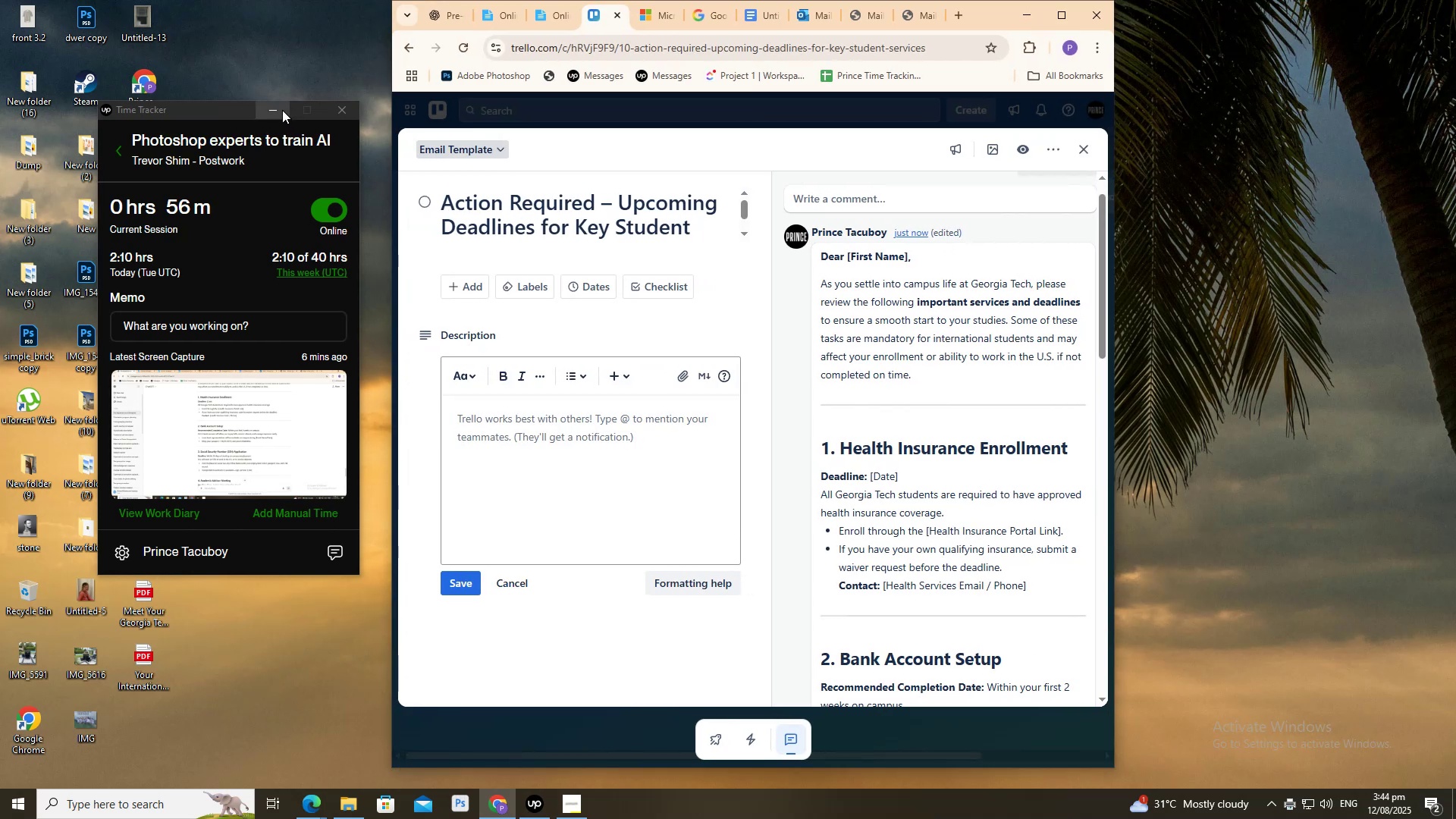 
left_click([282, 109])
 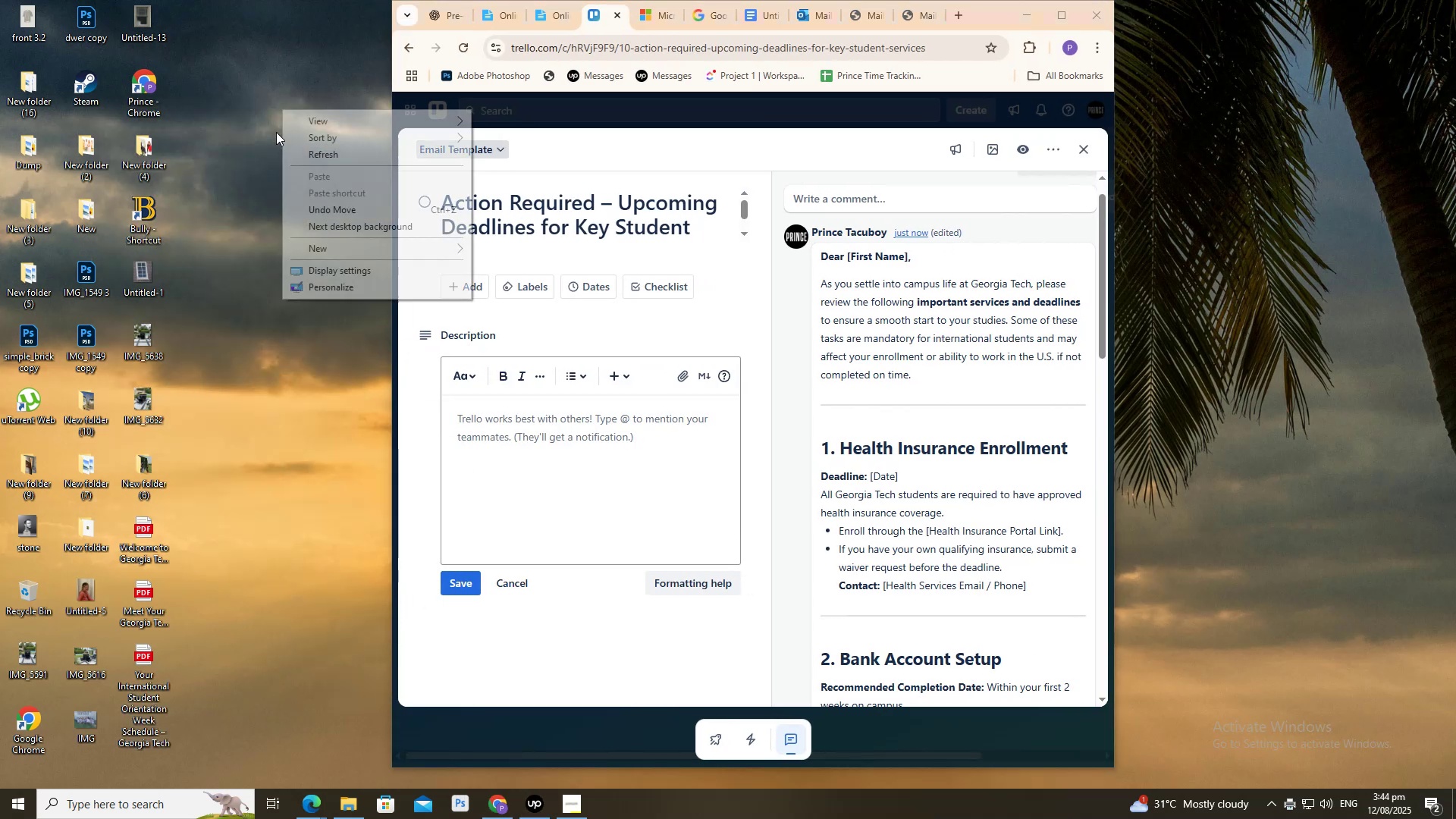 
key(E)
 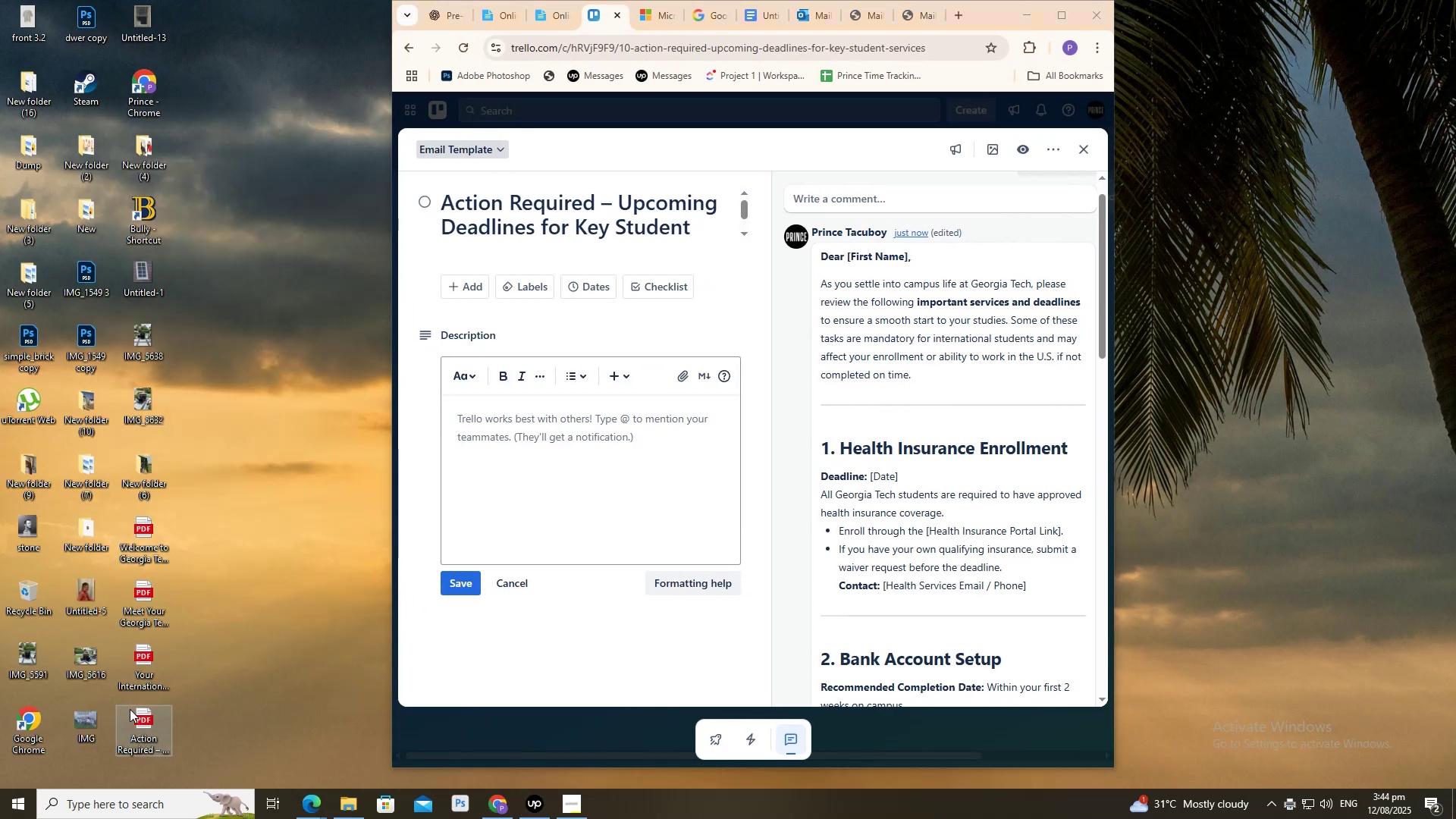 
left_click_drag(start_coordinate=[140, 724], to_coordinate=[490, 510])
 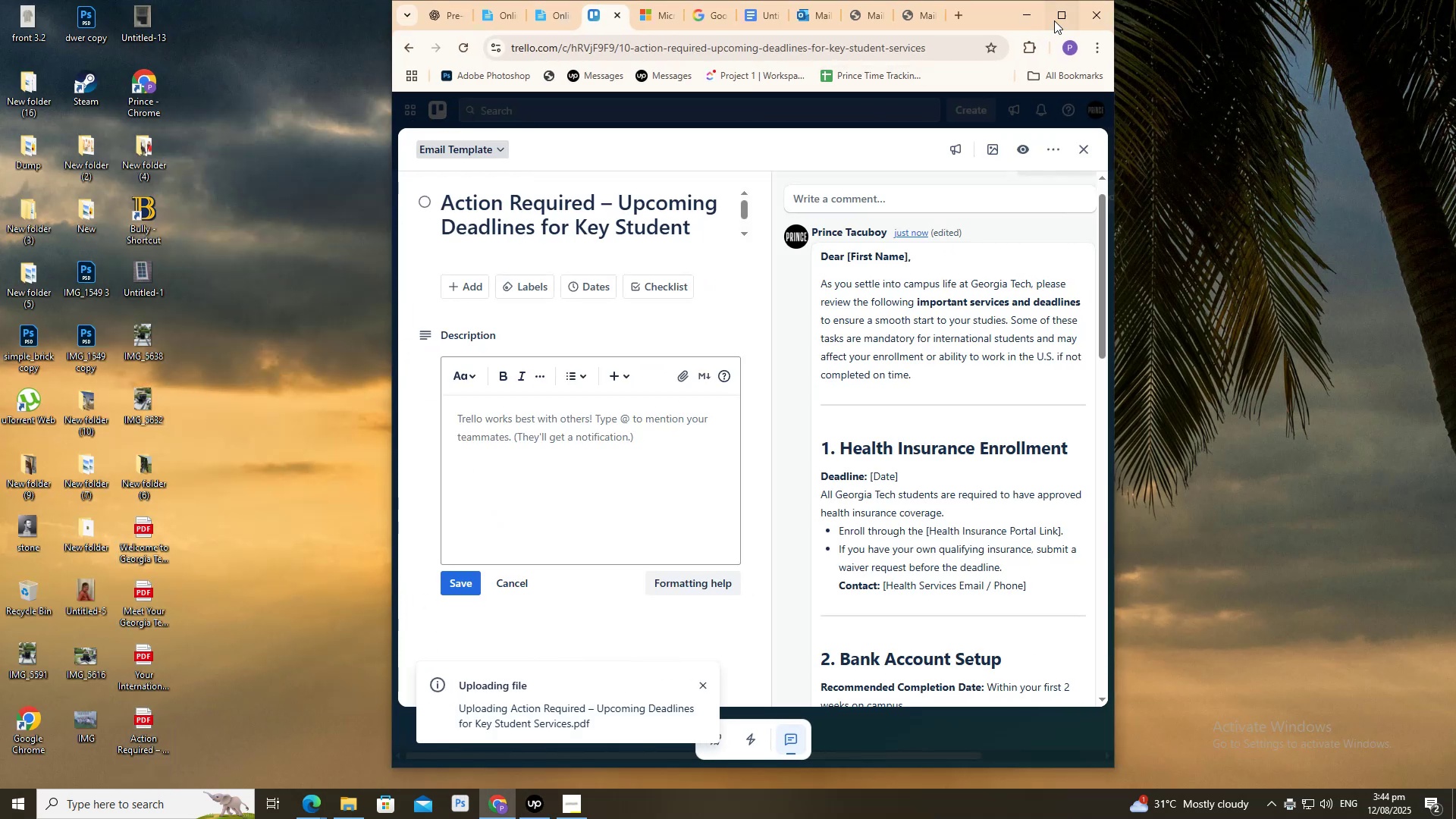 
left_click([1057, 18])
 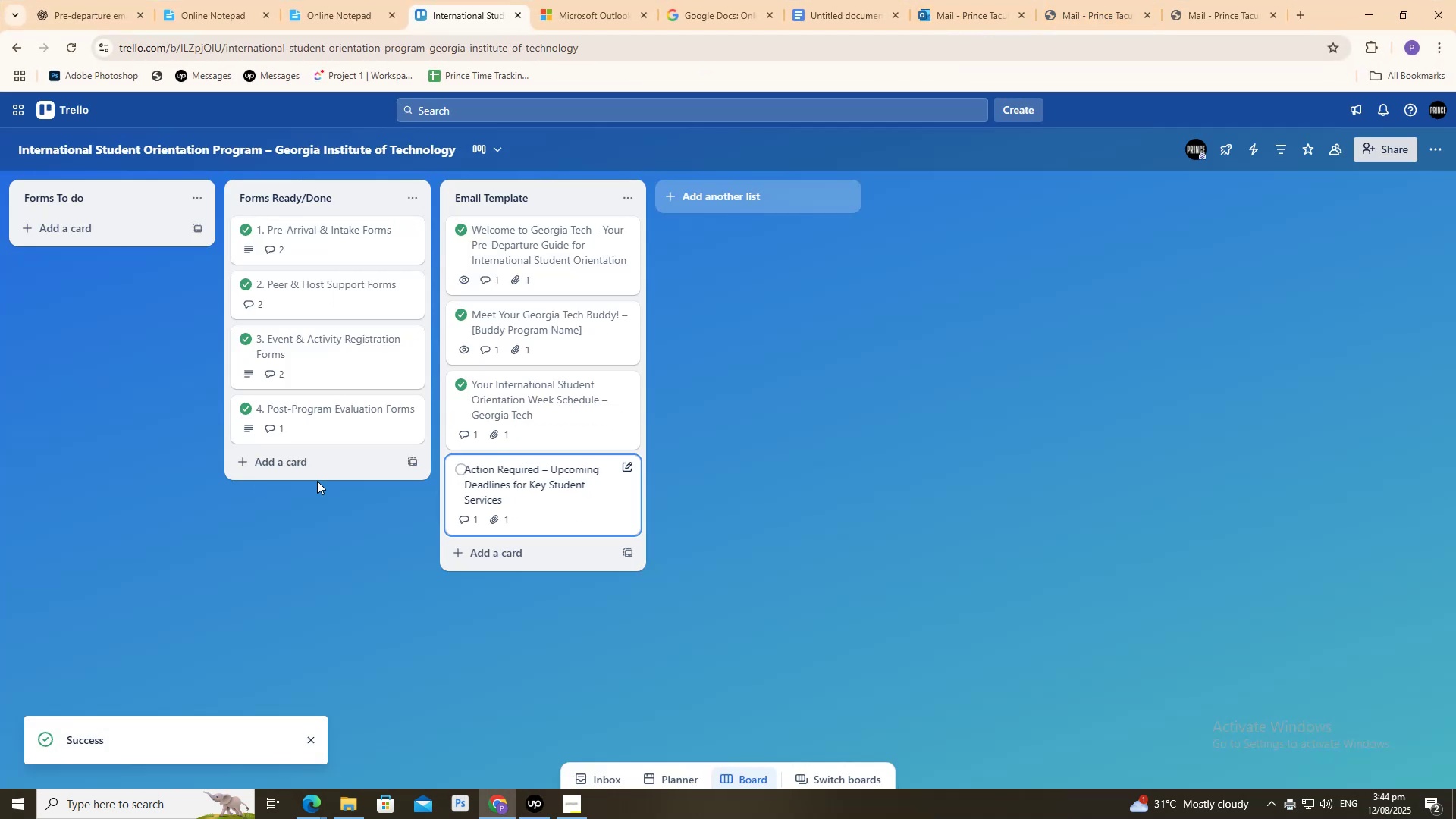 
left_click([479, 474])
 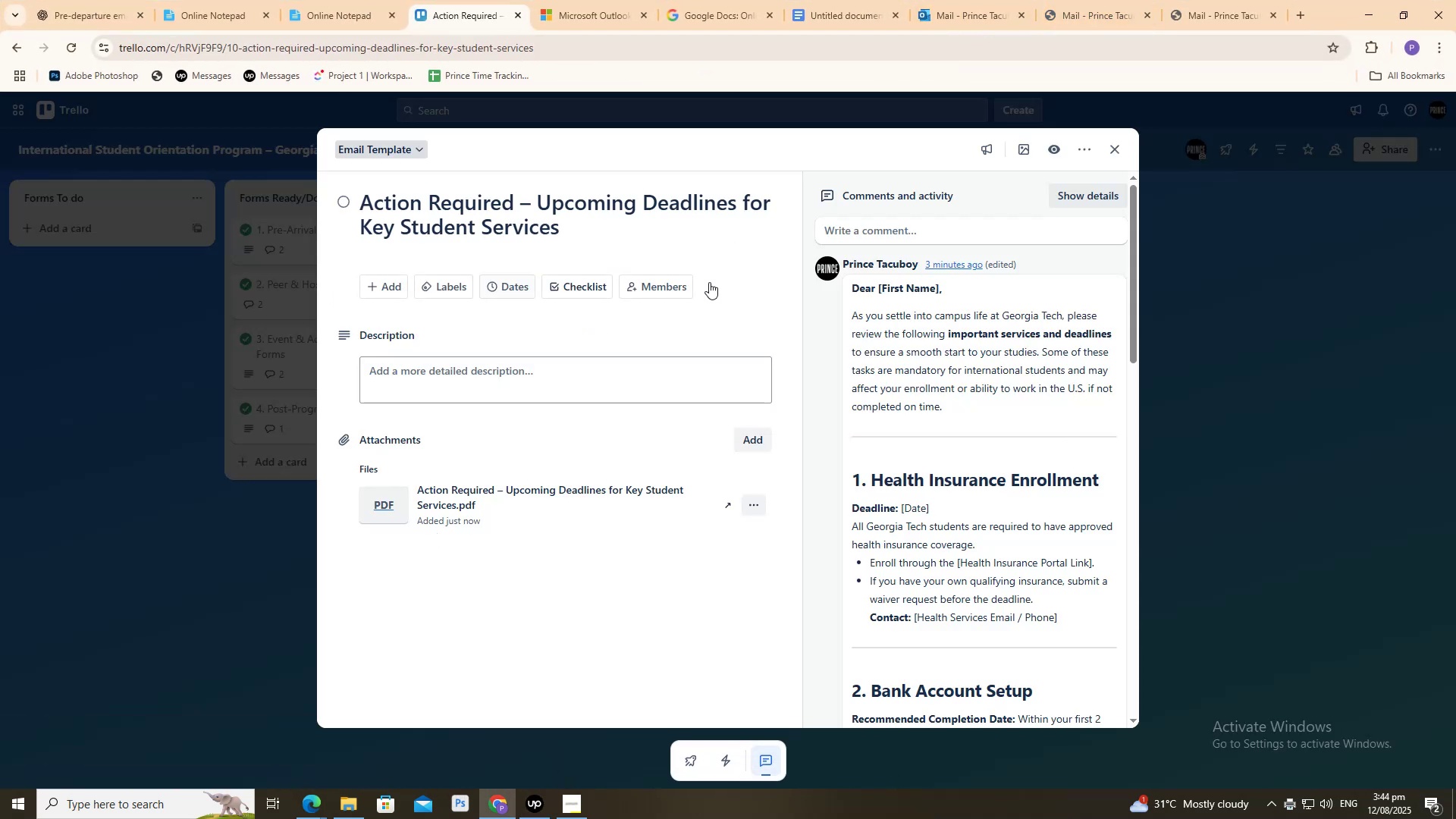 
left_click([5, 479])
 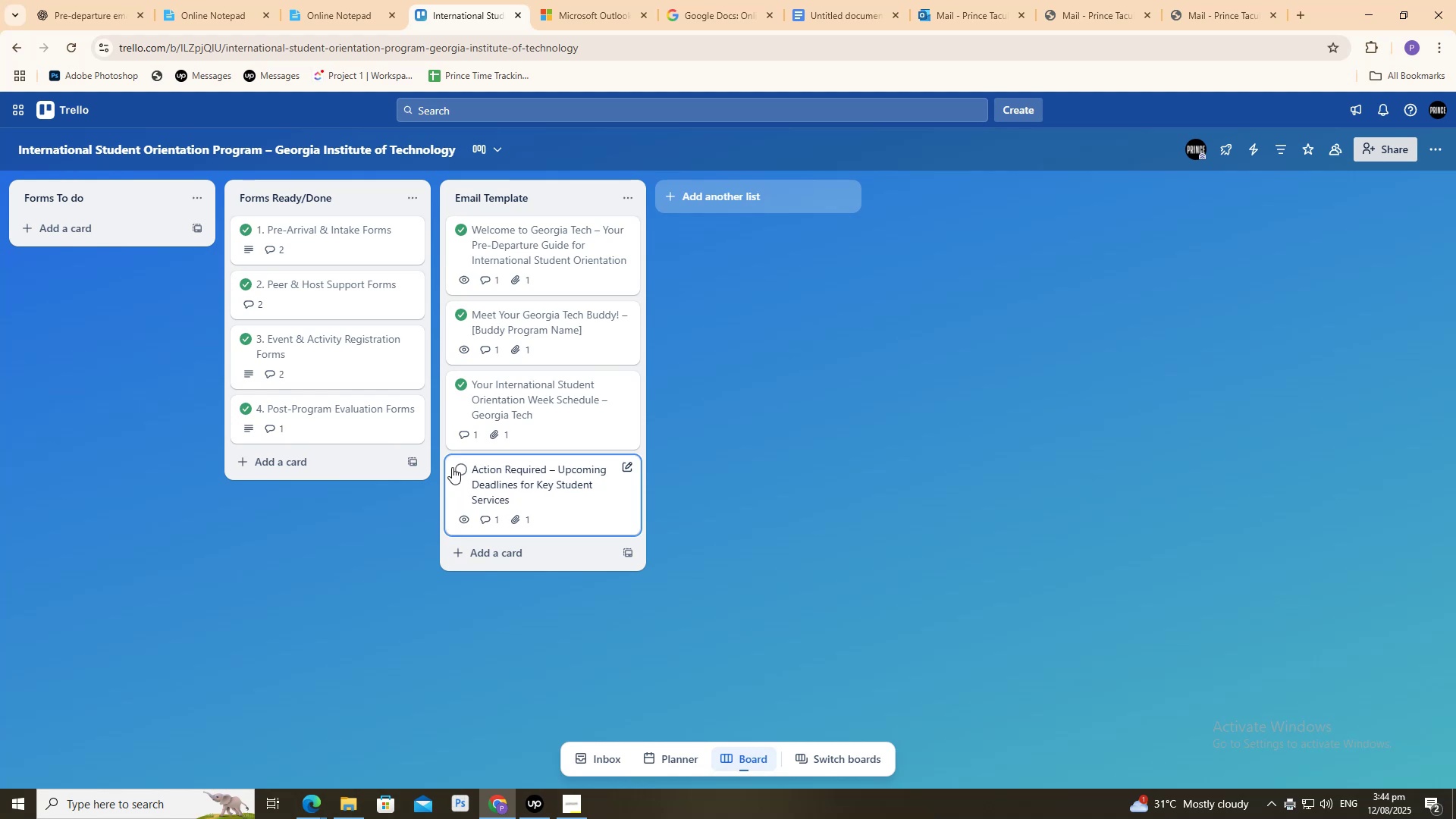 
left_click([458, 466])
 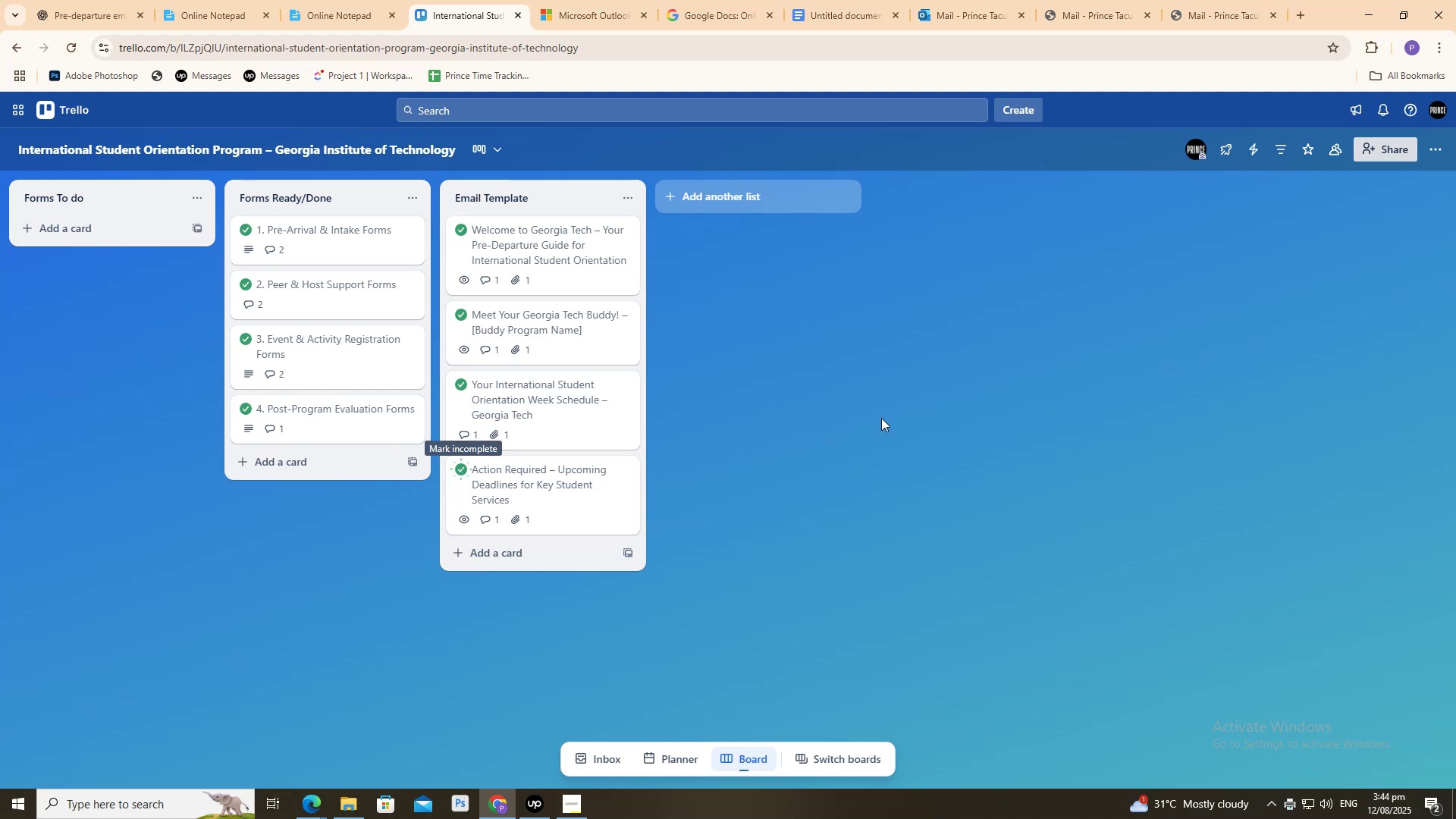 
left_click([881, 417])
 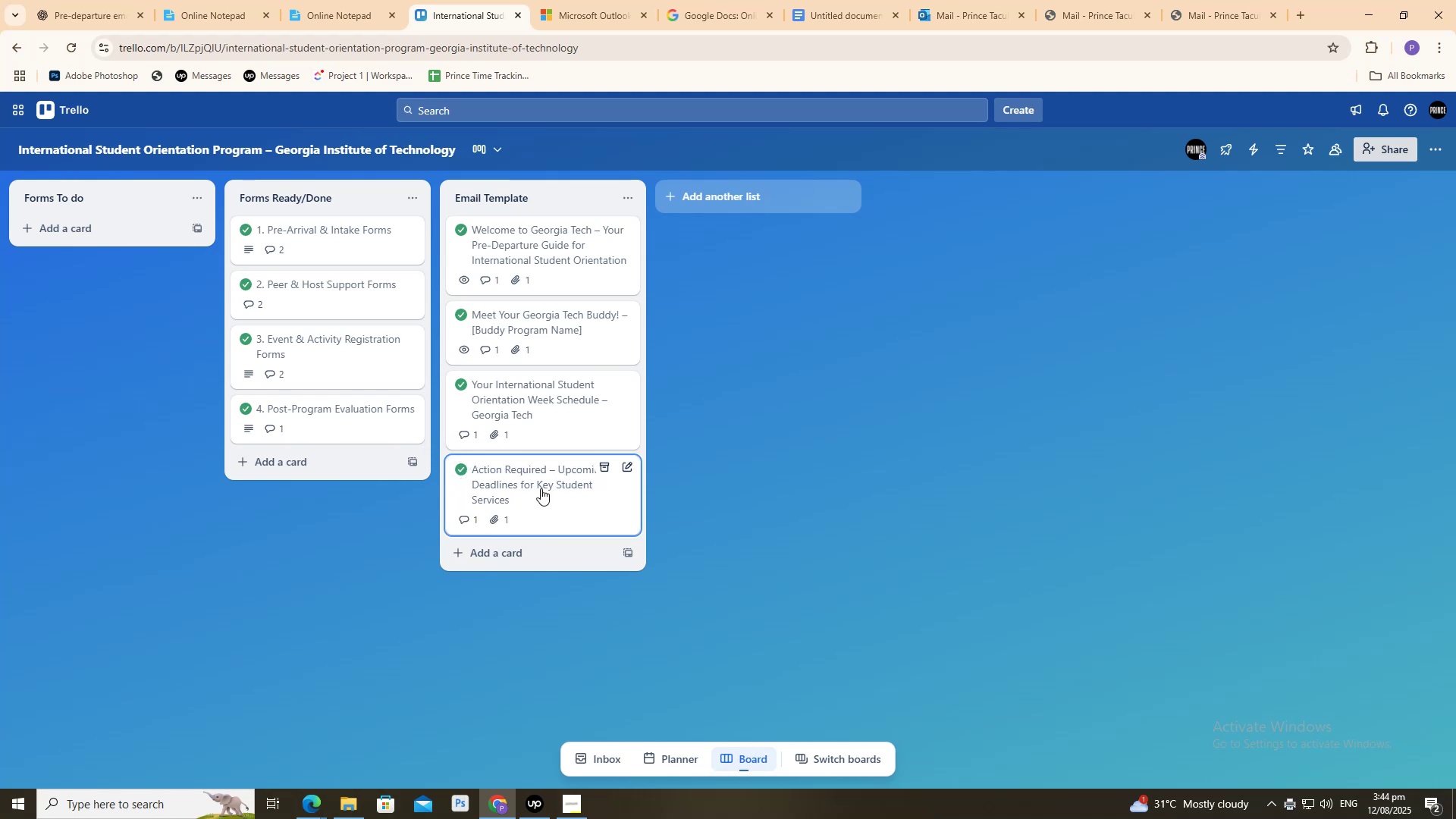 
double_click([541, 488])
 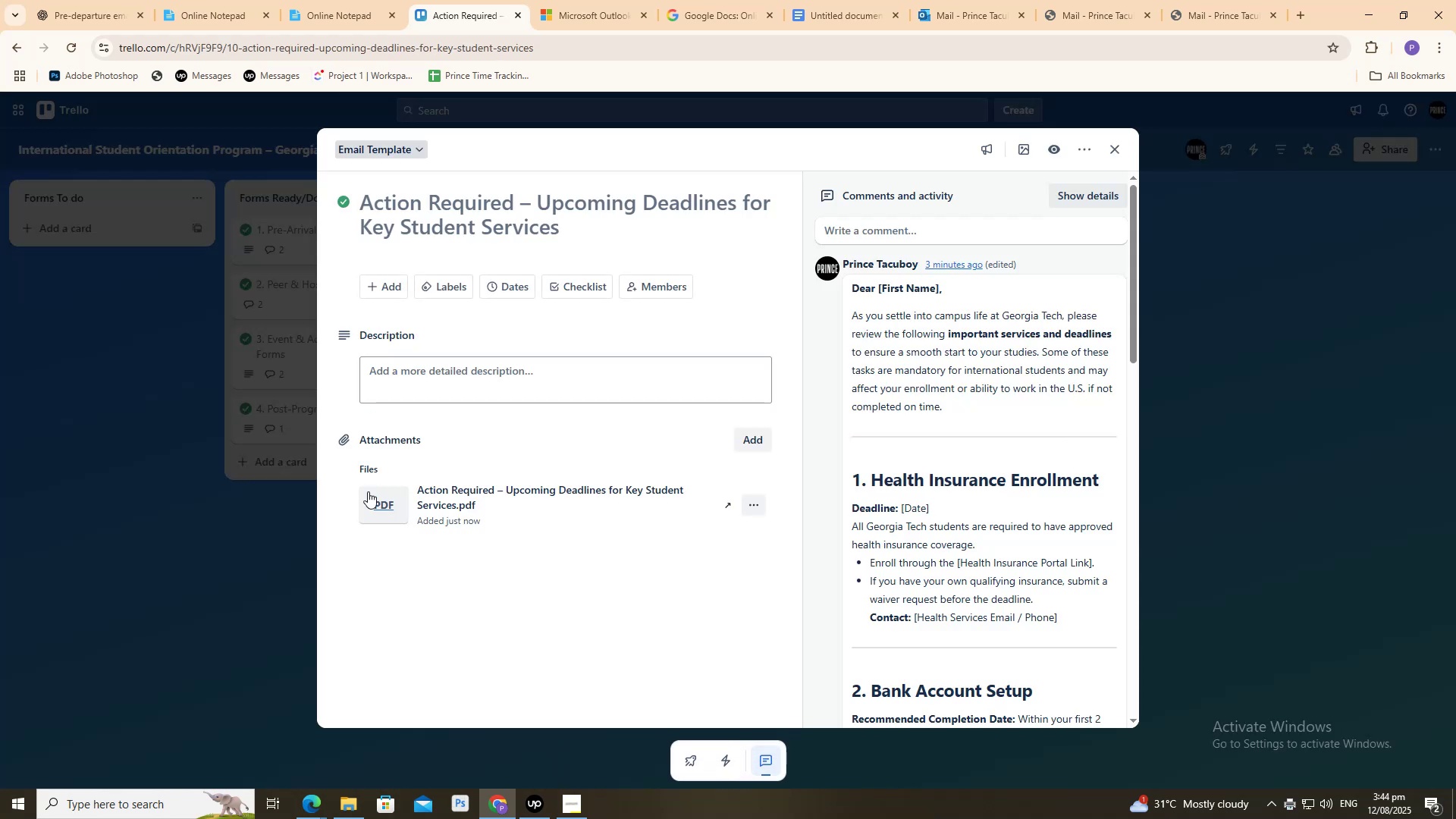 
left_click([367, 504])
 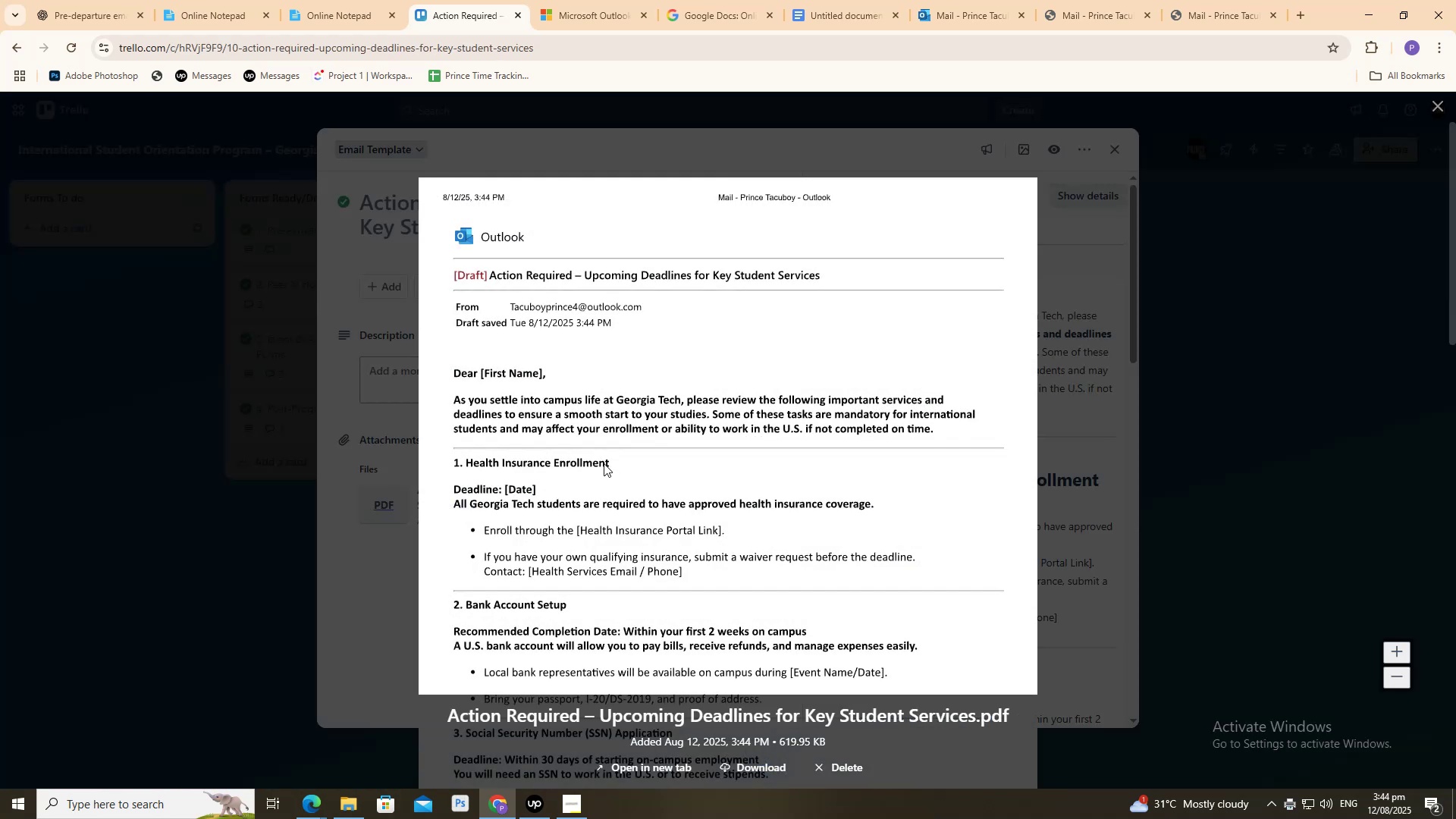 
scroll: coordinate [534, 490], scroll_direction: down, amount: 13.0
 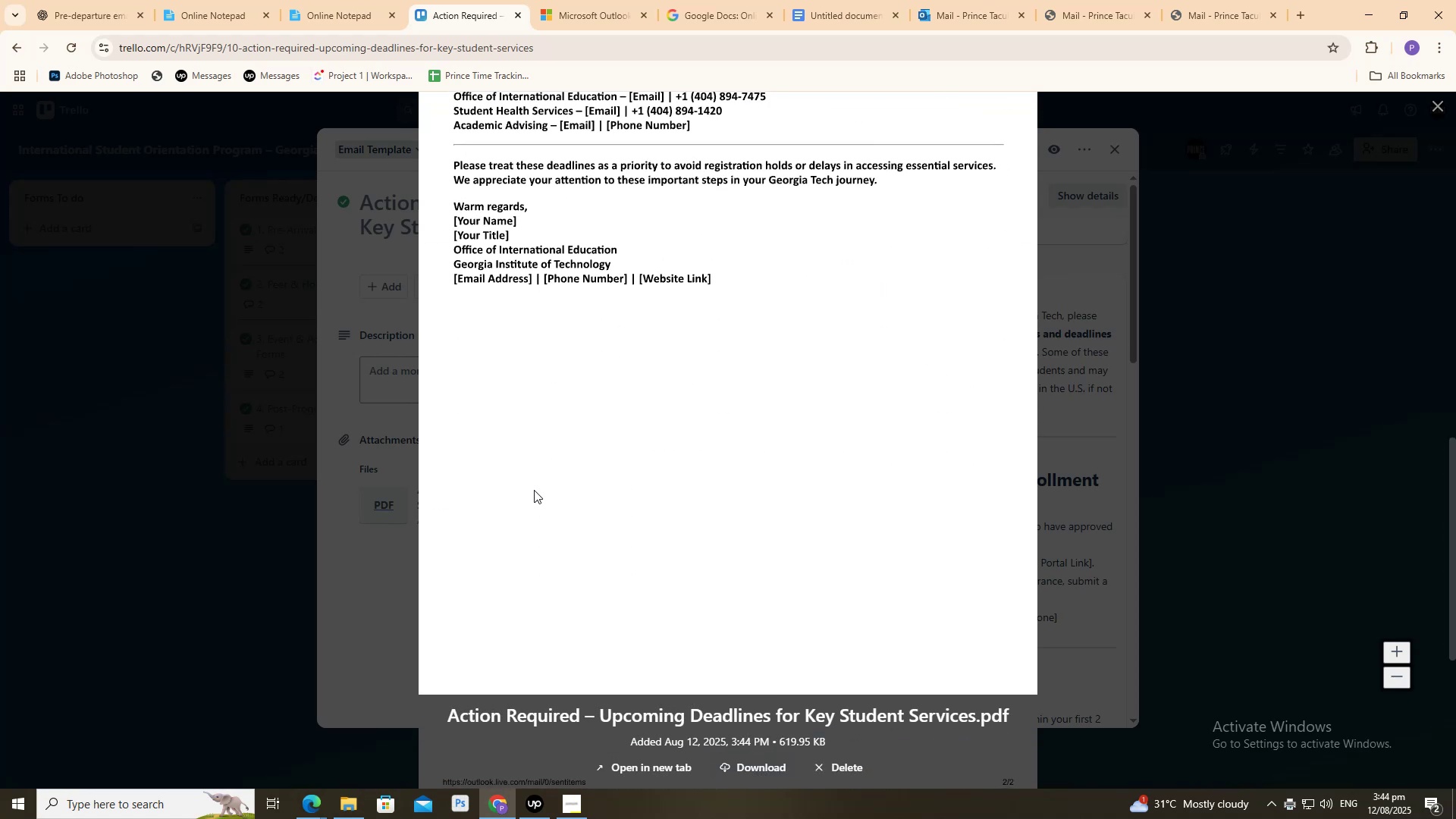 
scroll: coordinate [526, 498], scroll_direction: up, amount: 9.0
 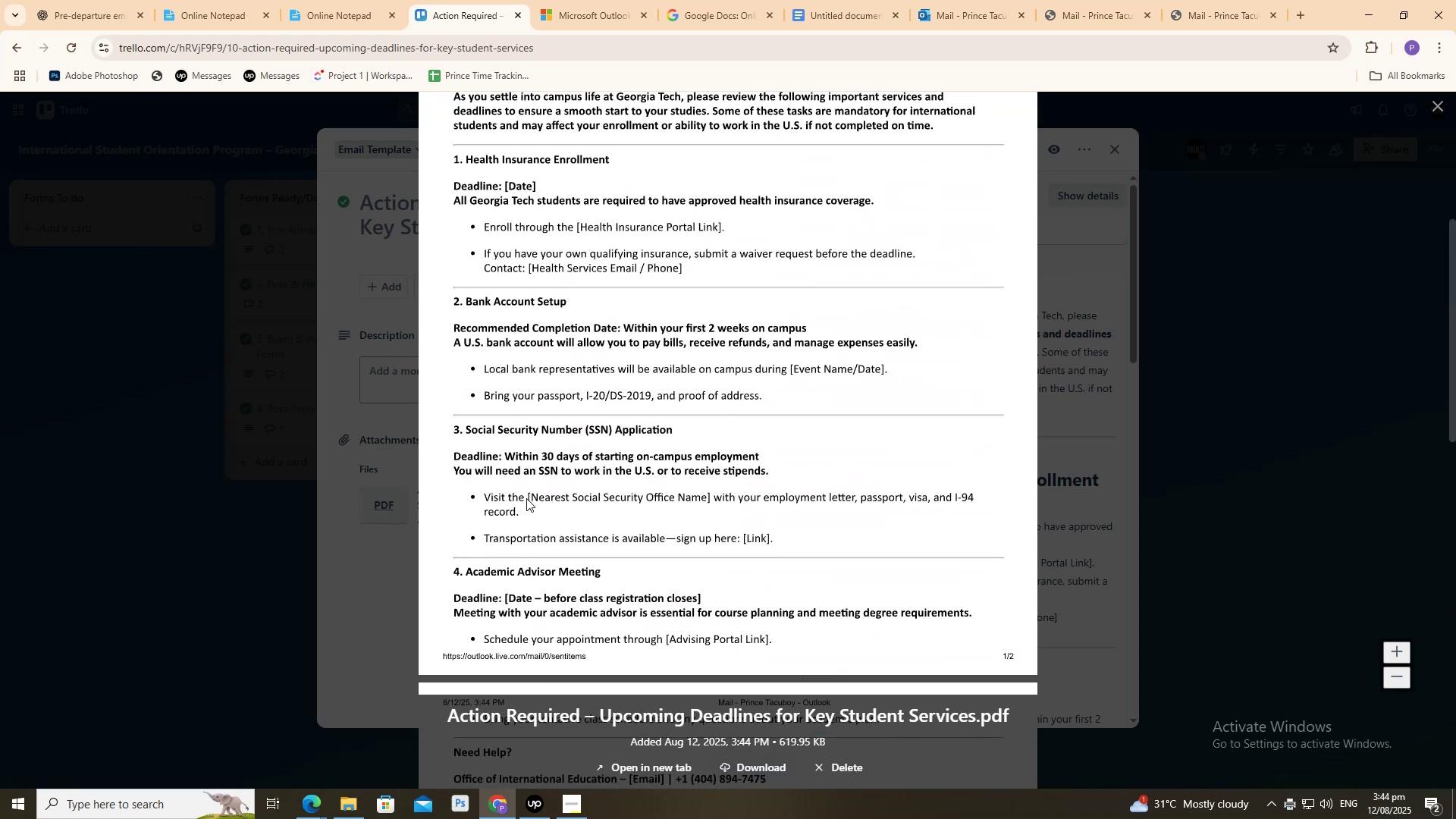 
scroll: coordinate [523, 505], scroll_direction: down, amount: 5.0
 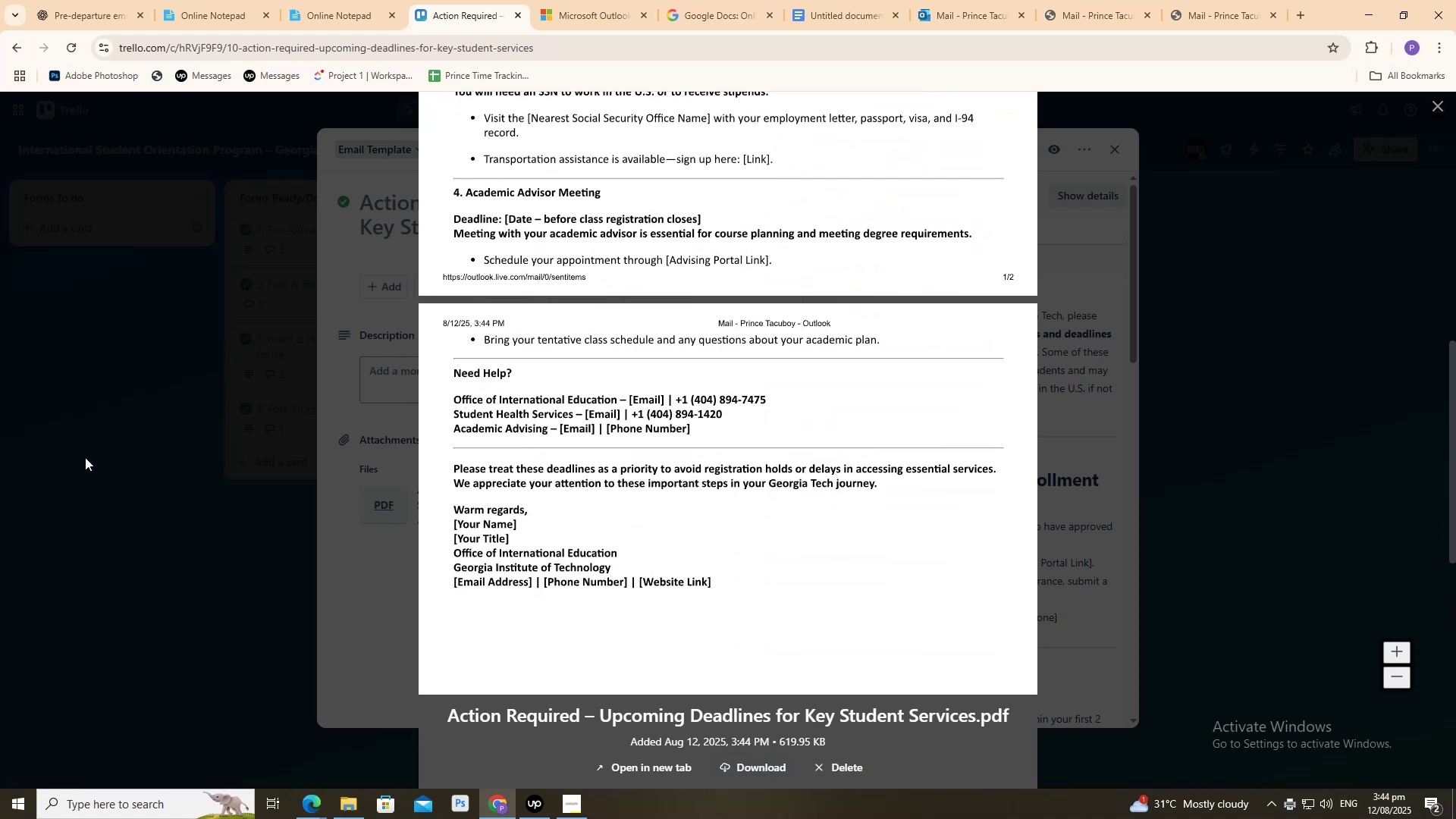 
double_click([85, 457])
 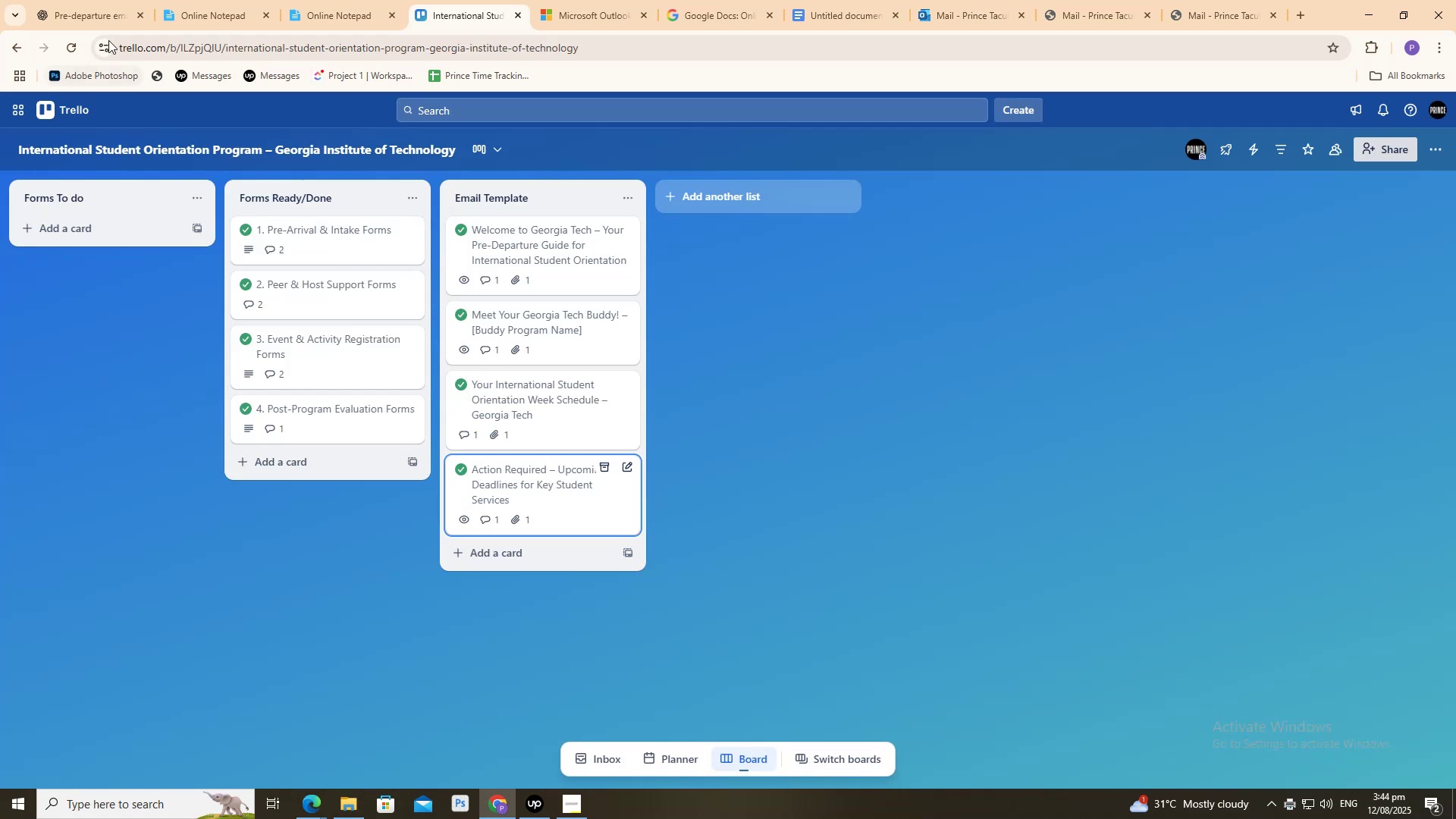 
left_click([207, 0])
 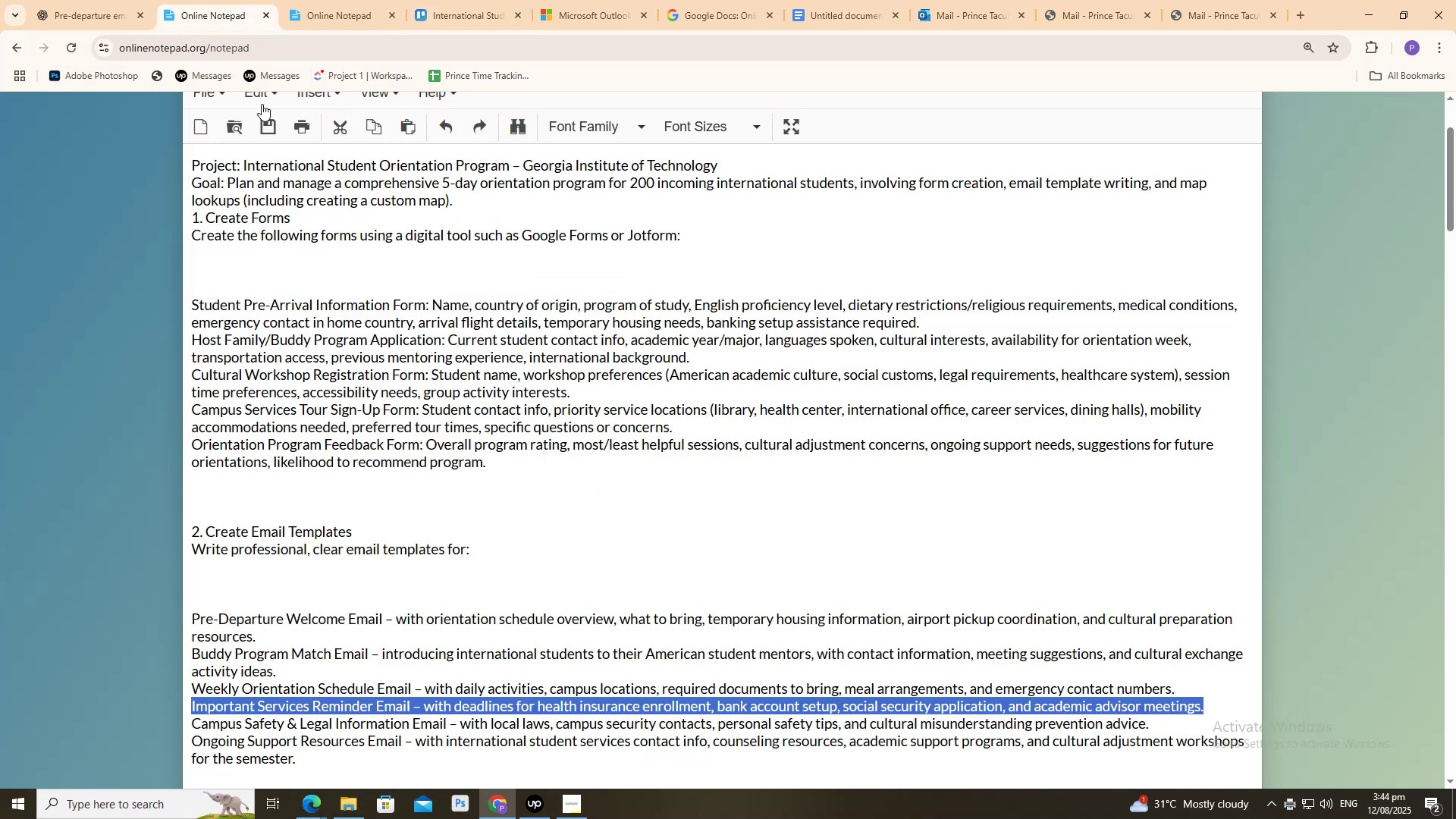 
scroll: coordinate [352, 447], scroll_direction: down, amount: 4.0
 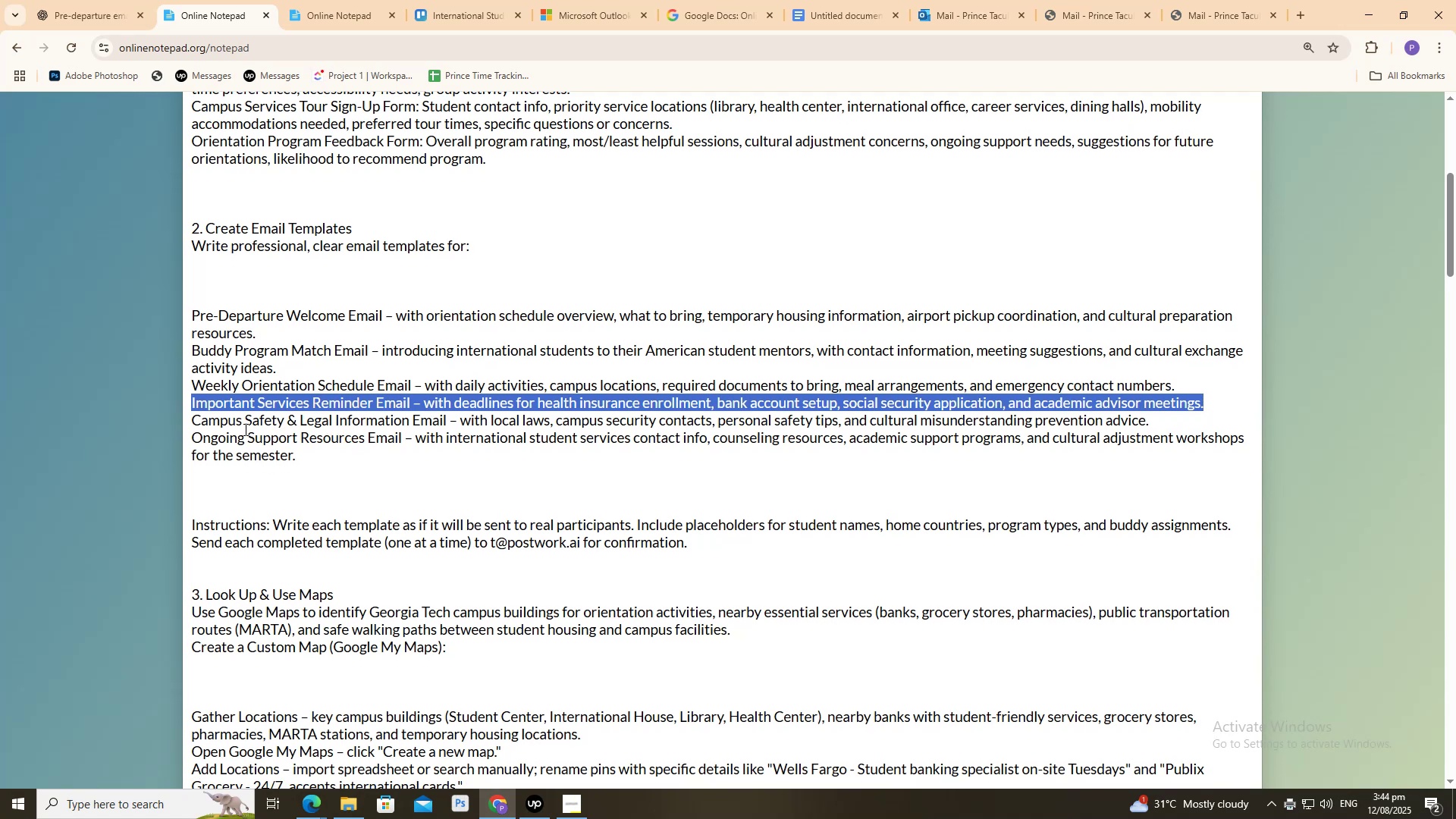 
left_click_drag(start_coordinate=[193, 428], to_coordinate=[380, 419])
 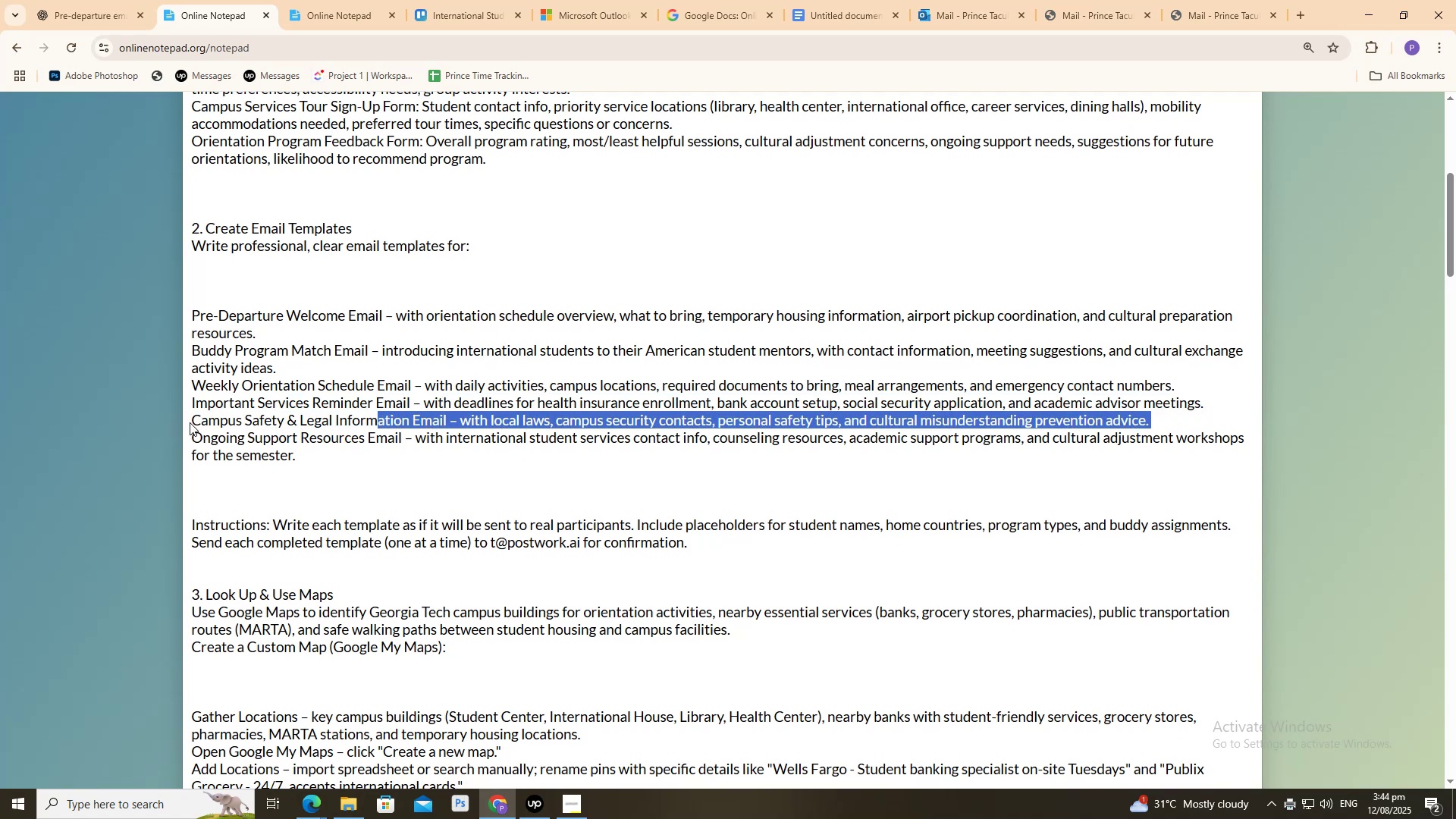 
left_click([190, 422])
 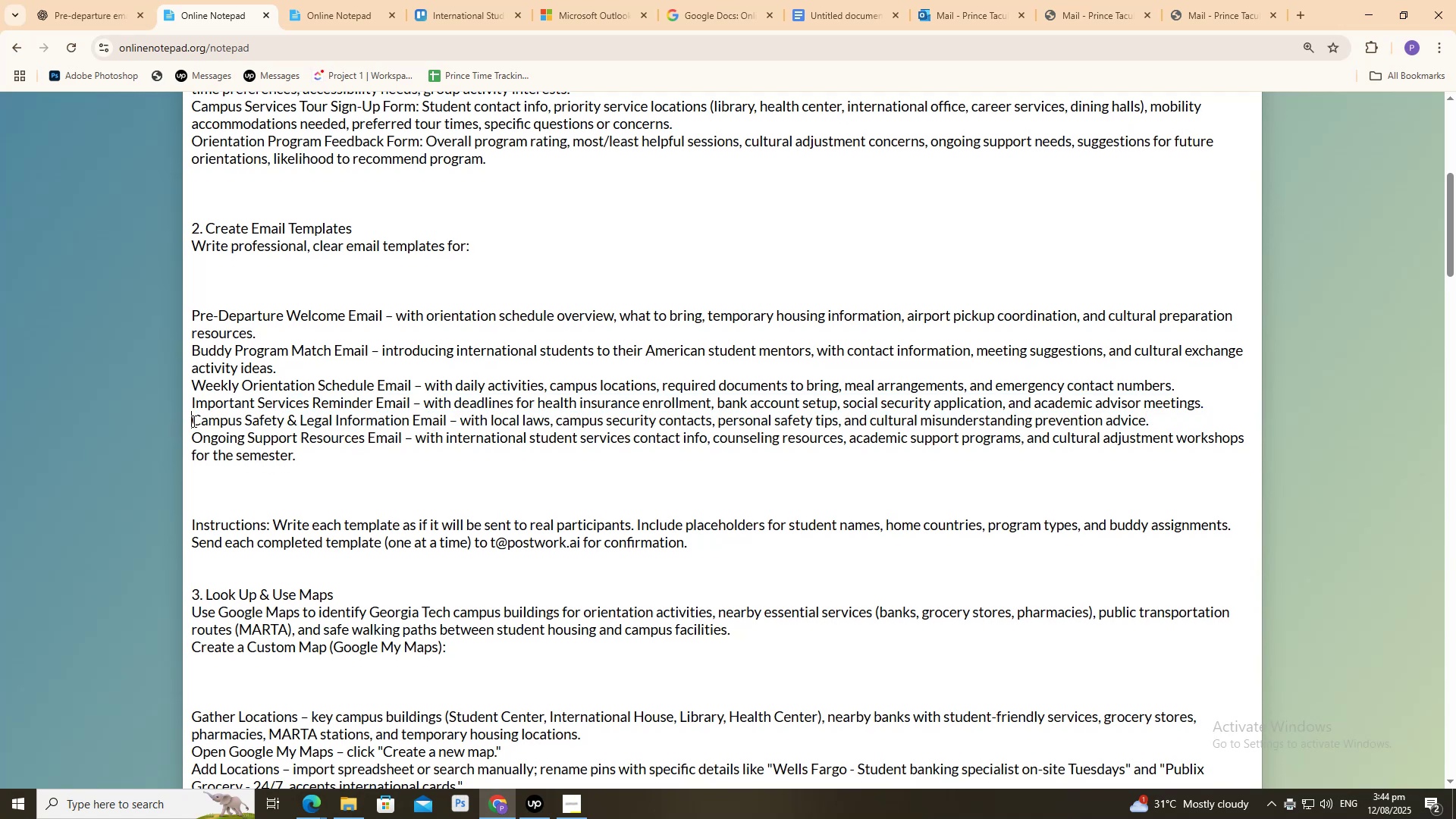 
left_click_drag(start_coordinate=[193, 421], to_coordinate=[447, 417])
 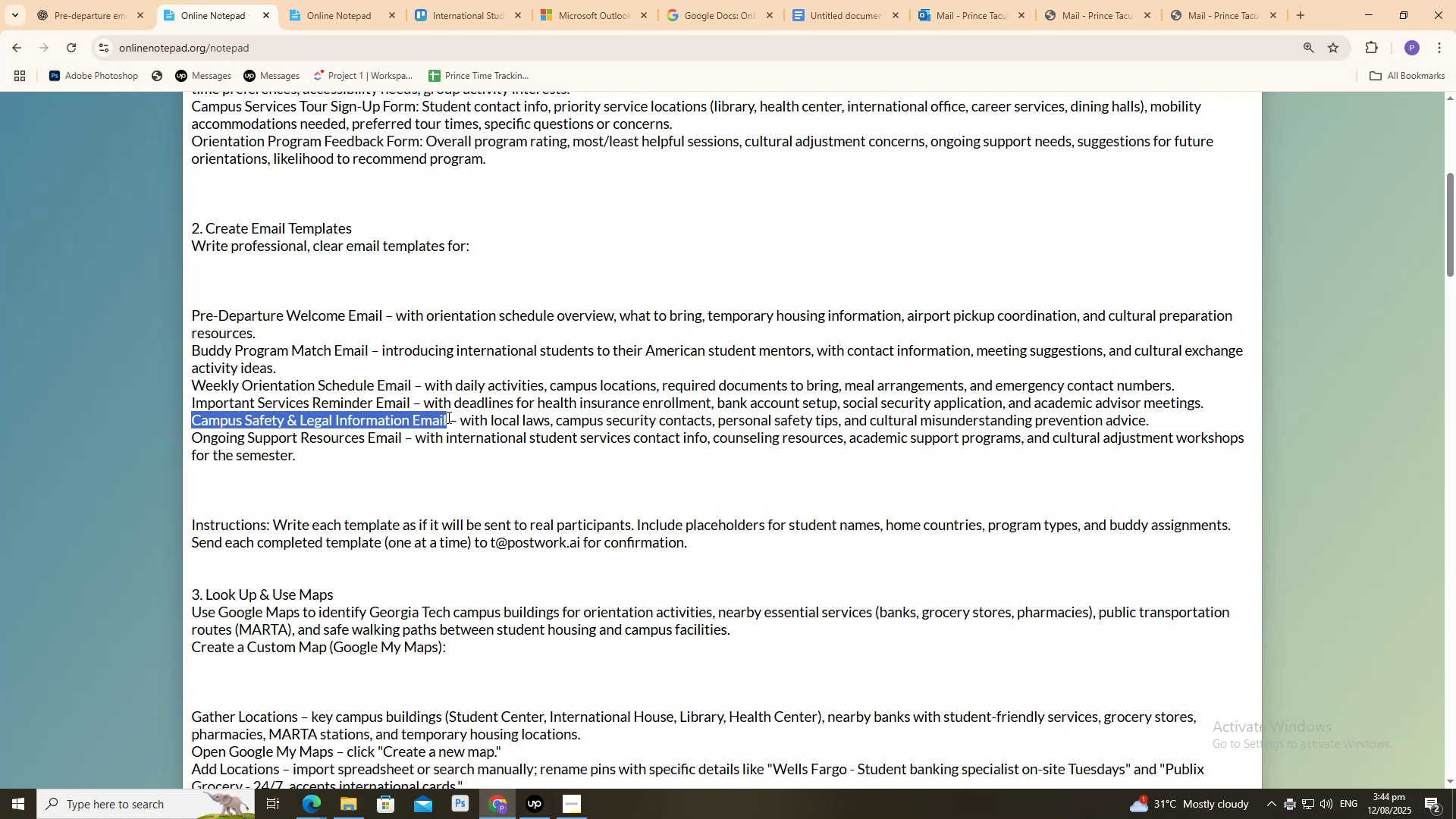 
right_click([447, 417])
 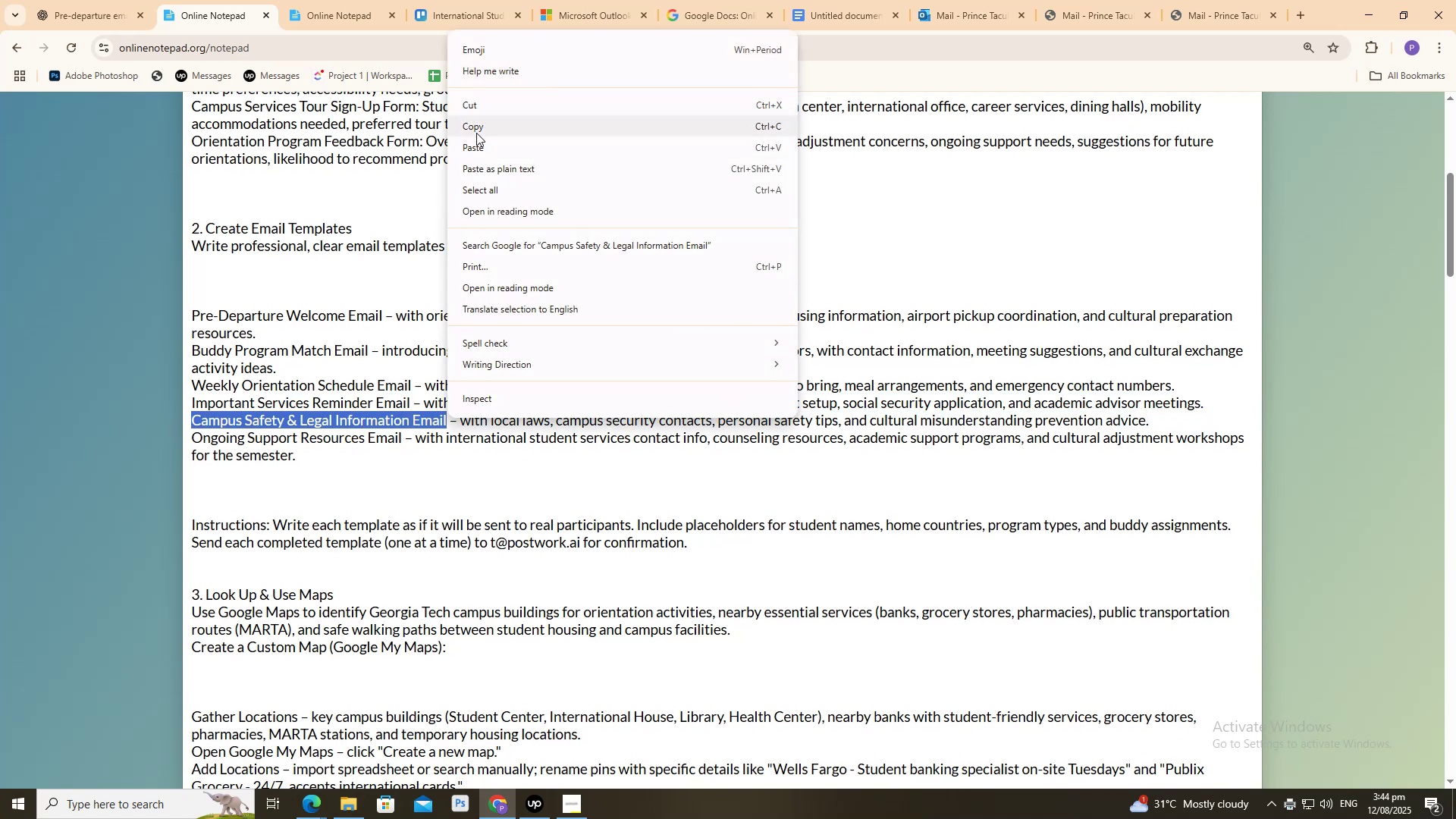 
left_click([476, 132])
 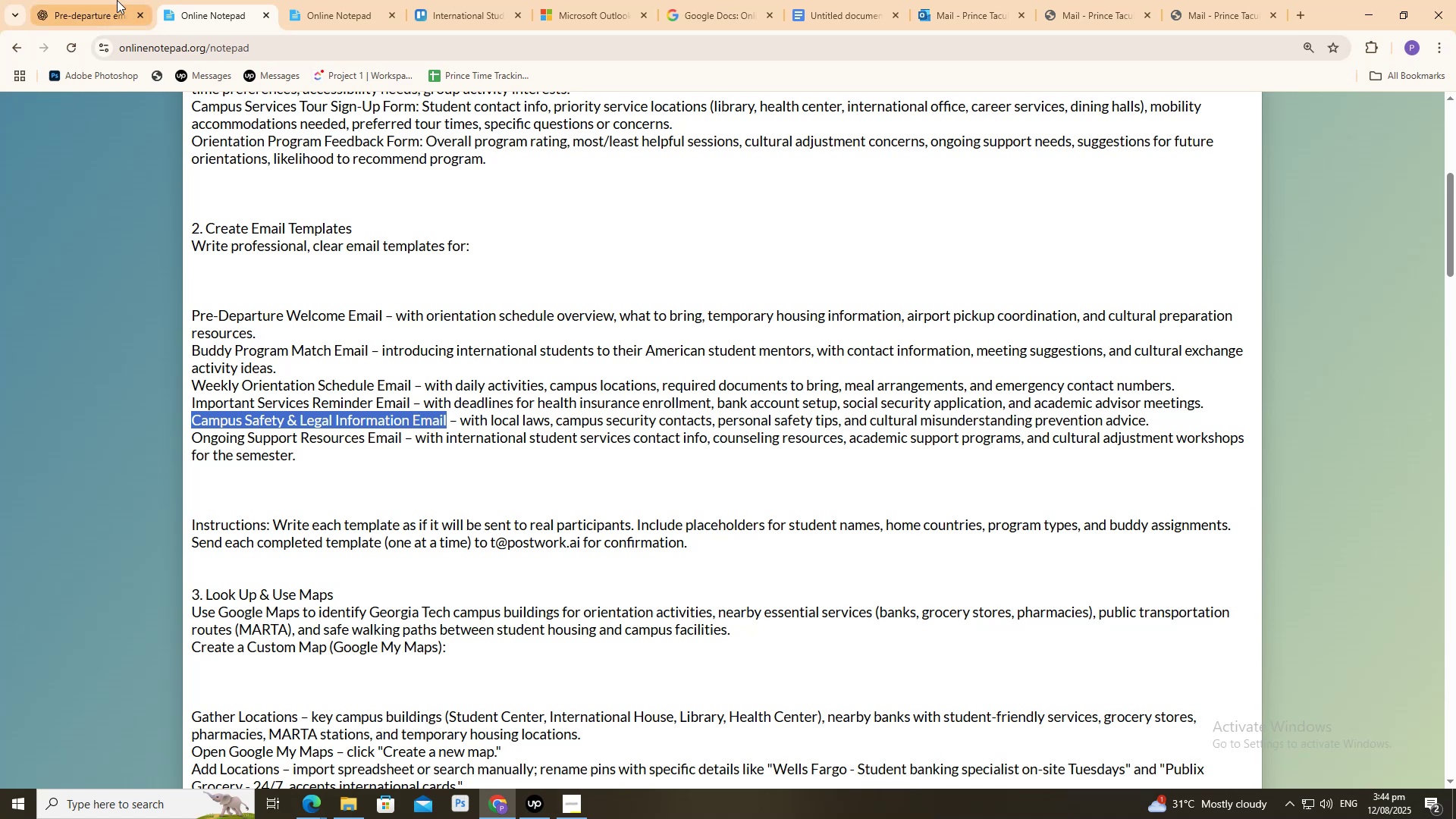 
left_click([105, 0])
 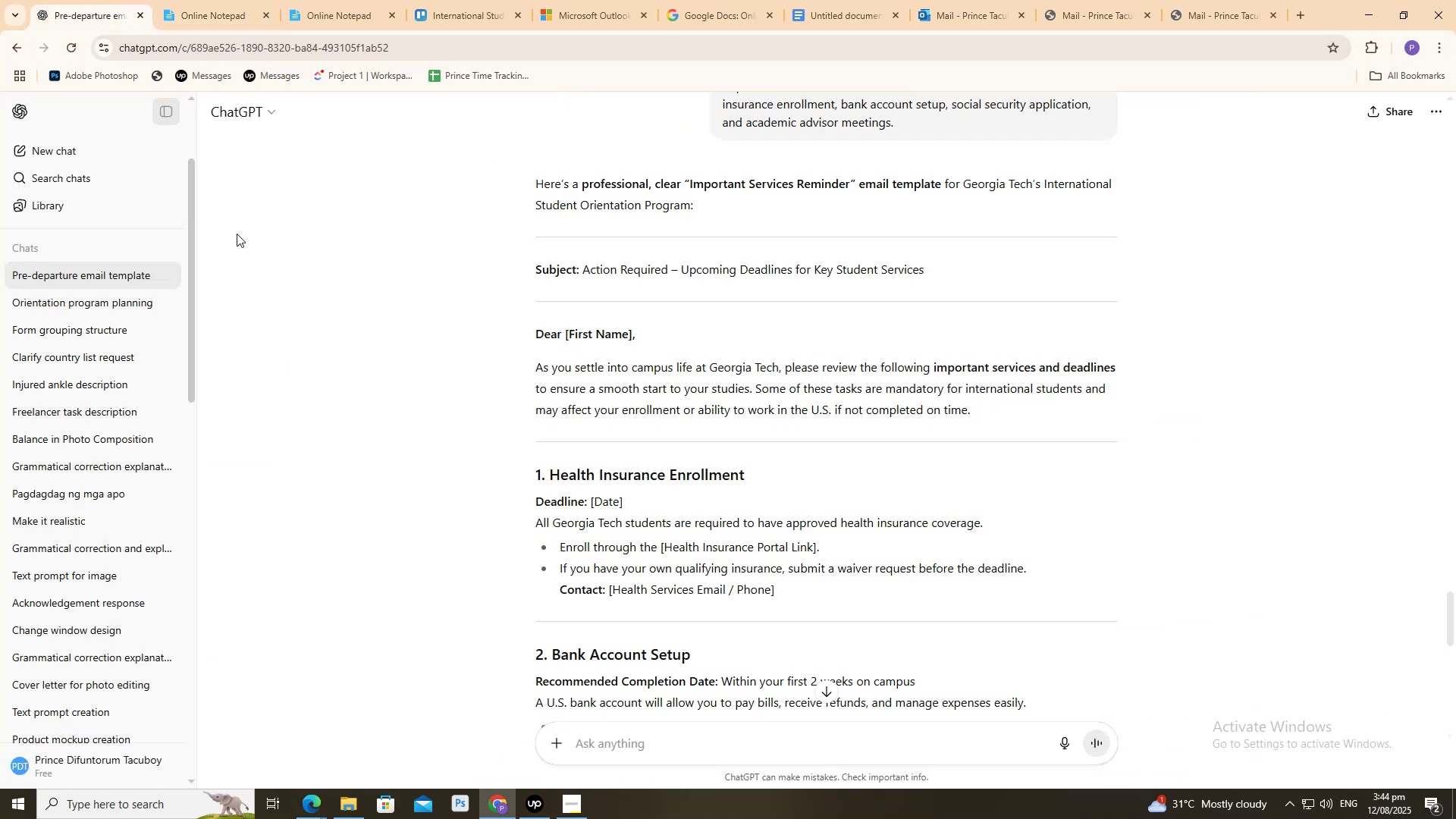 
scroll: coordinate [443, 483], scroll_direction: down, amount: 17.0
 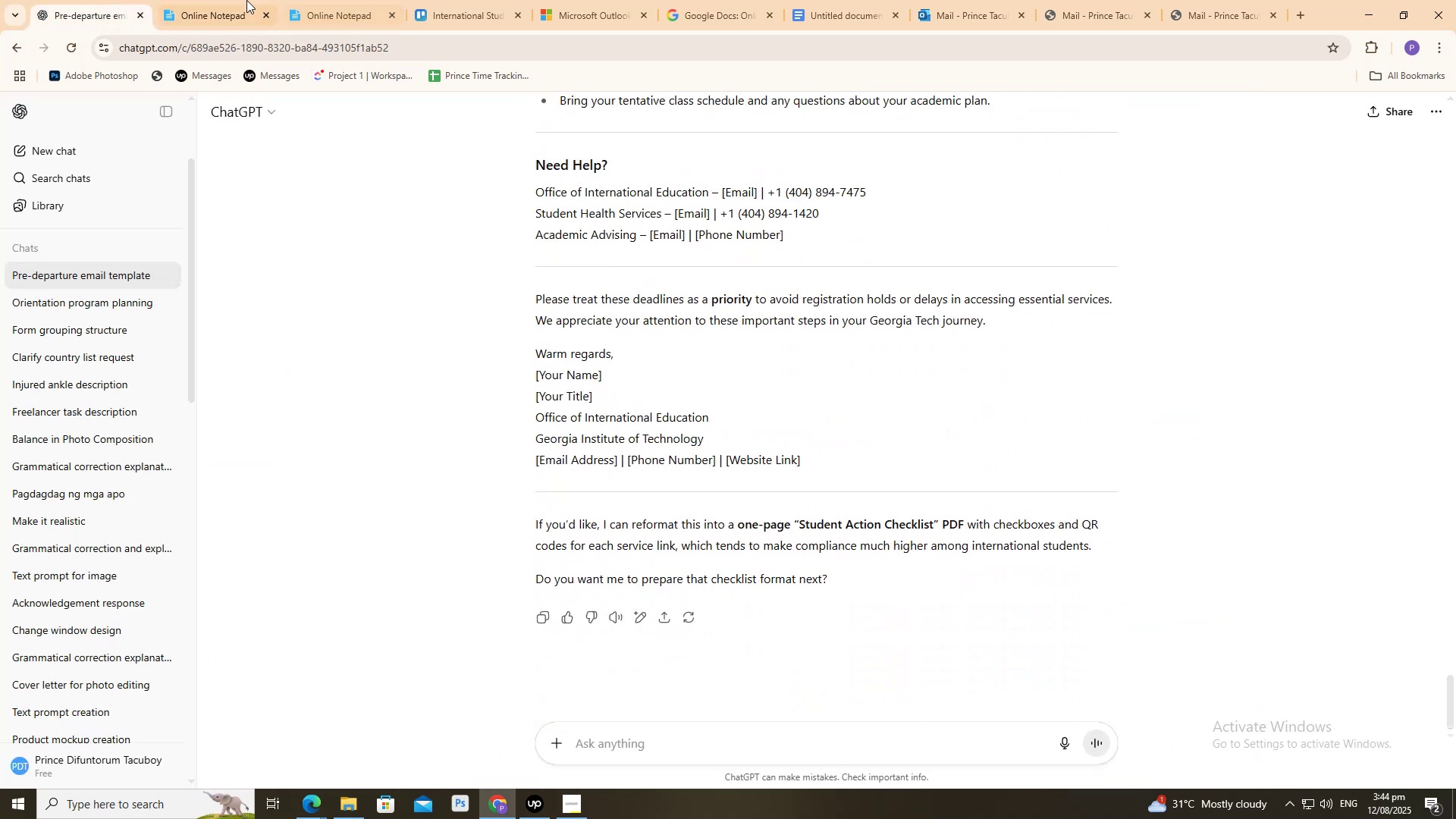 
left_click([240, 0])
 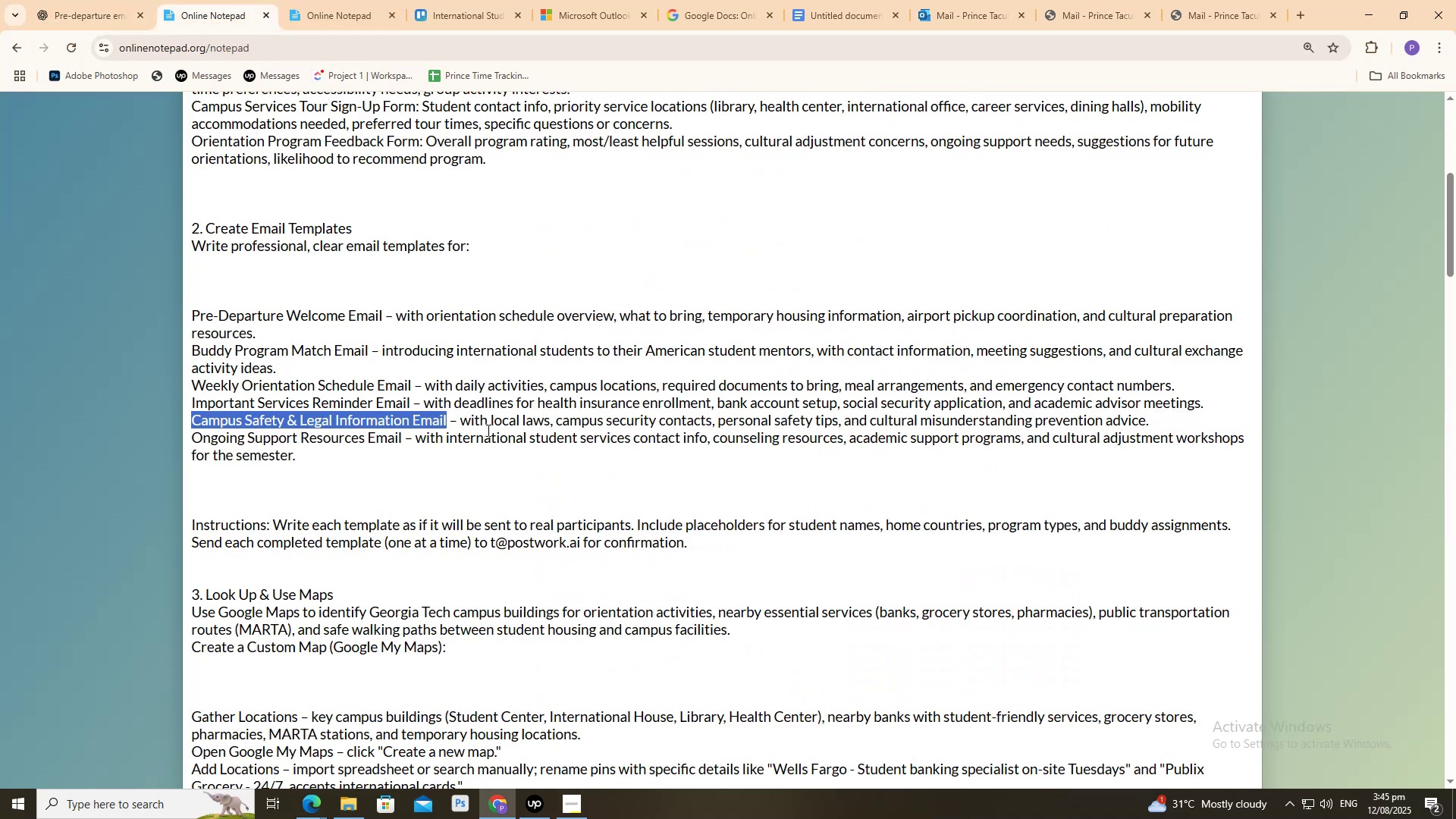 
left_click([487, 430])
 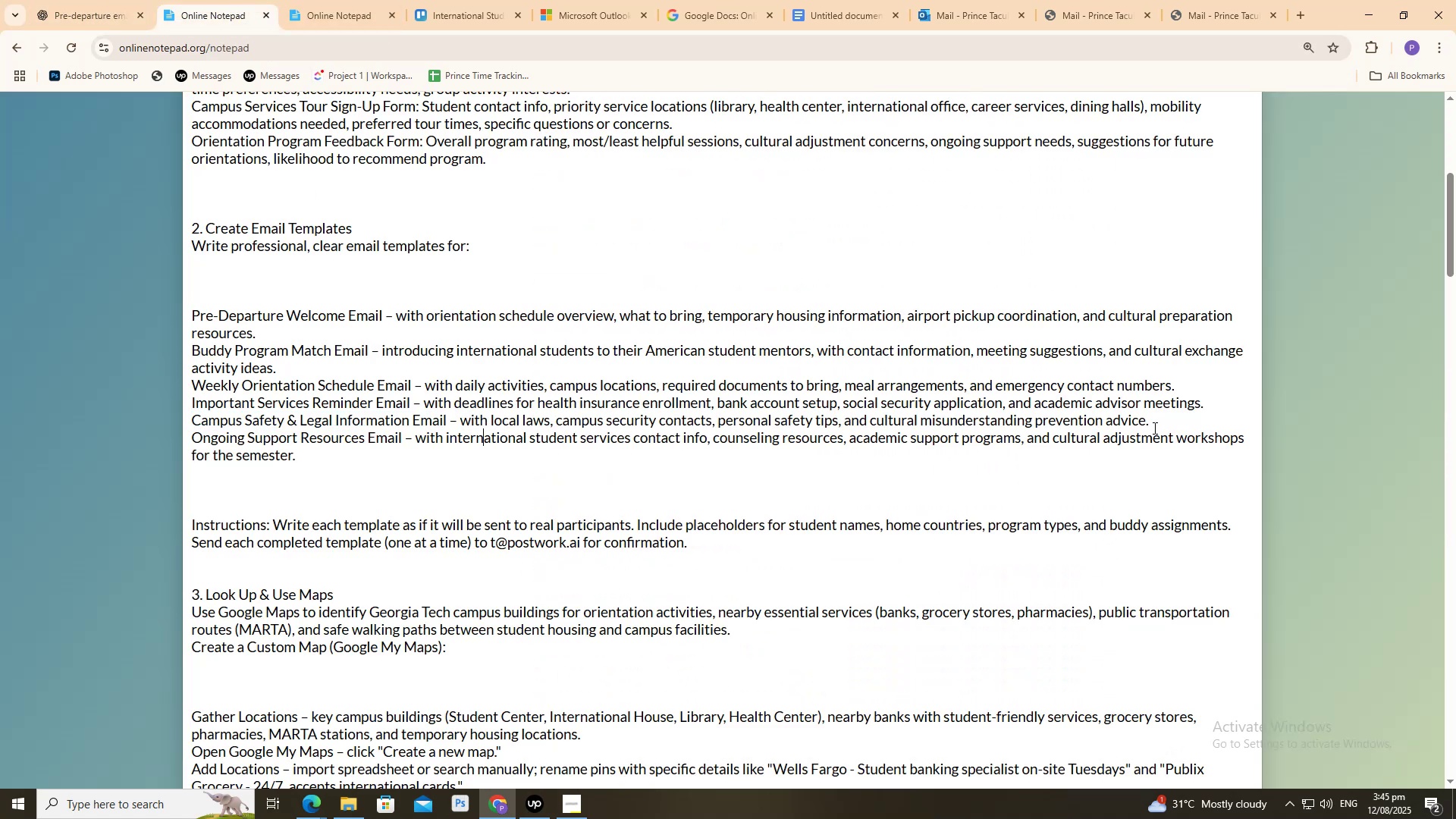 
left_click_drag(start_coordinate=[1154, 425], to_coordinate=[192, 412])
 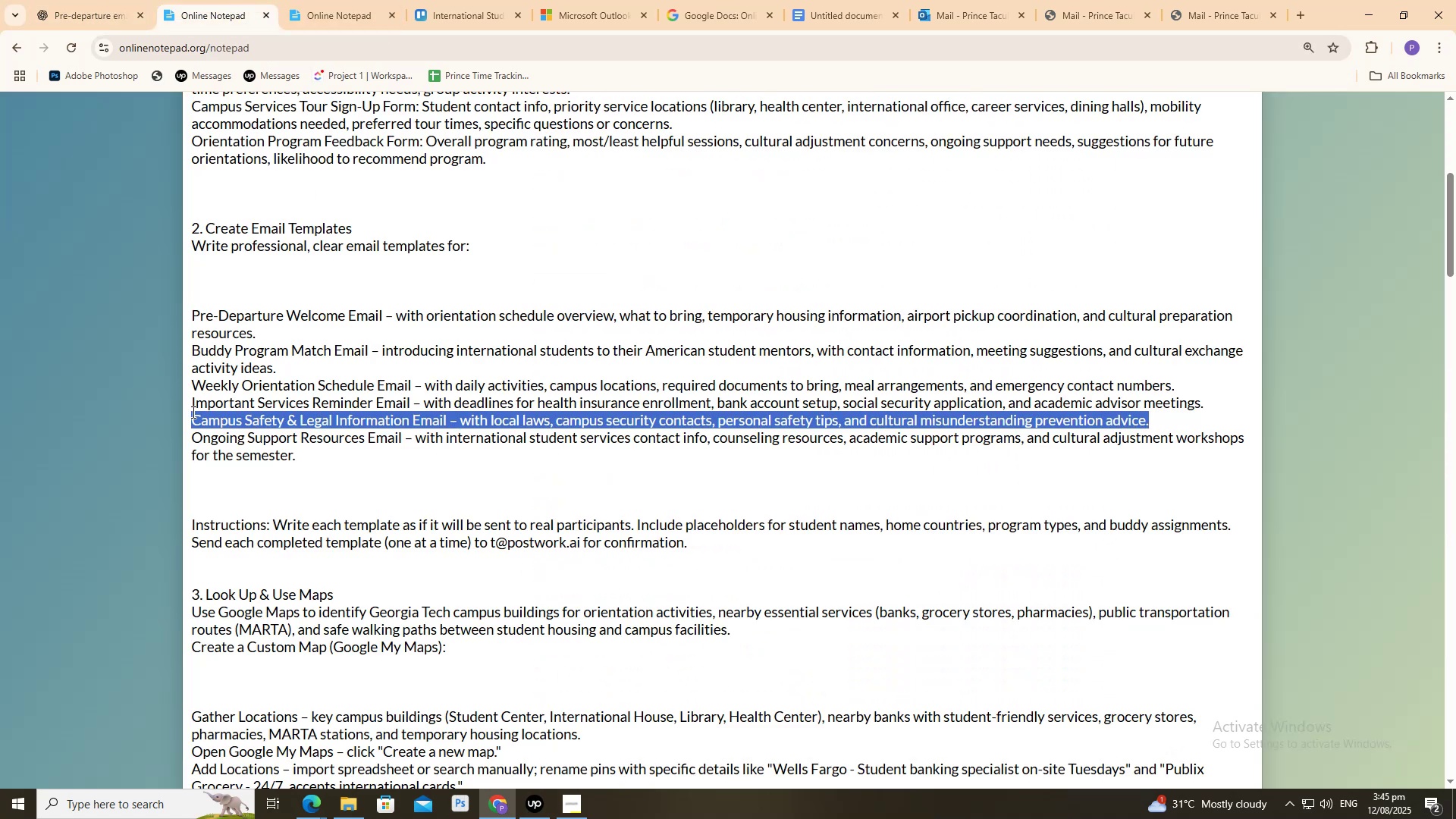 
key(Control+C)
 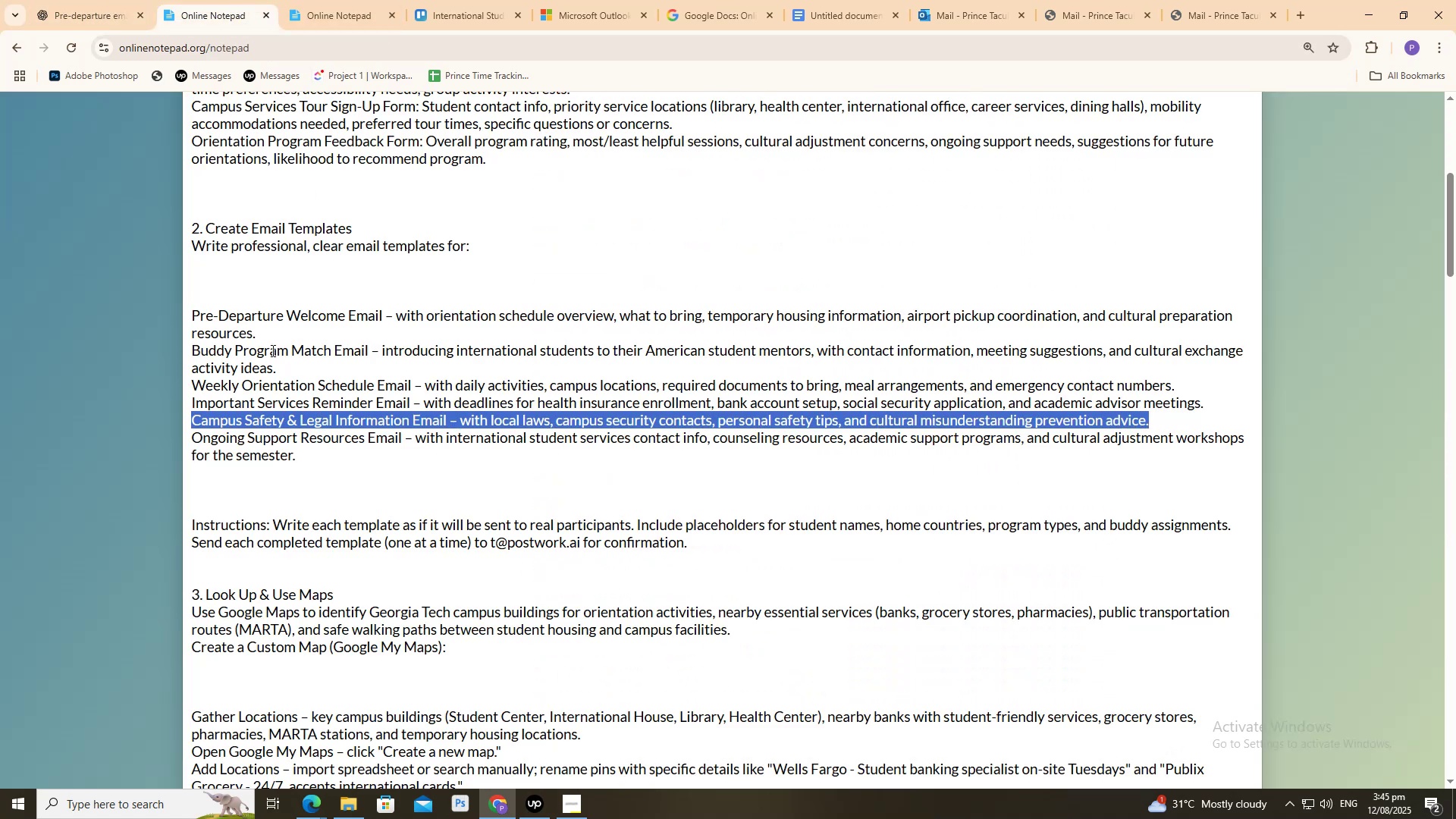 
key(Control+C)
 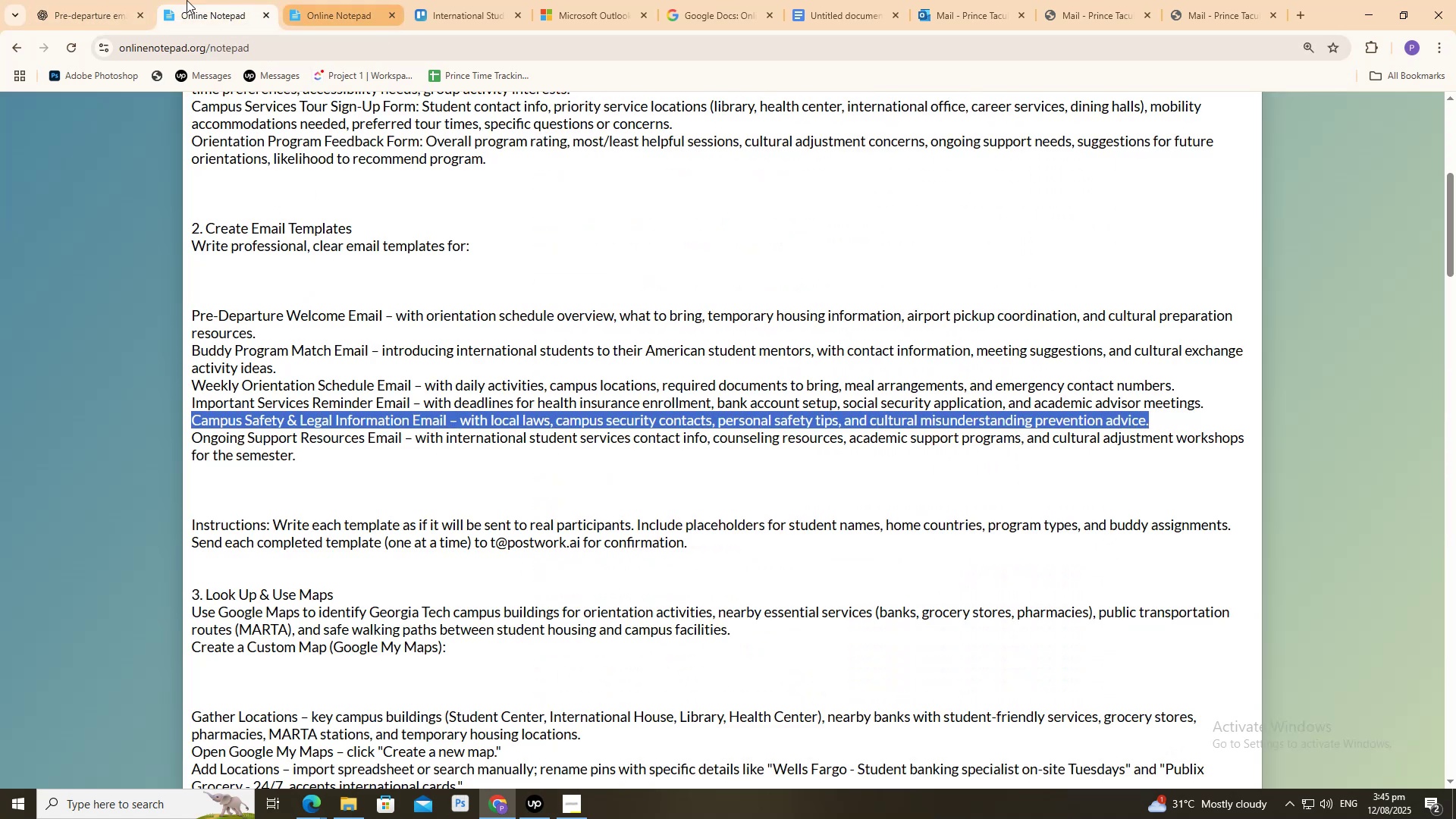 
double_click([118, 0])
 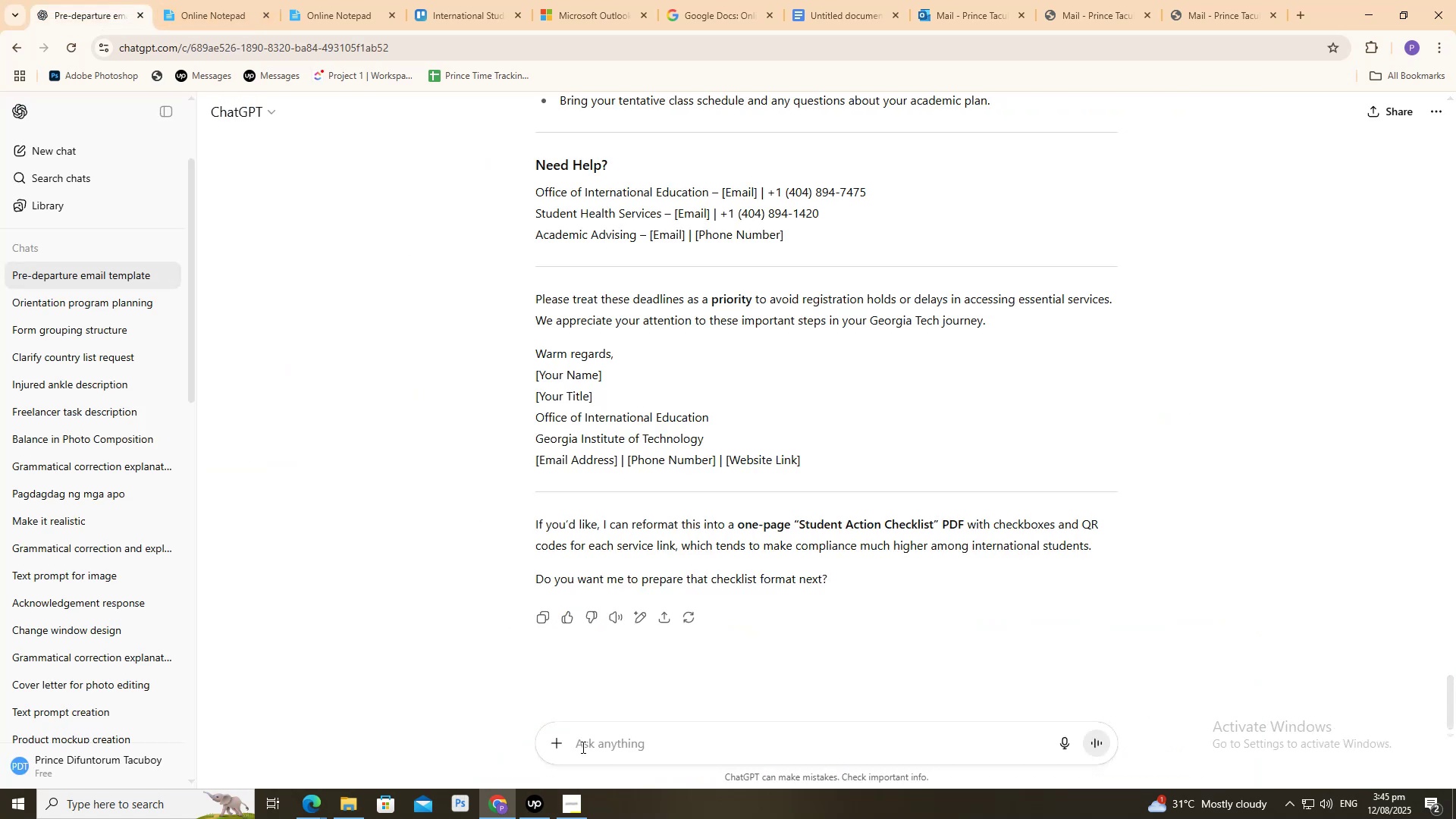 
left_click([582, 742])
 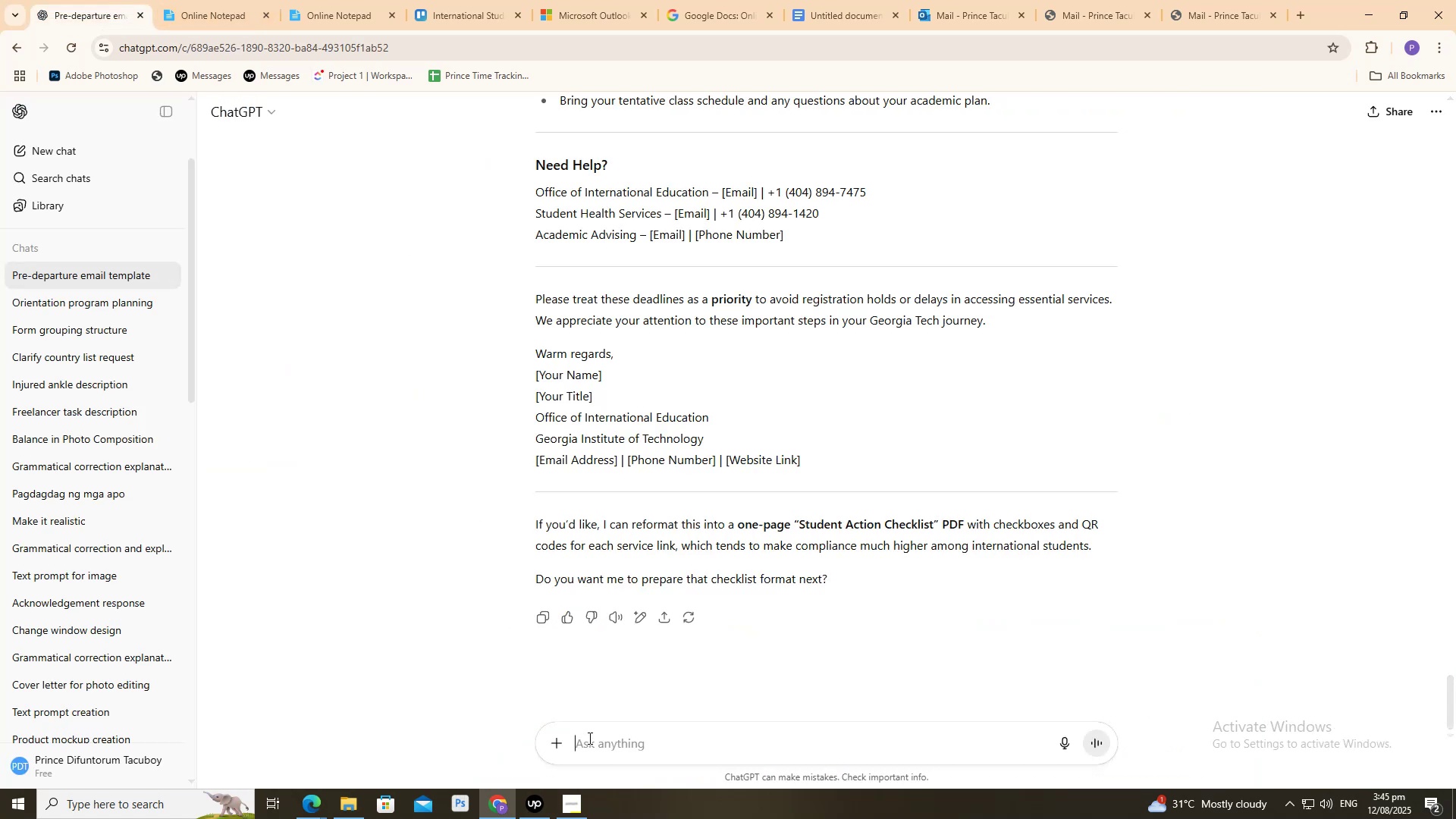 
key(Control+ControlLeft)
 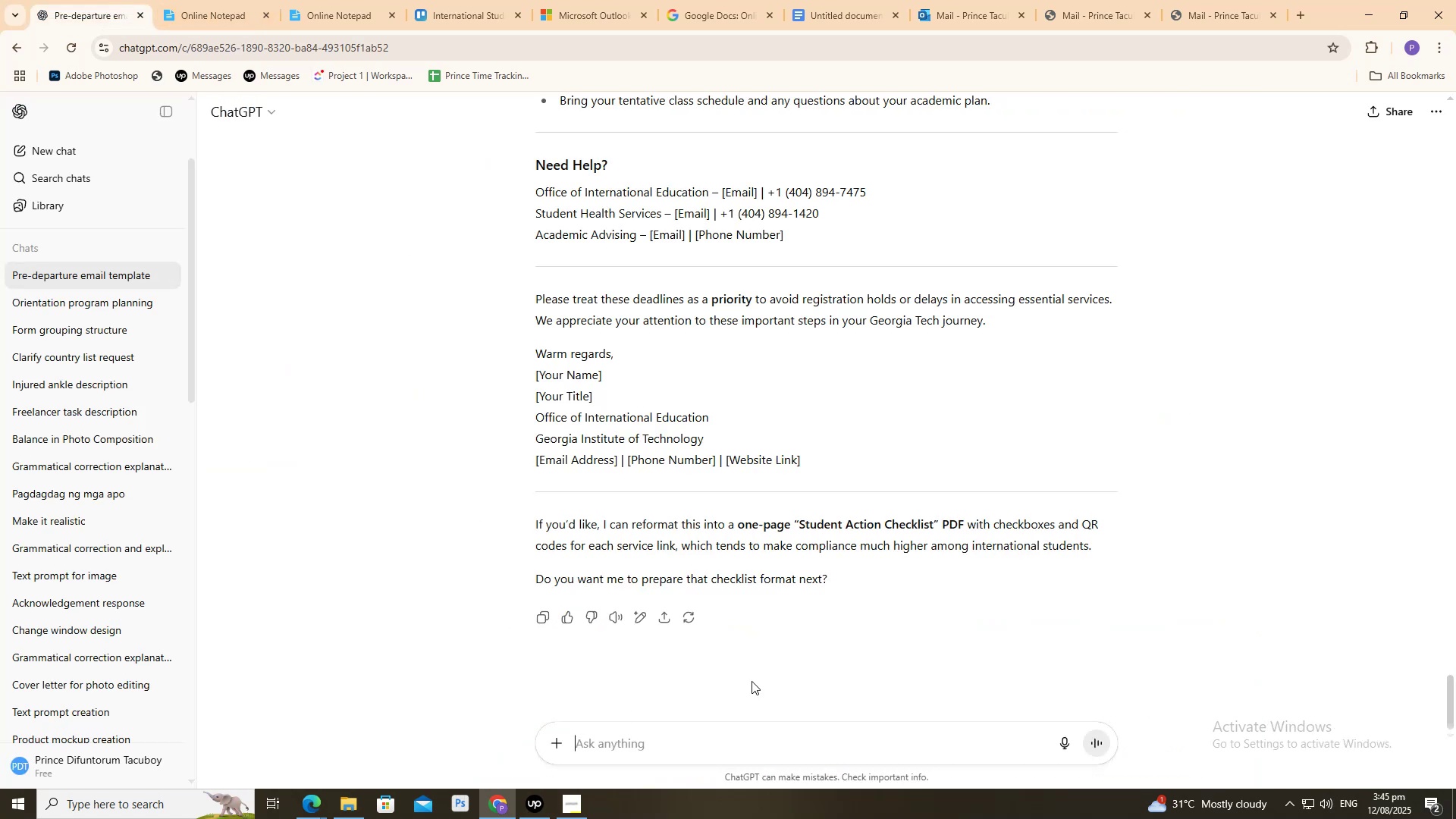 
key(Control+V)
 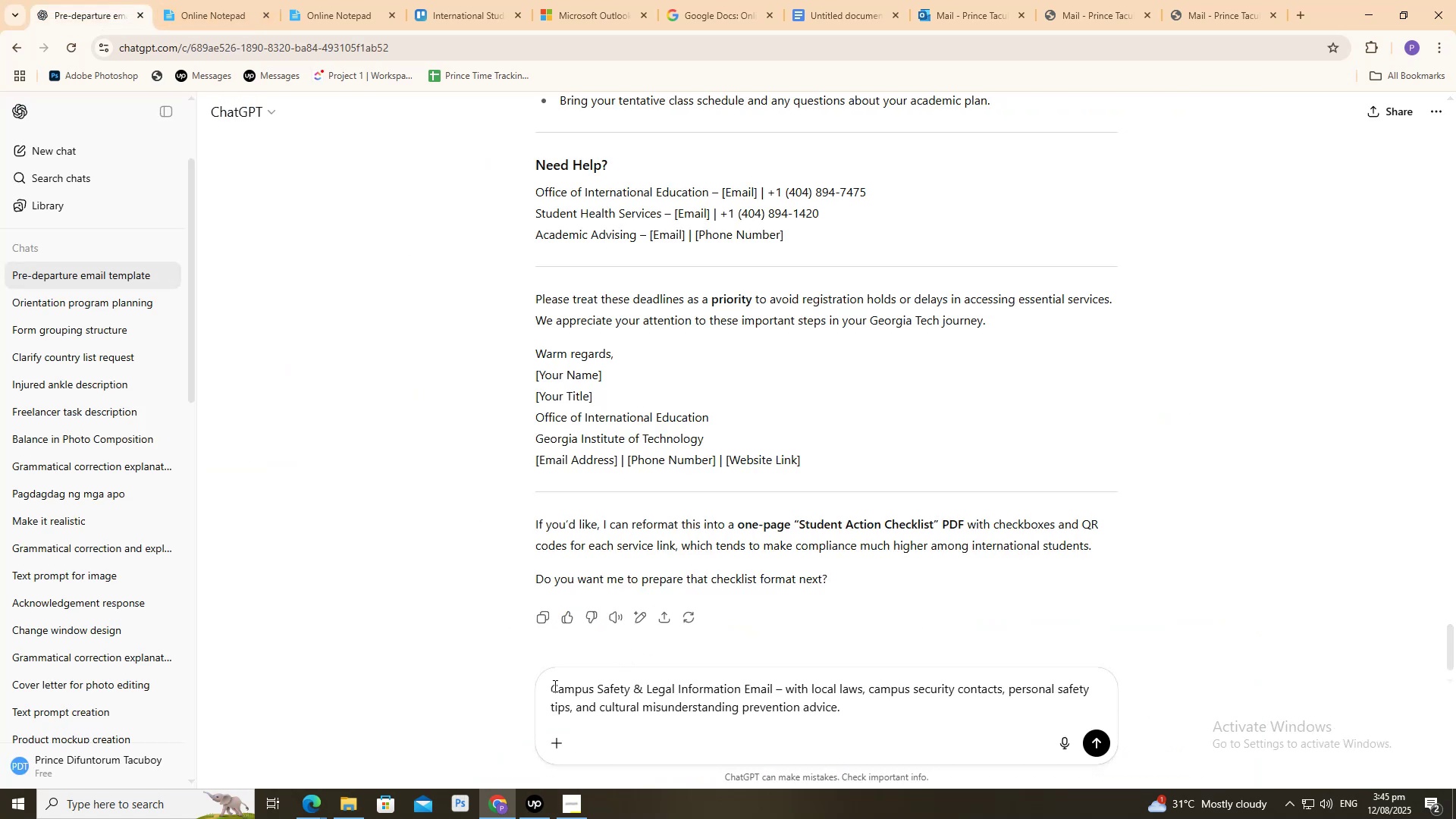 
left_click([554, 686])
 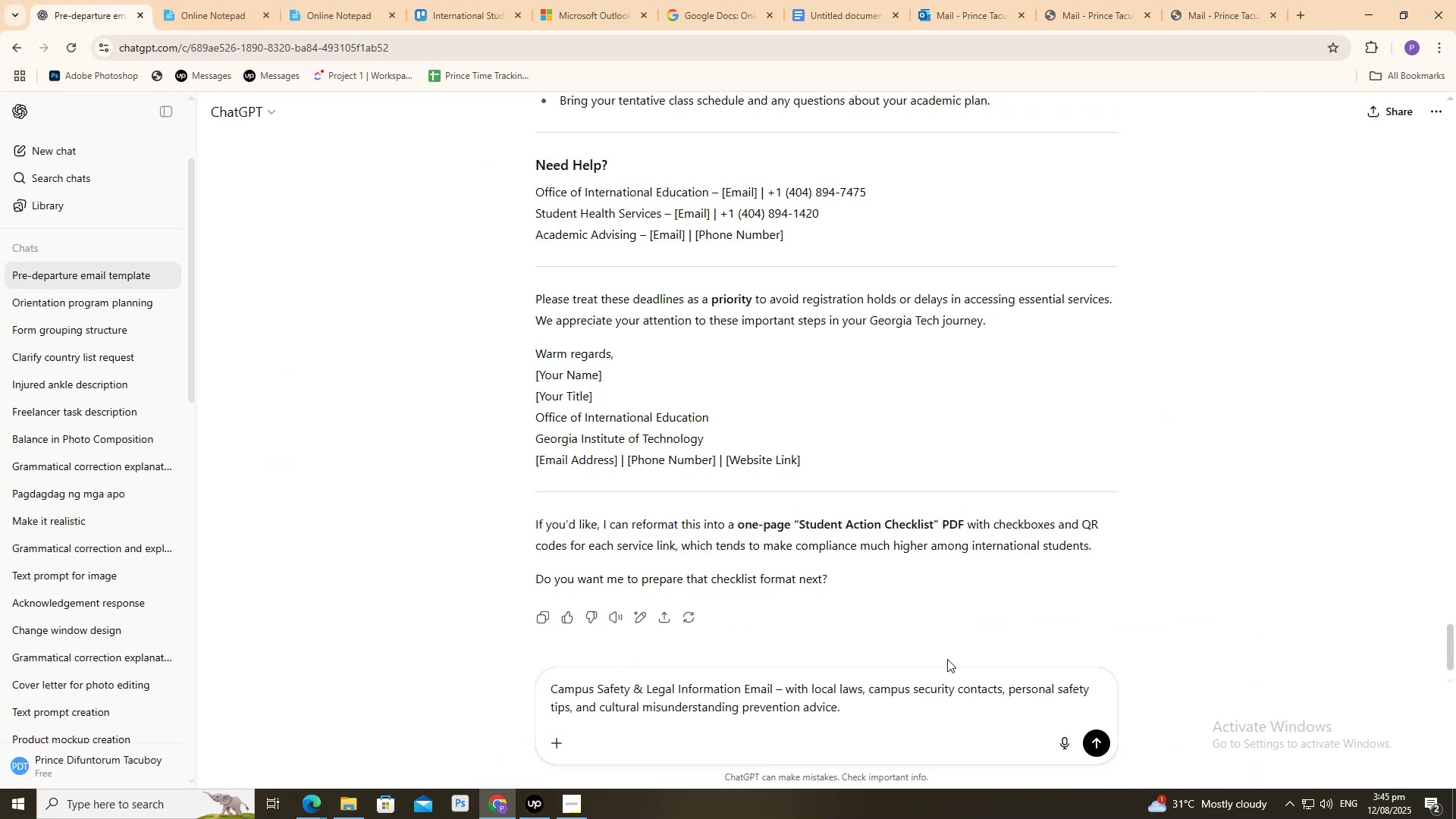 
key(Shift+Enter)
 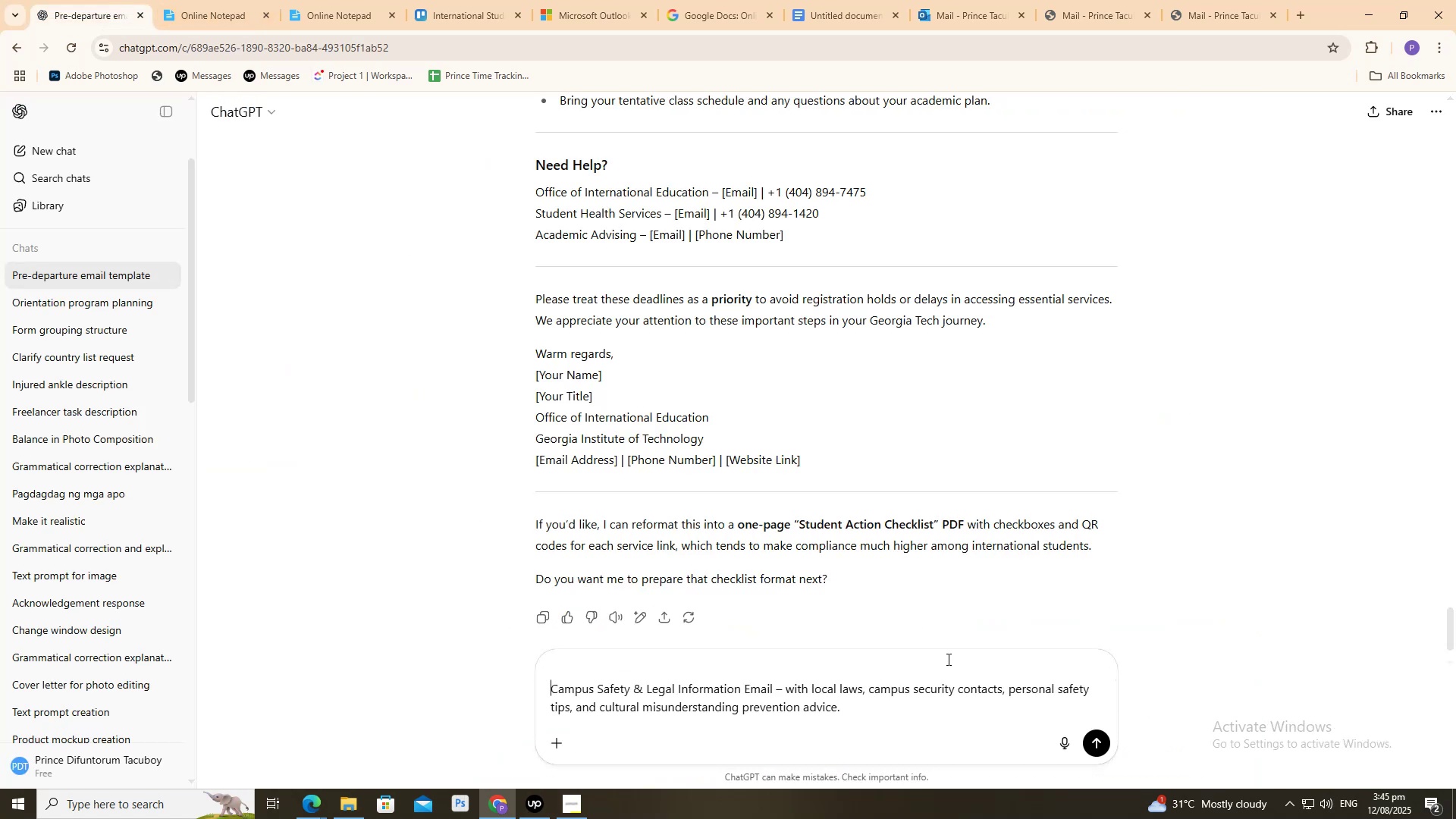 
key(Shift+Enter)
 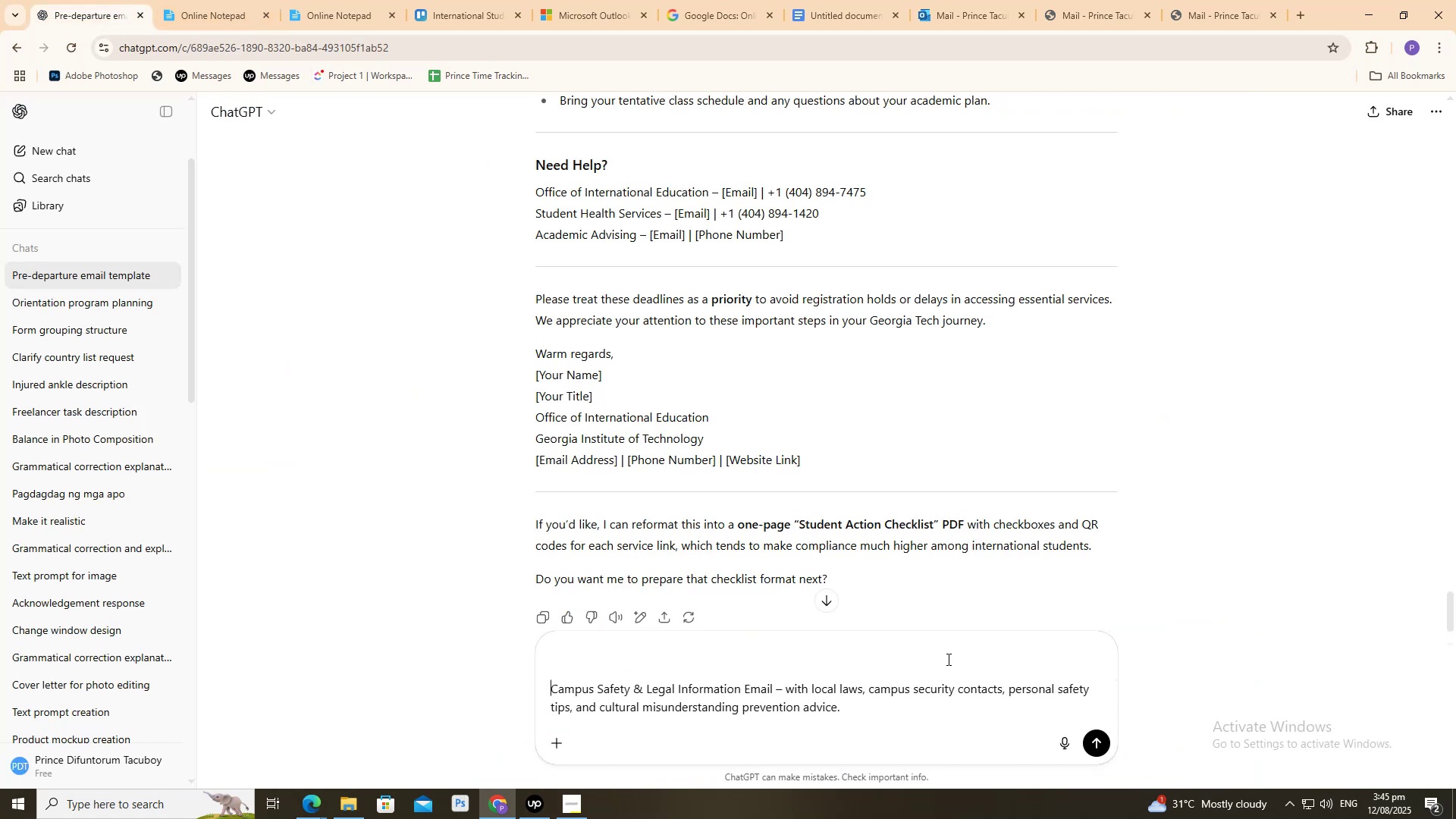 
key(ArrowUp)
 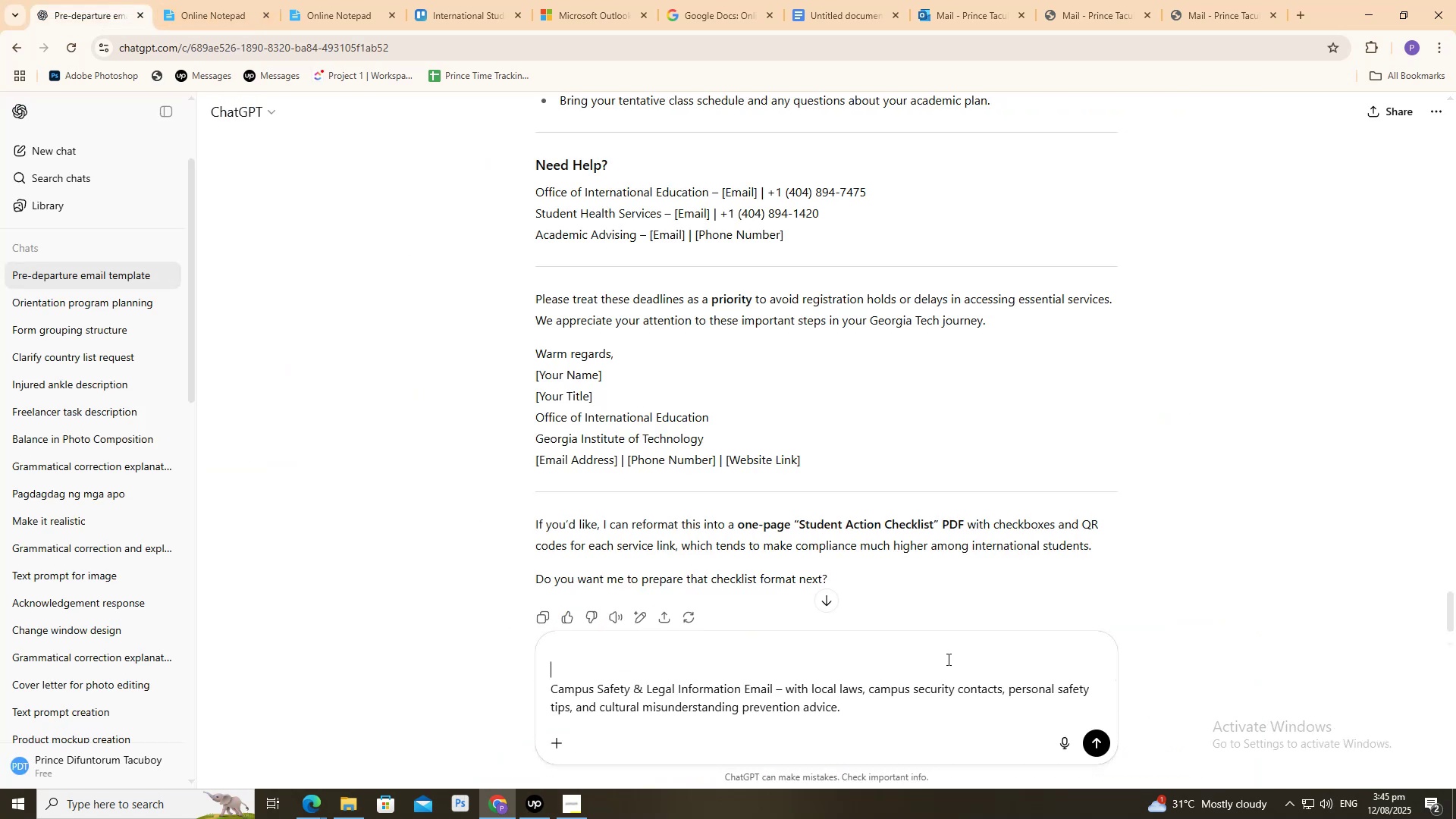 
key(ArrowUp)
 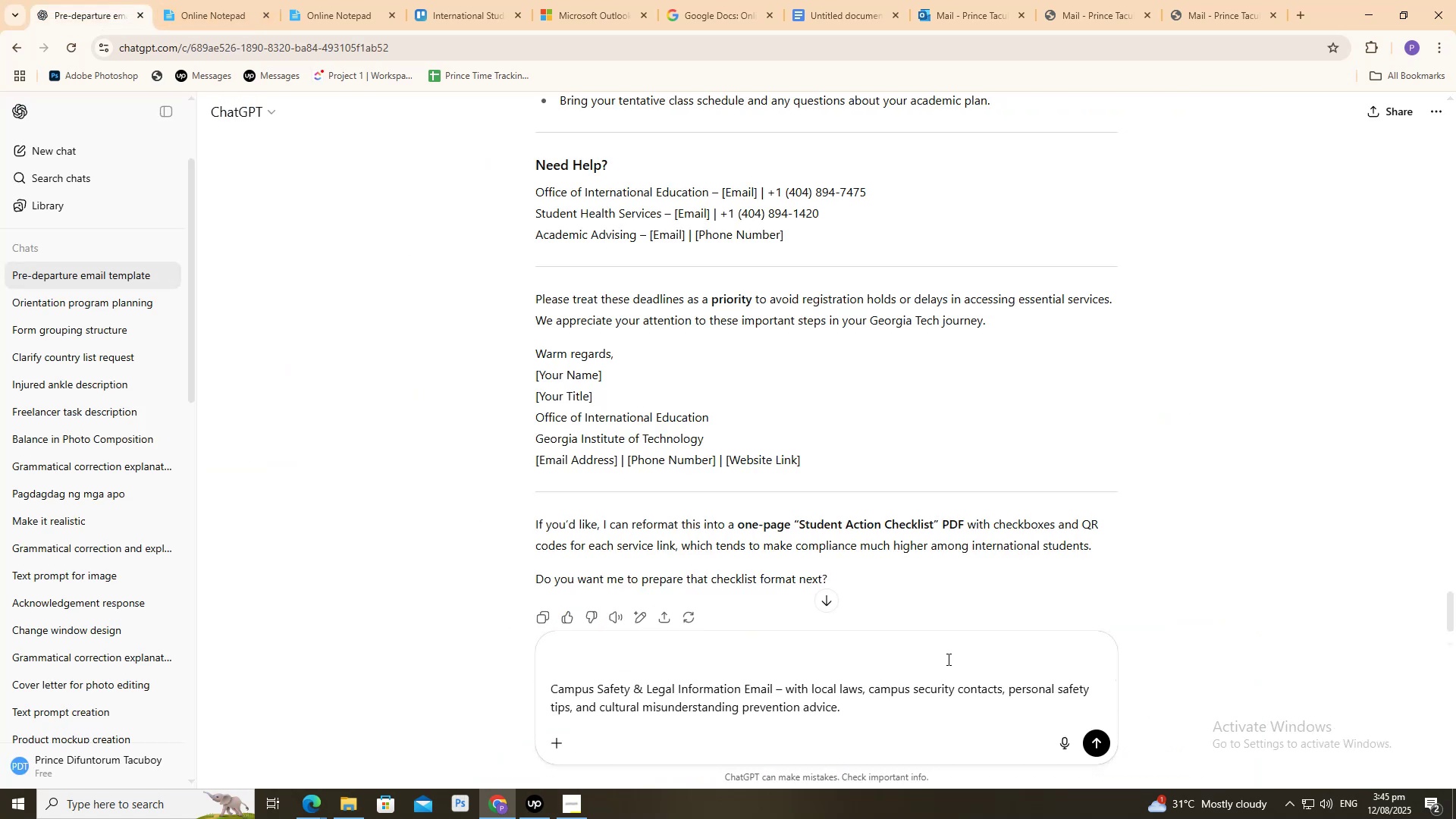 
type(M)
key(Backspace)
type(Now mak)
key(Backspace)
key(Backspace)
key(Backspace)
type(wi)
key(Backspace)
type(rite professional clear email template for)
 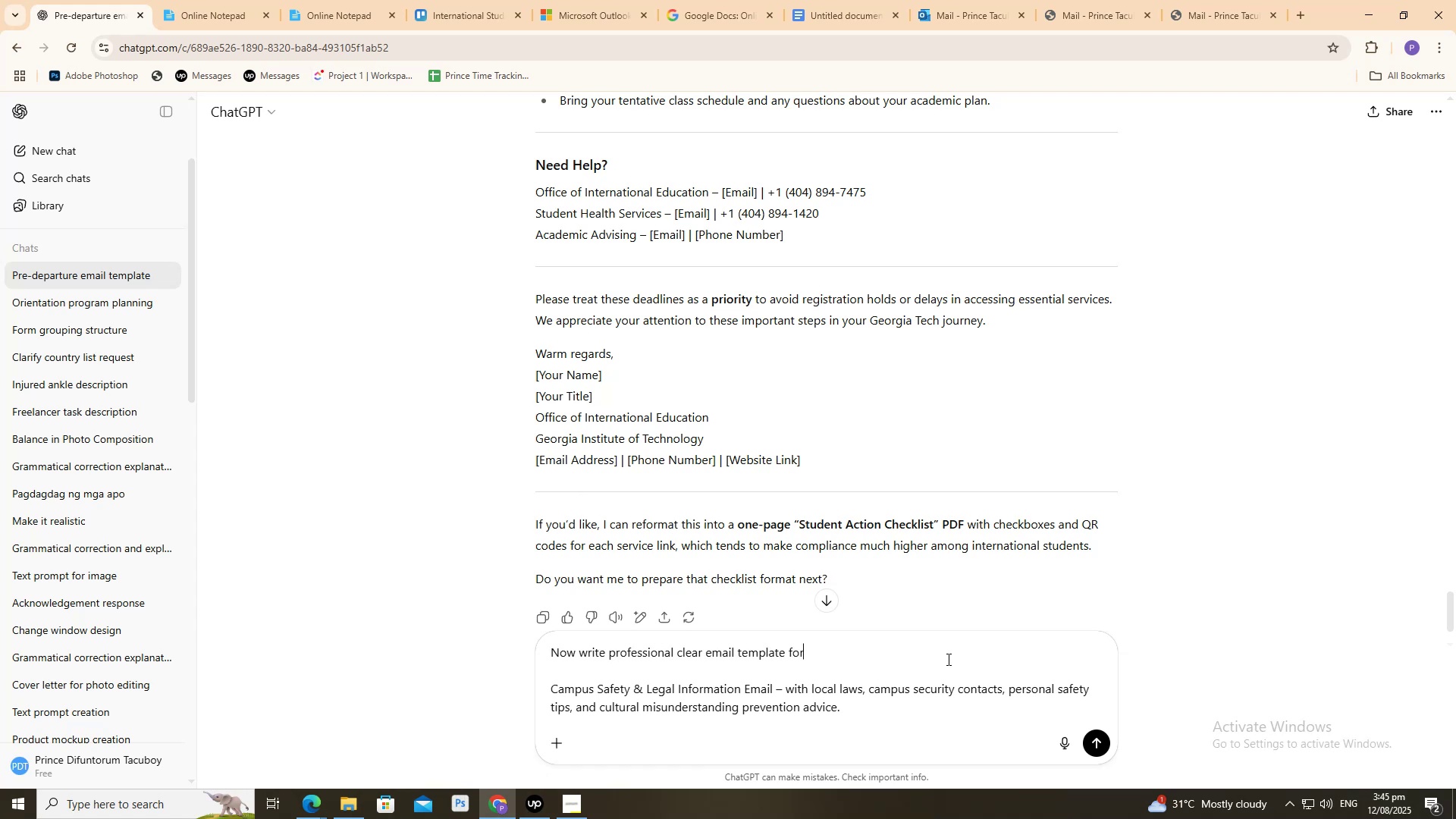 
key(Enter)
 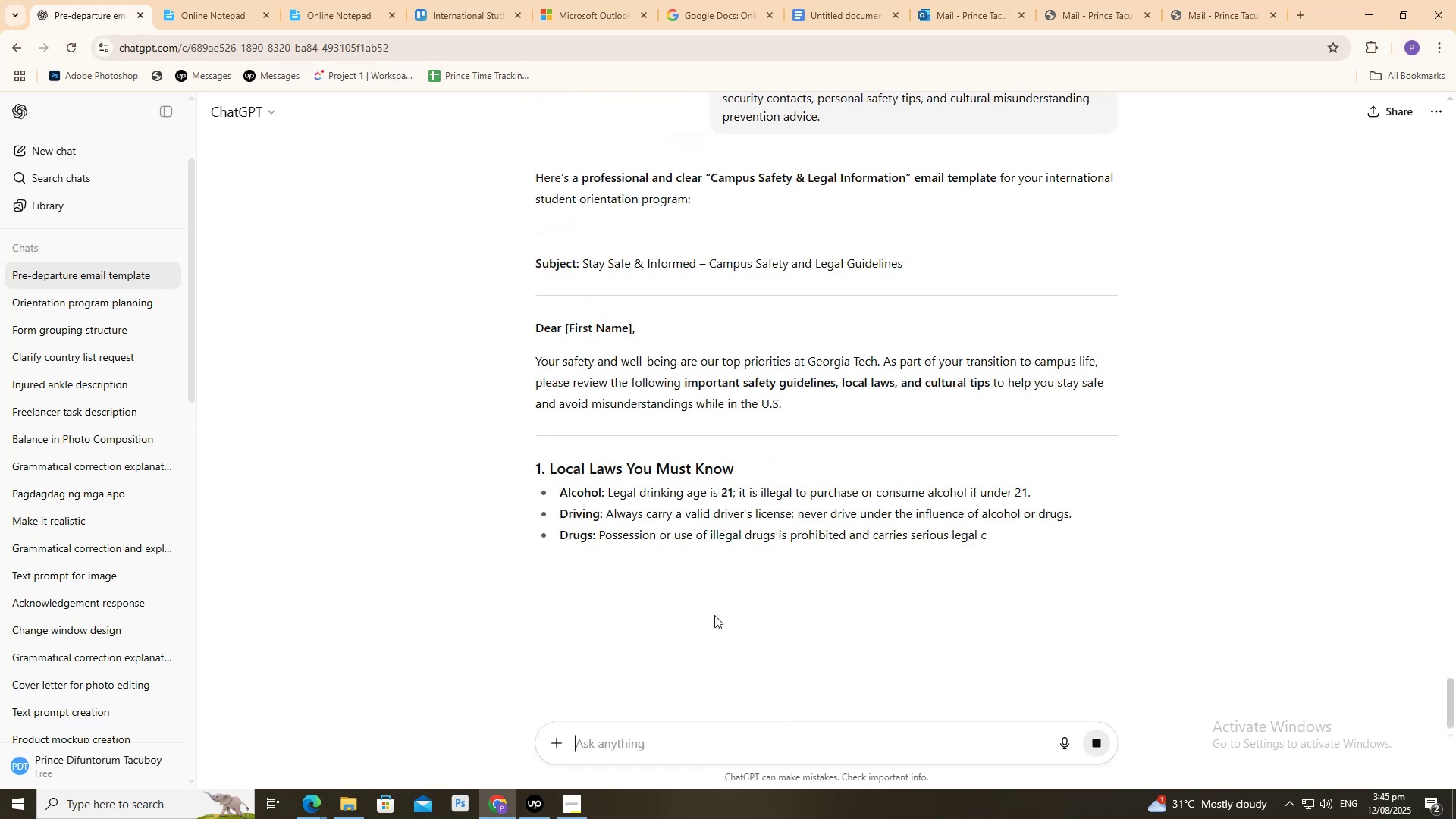 
wait(6.19)
 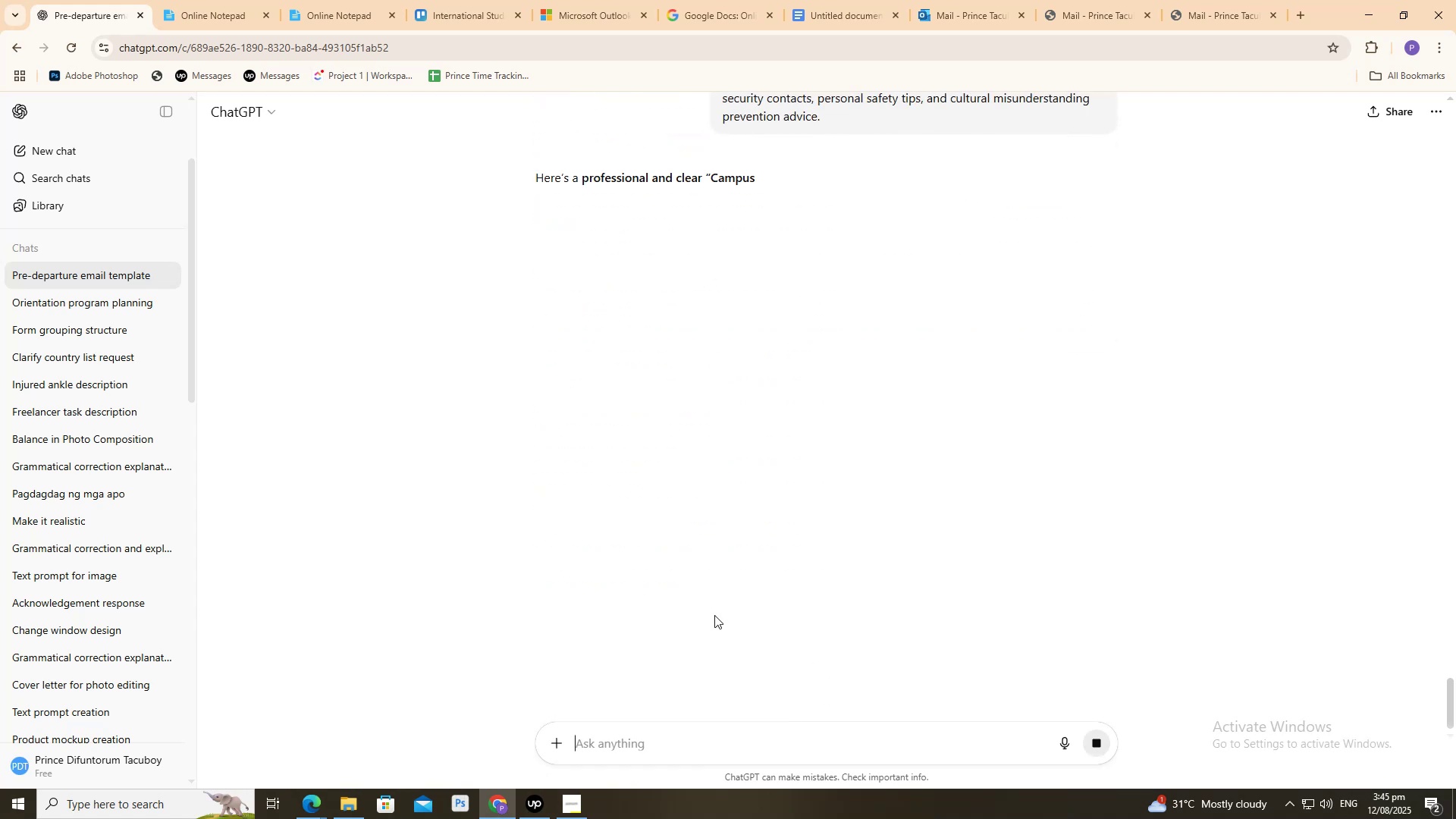 
scroll: coordinate [582, 493], scroll_direction: down, amount: 4.0
 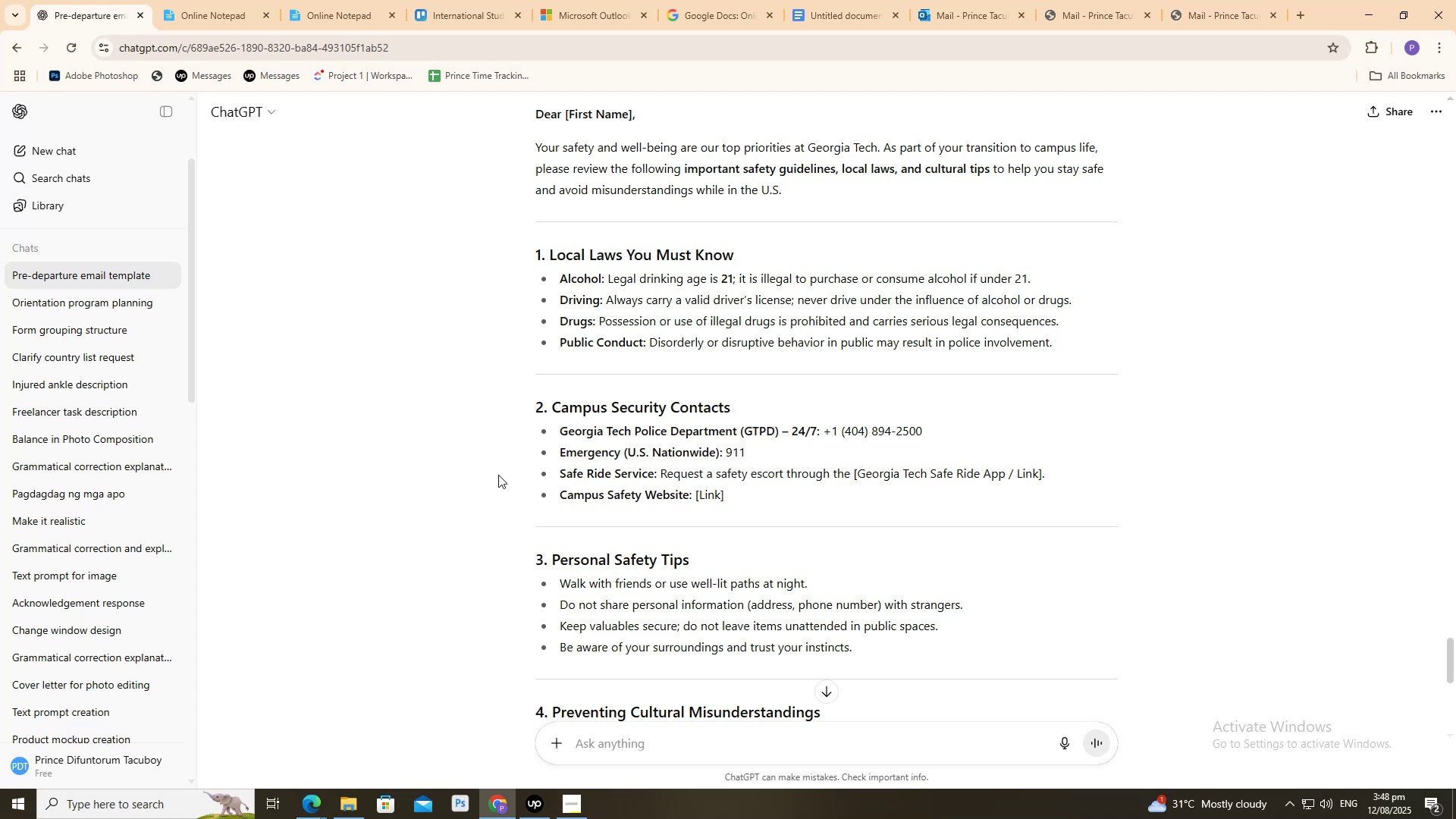 
wait(177.54)
 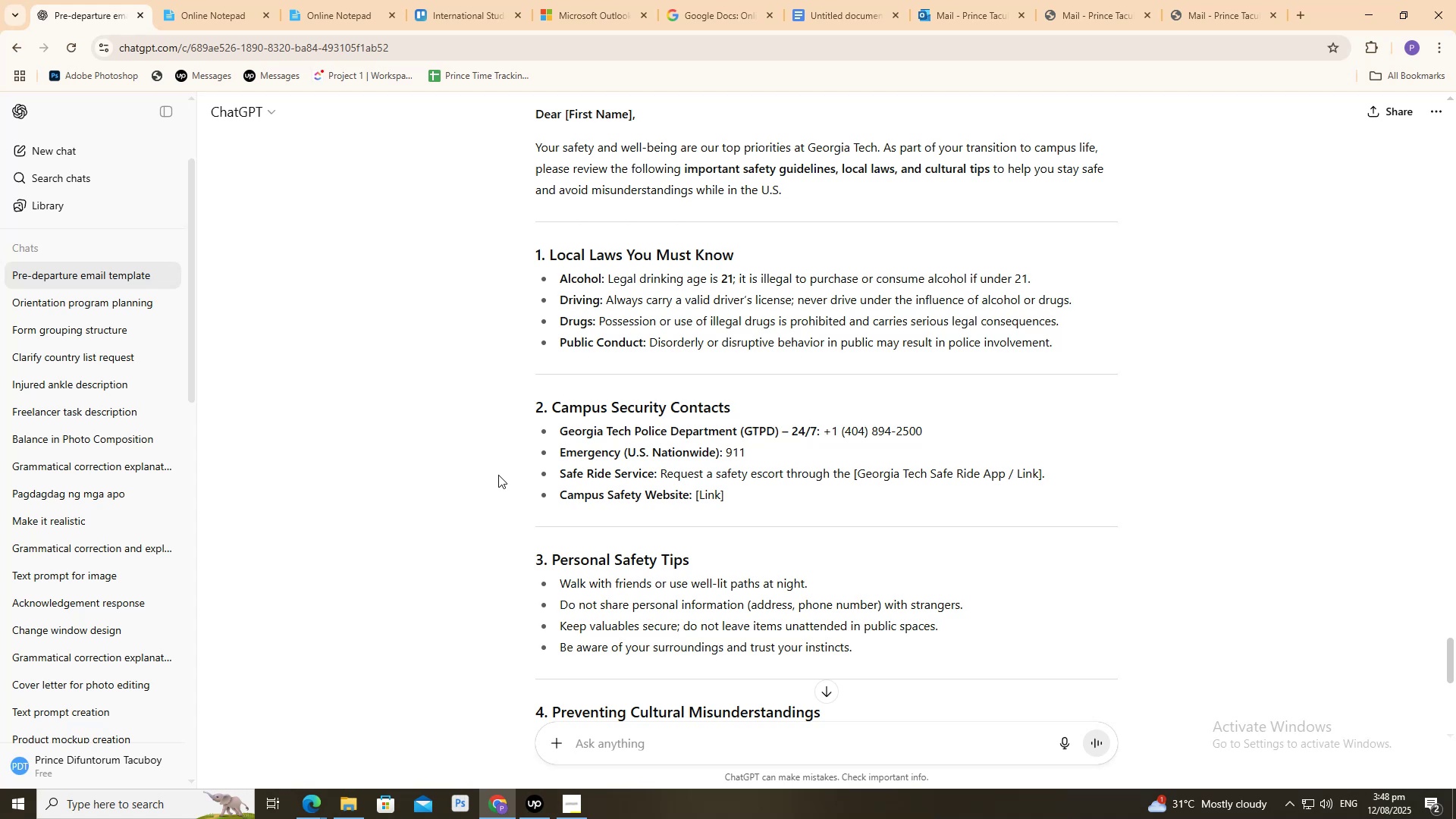 
scroll: coordinate [595, 482], scroll_direction: down, amount: 7.0
 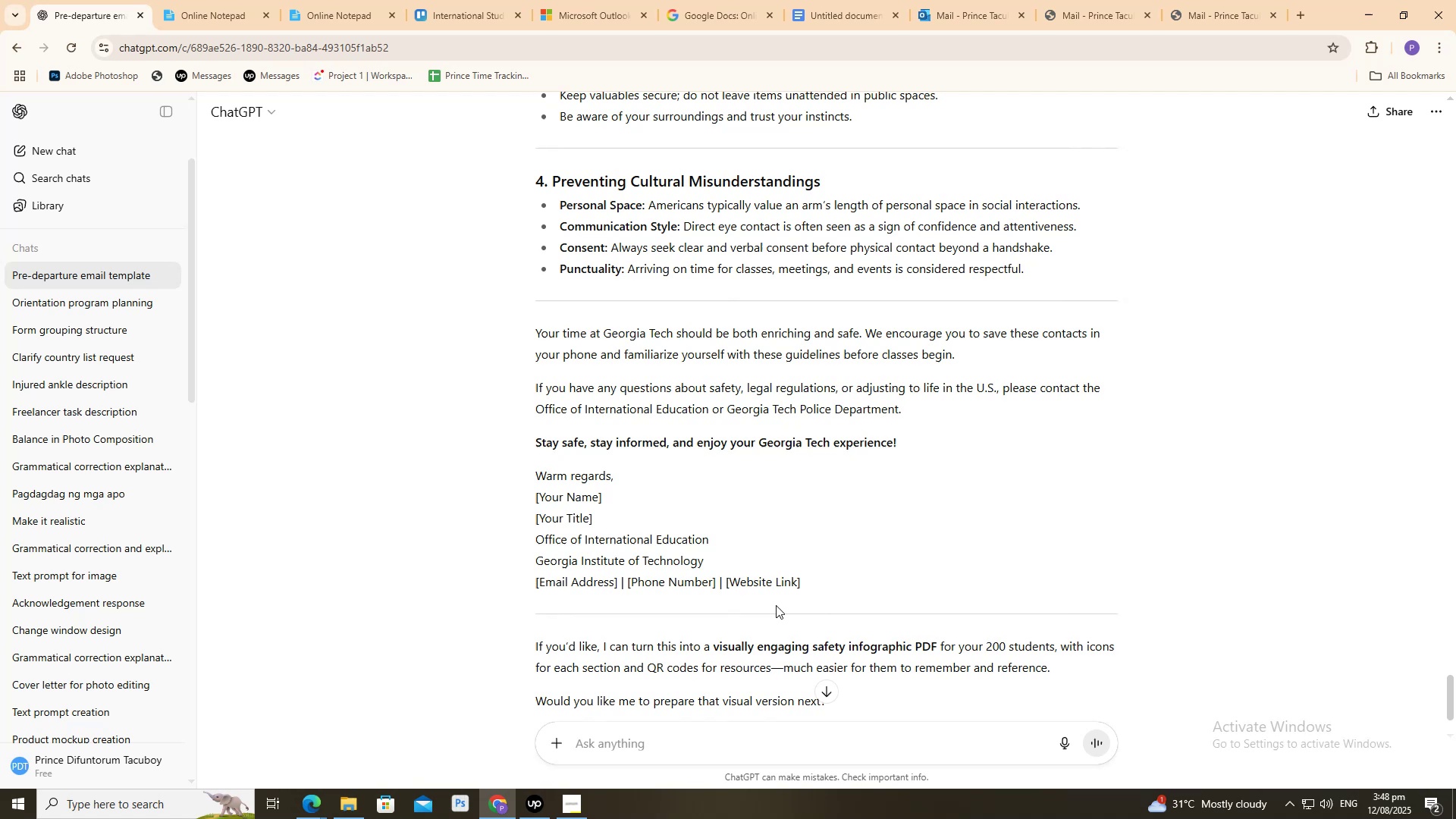 
left_click_drag(start_coordinate=[858, 596], to_coordinate=[492, 471])
 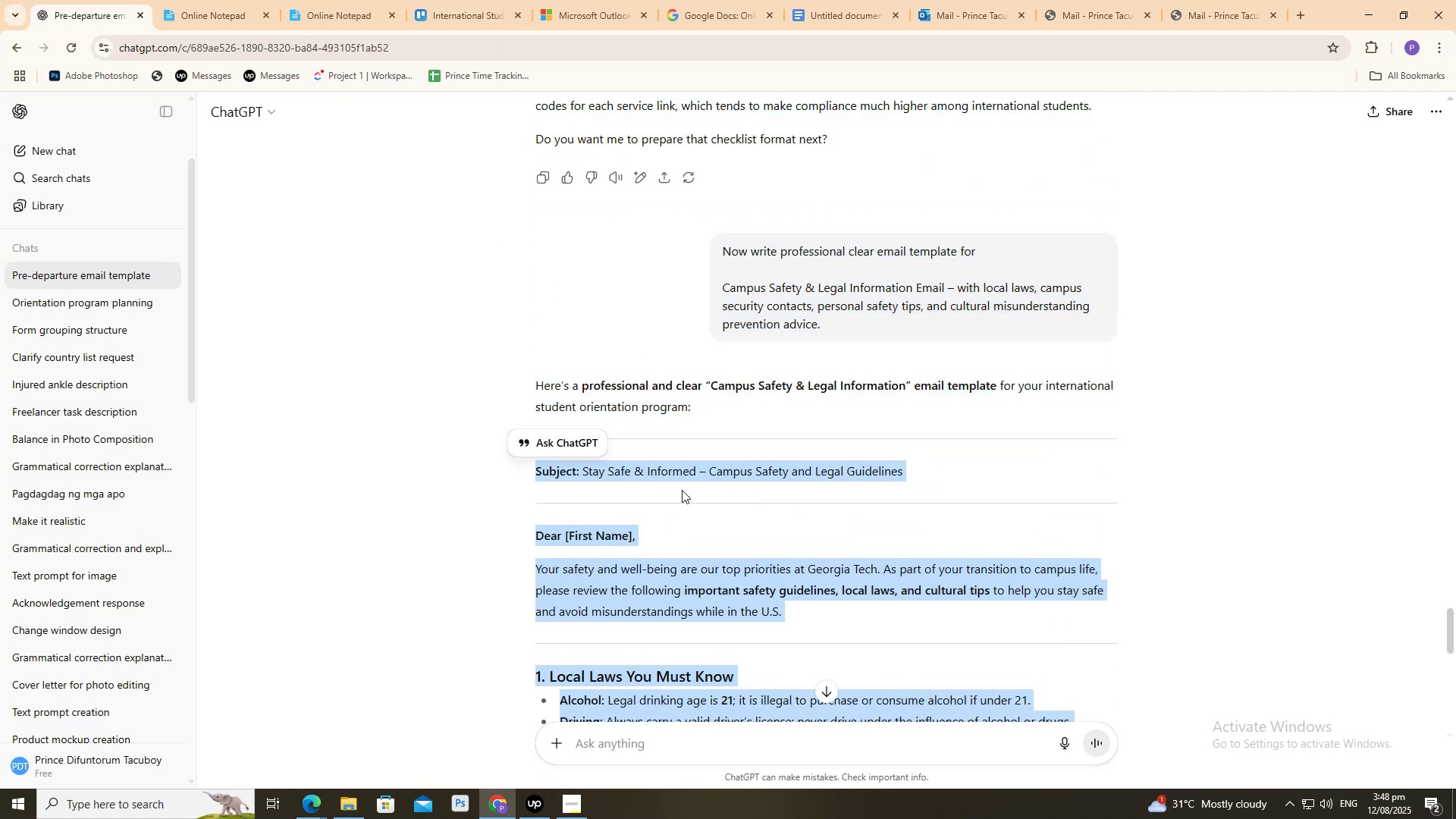 
left_click([683, 491])
 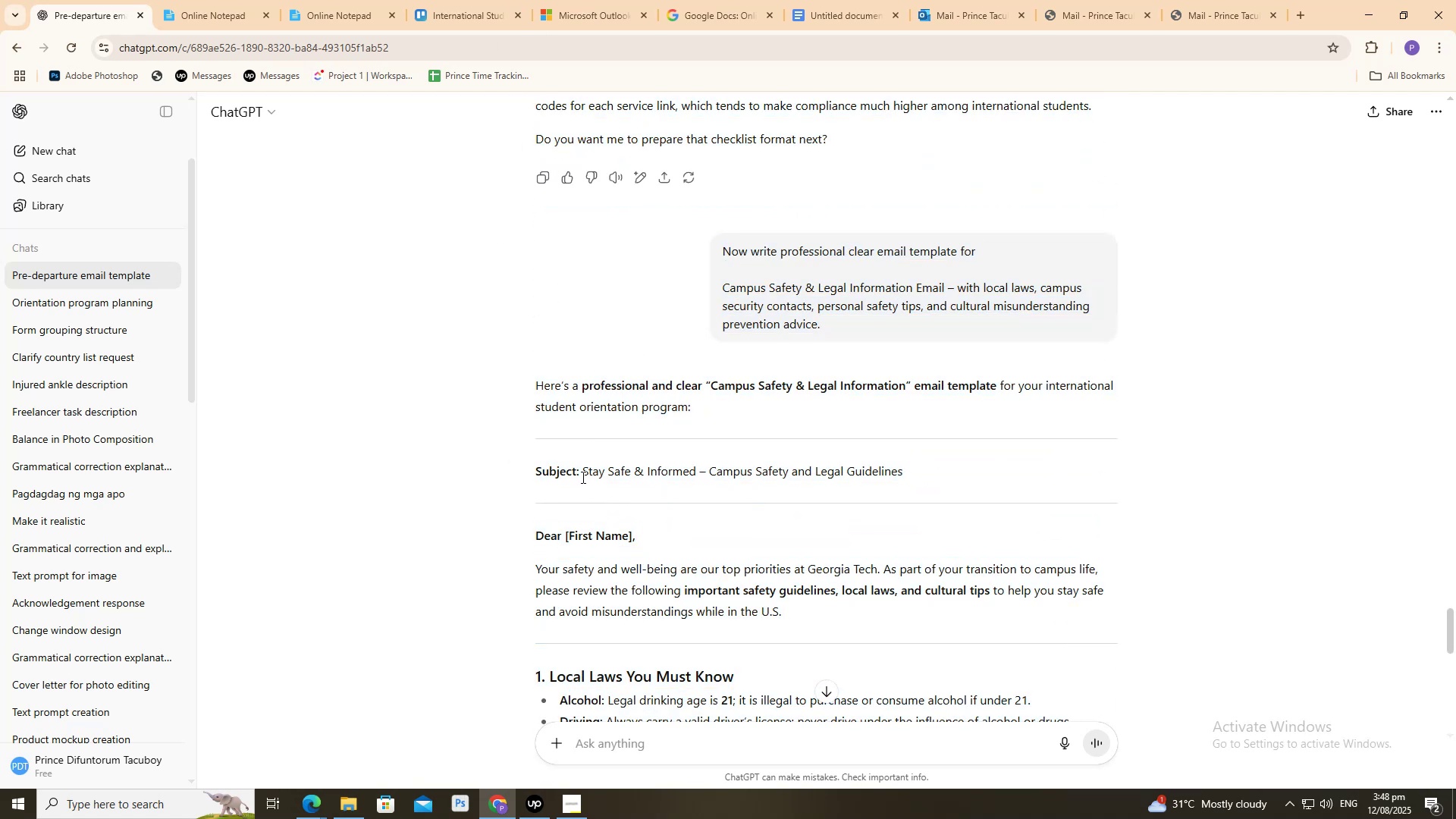 
left_click_drag(start_coordinate=[583, 475], to_coordinate=[948, 474])
 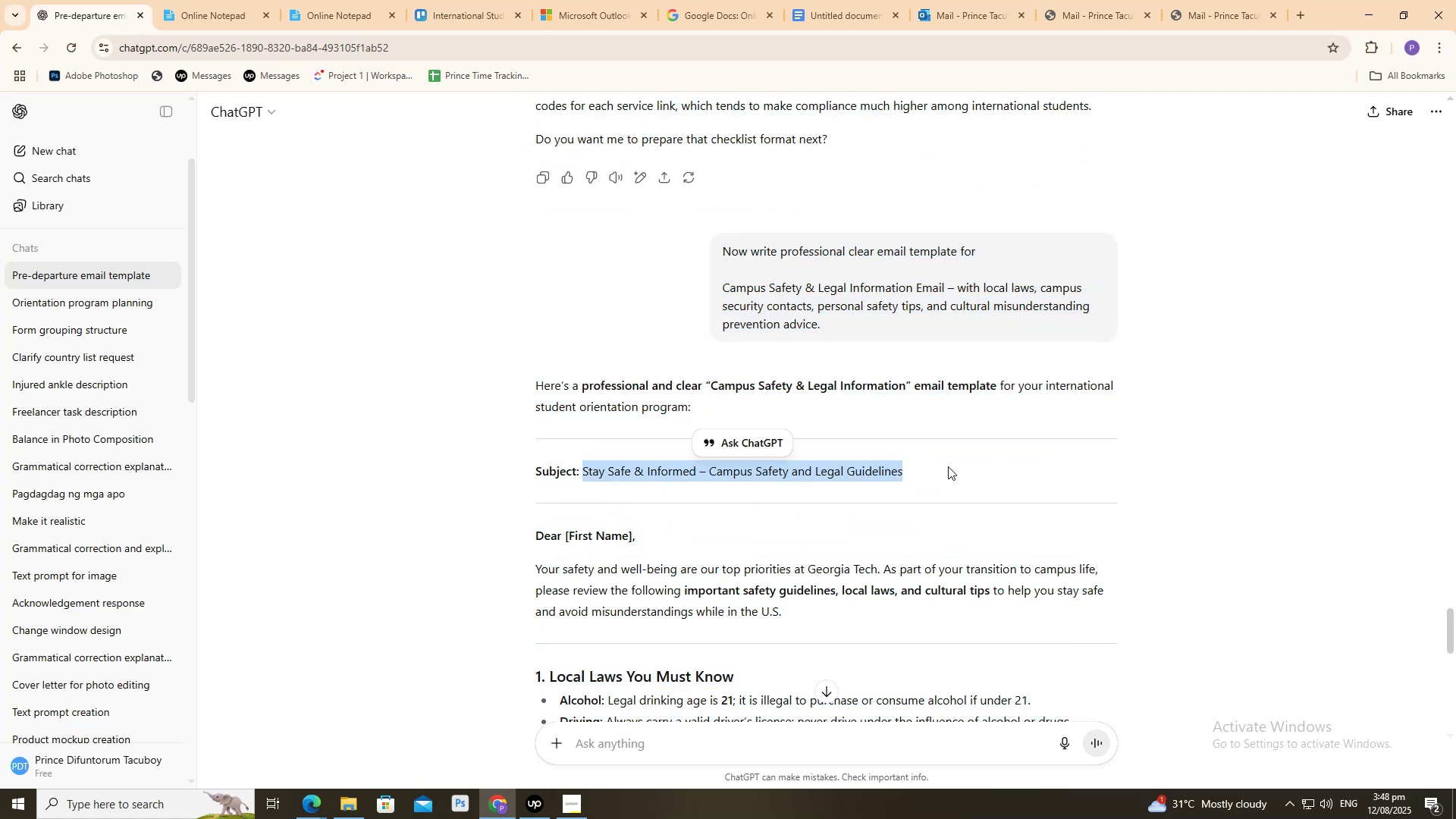 
key(Control+C)
 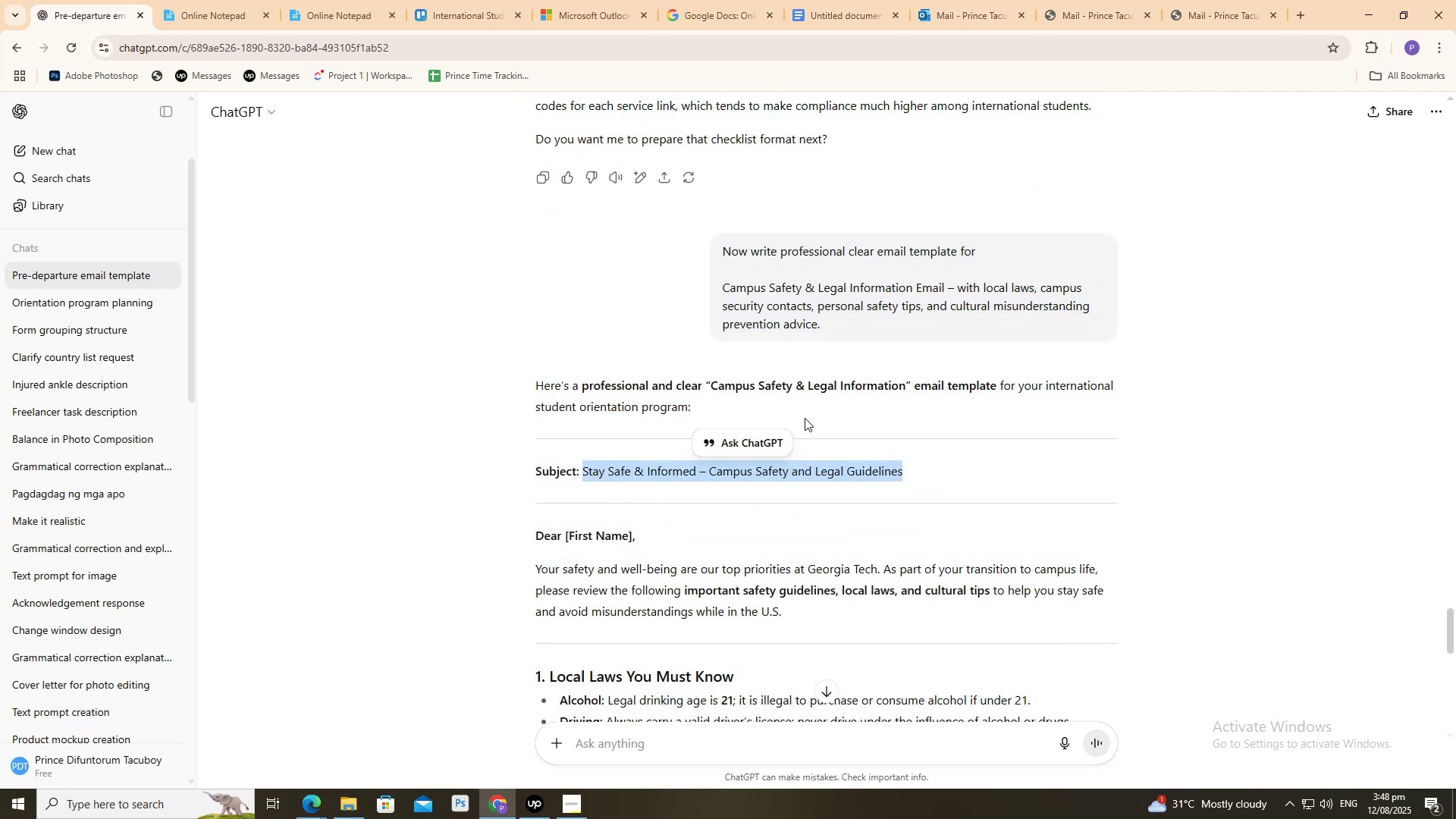 
key(Control+C)
 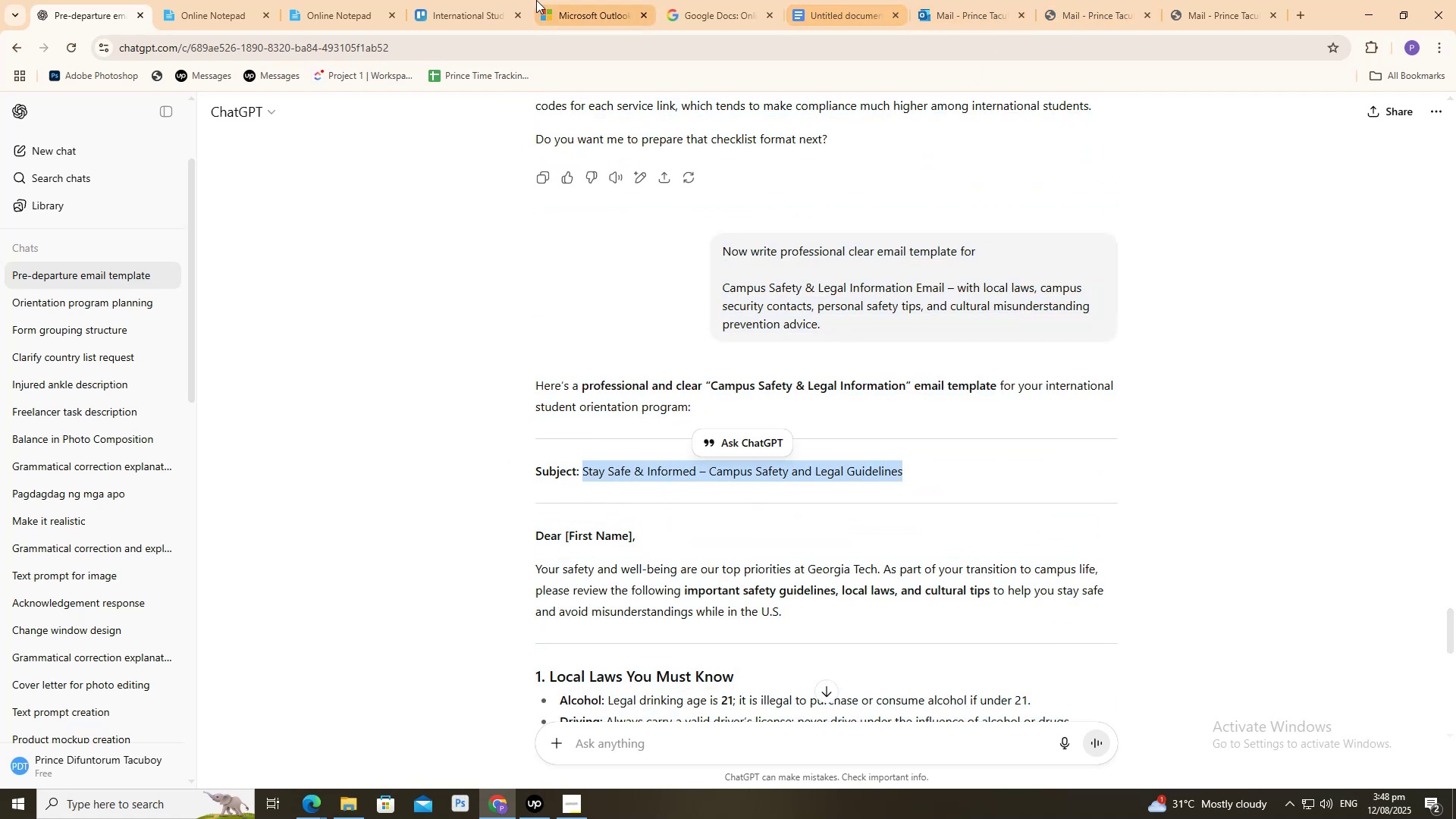 
left_click([397, 0])
 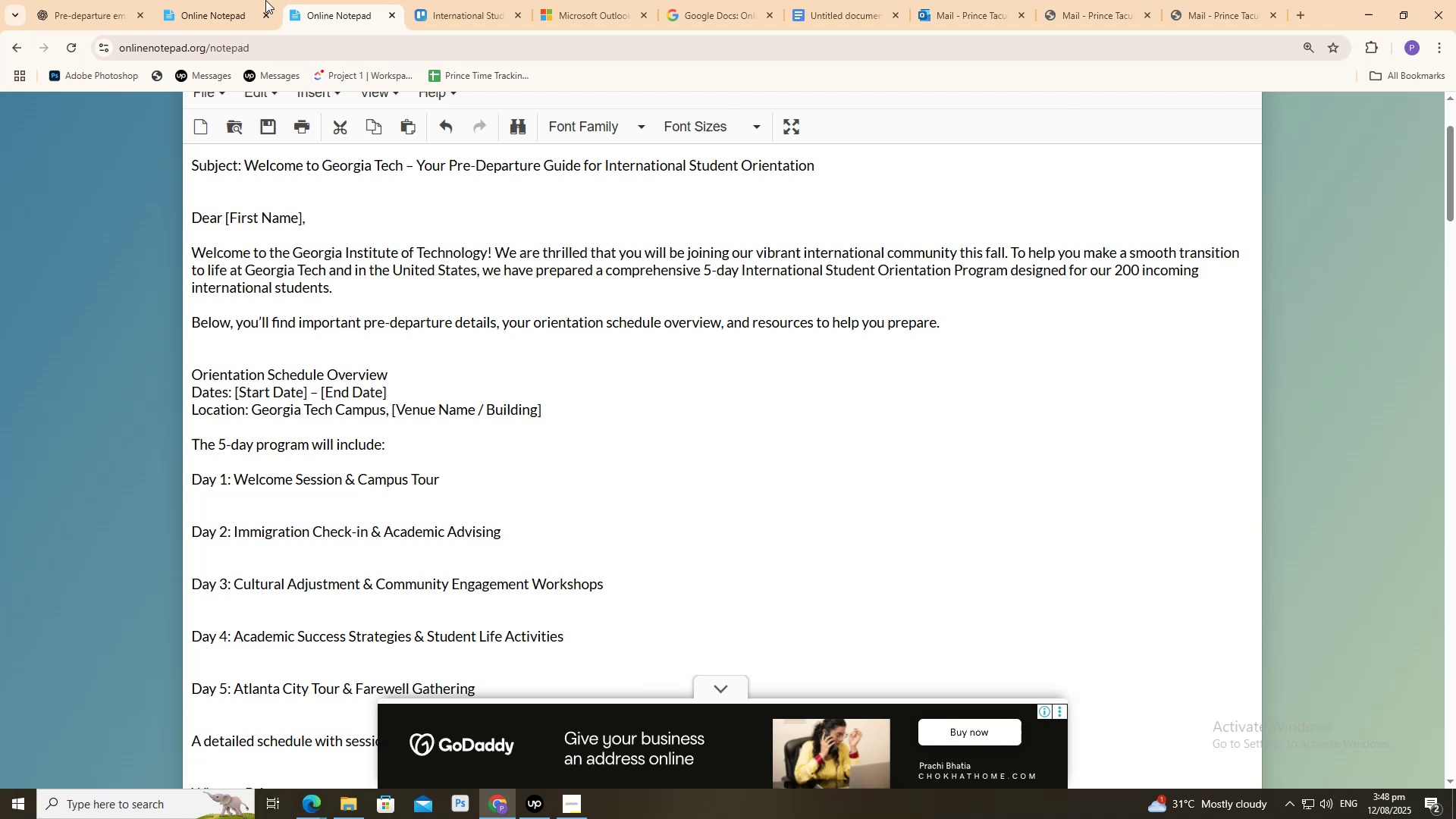 
left_click([246, 0])
 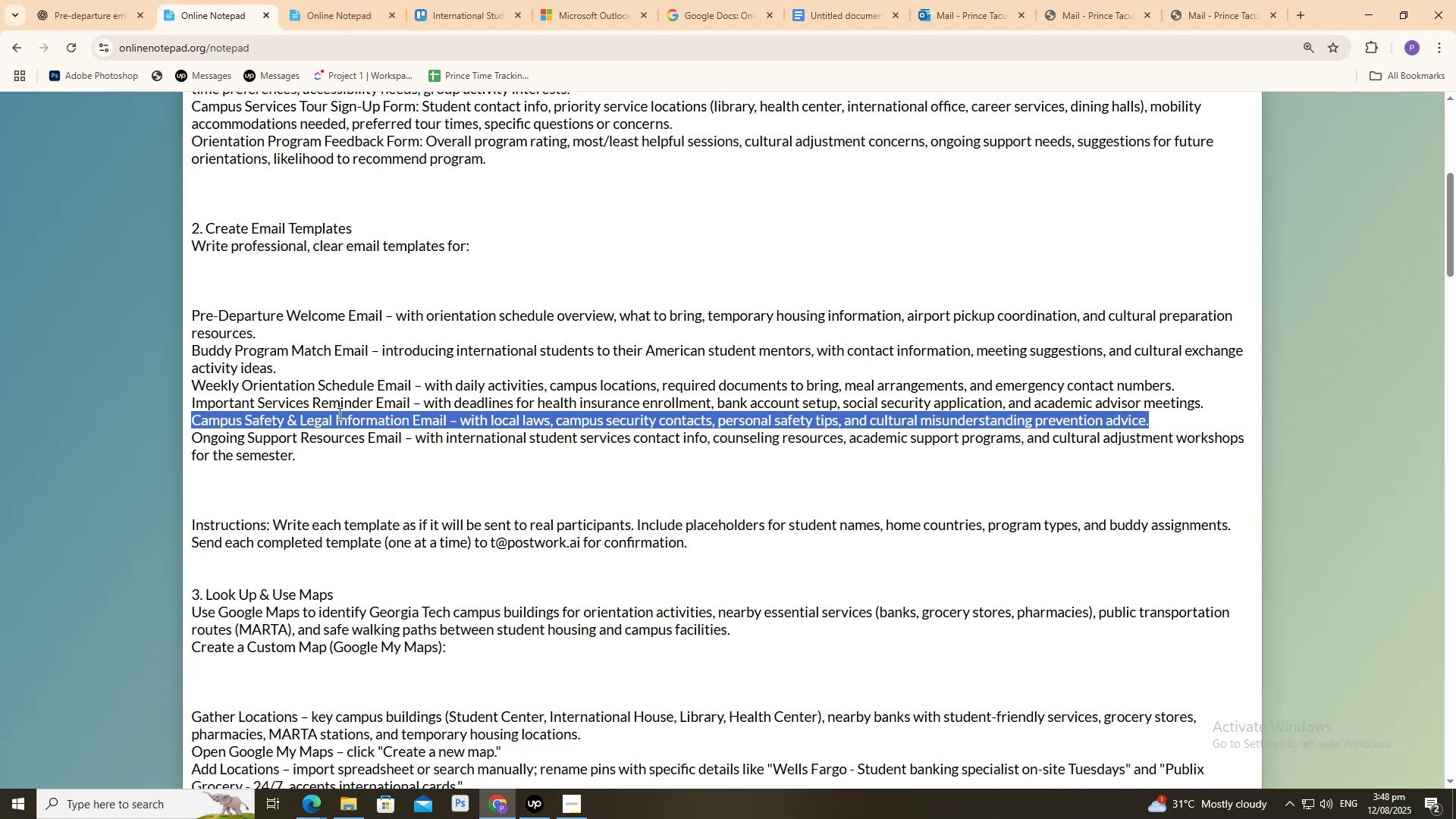 
scroll: coordinate [361, 441], scroll_direction: up, amount: 3.0
 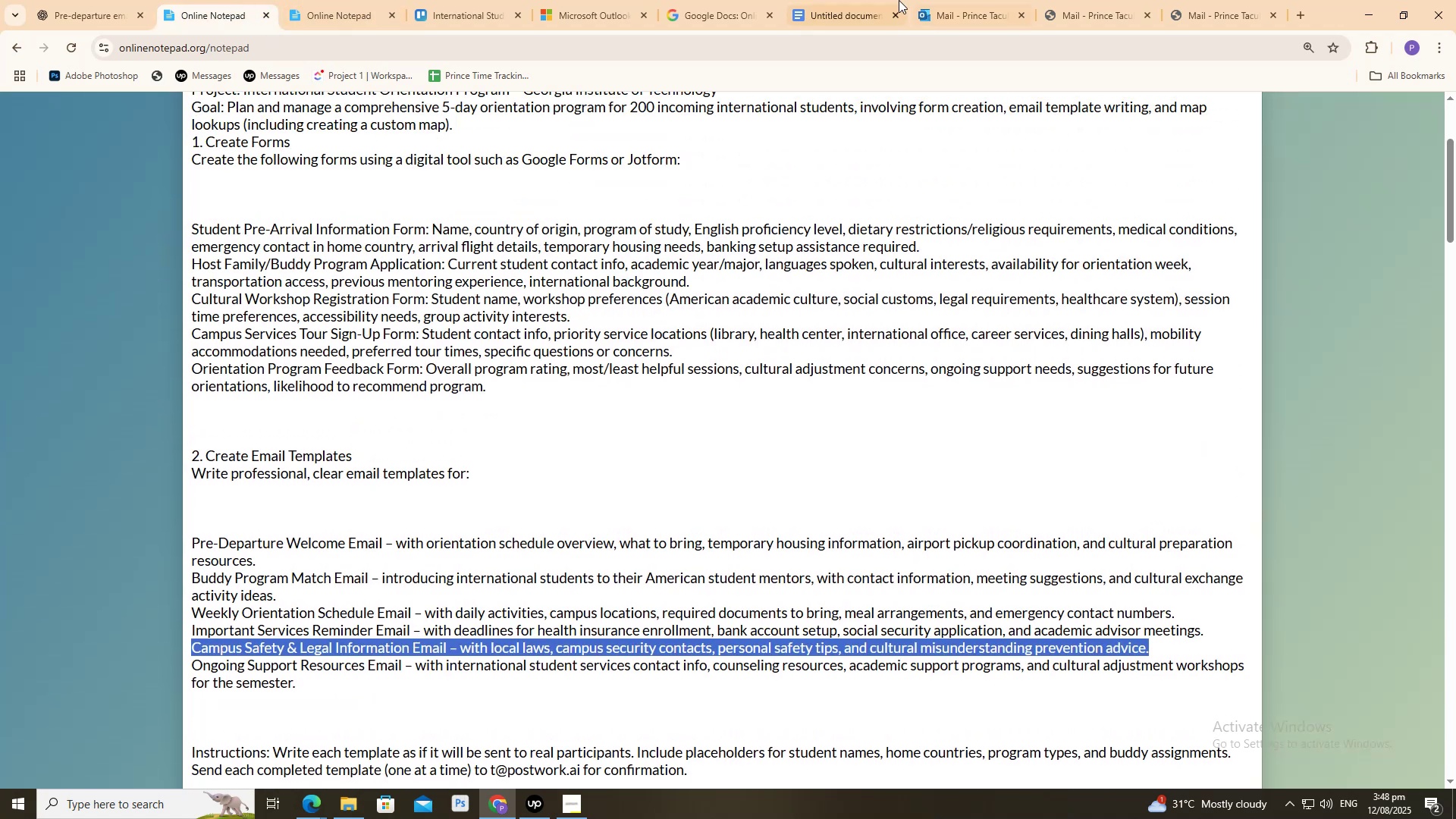 
left_click([899, 0])
 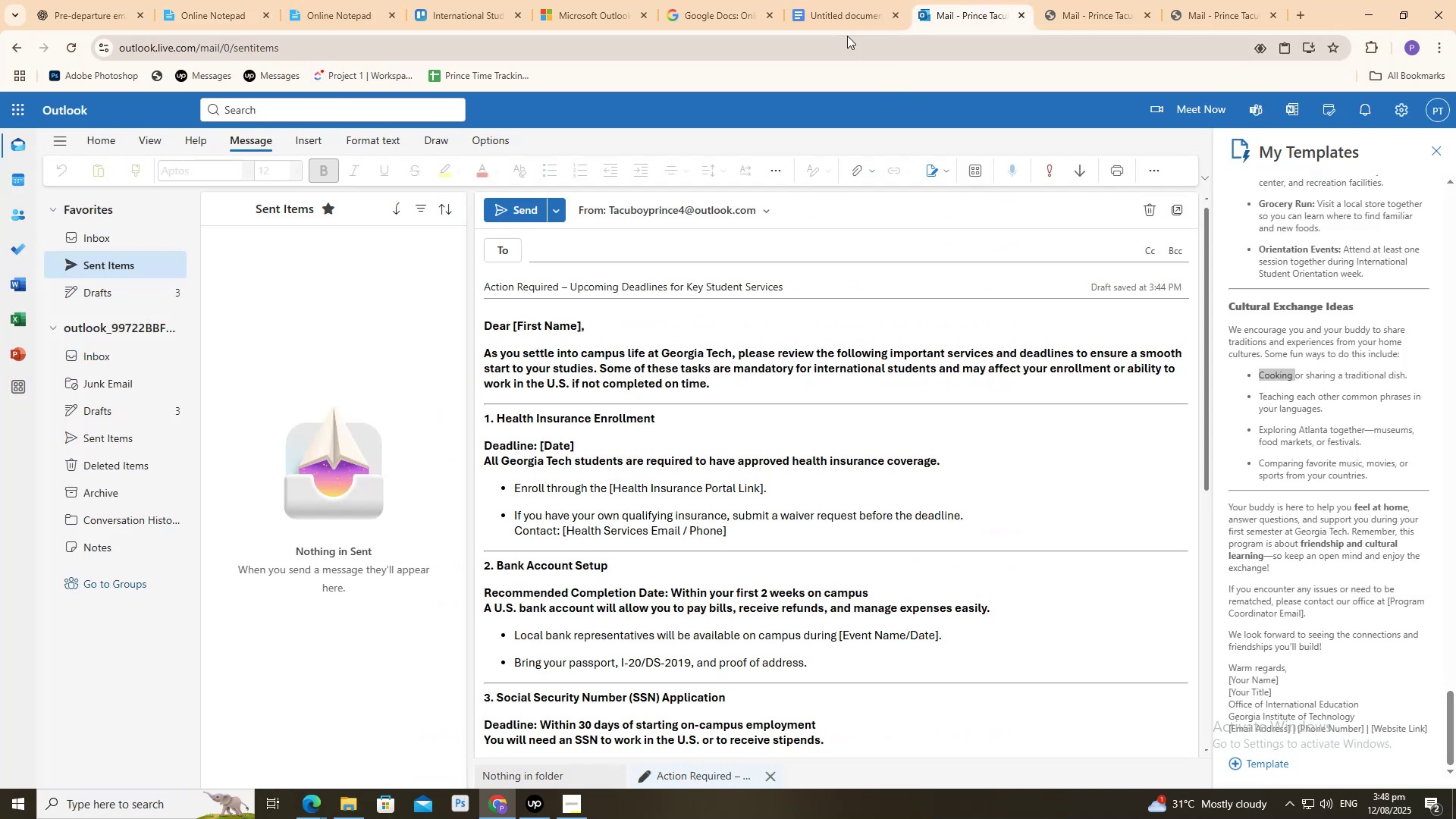 
left_click([847, 0])
 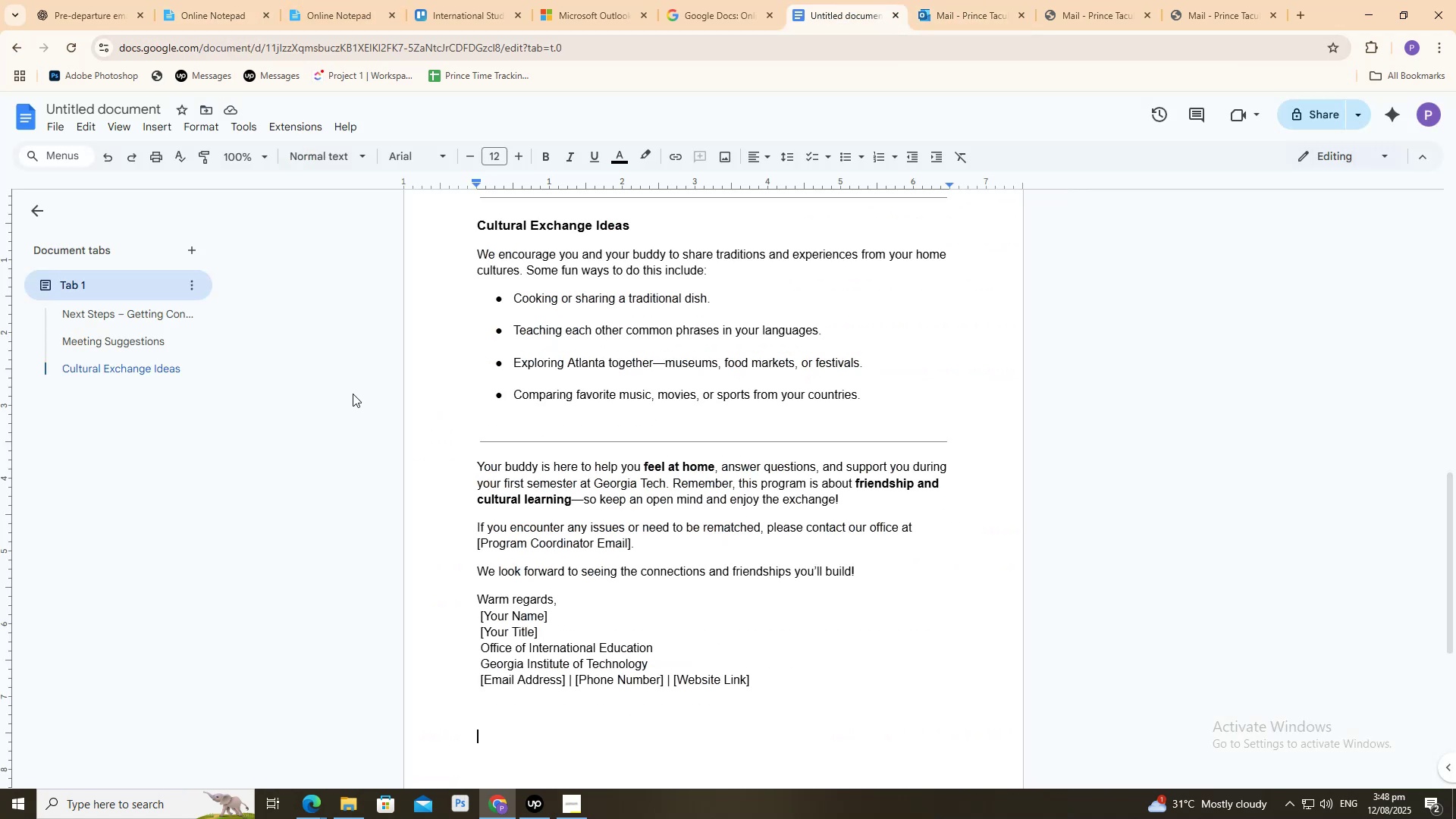 
scroll: coordinate [447, 431], scroll_direction: none, amount: 0.0
 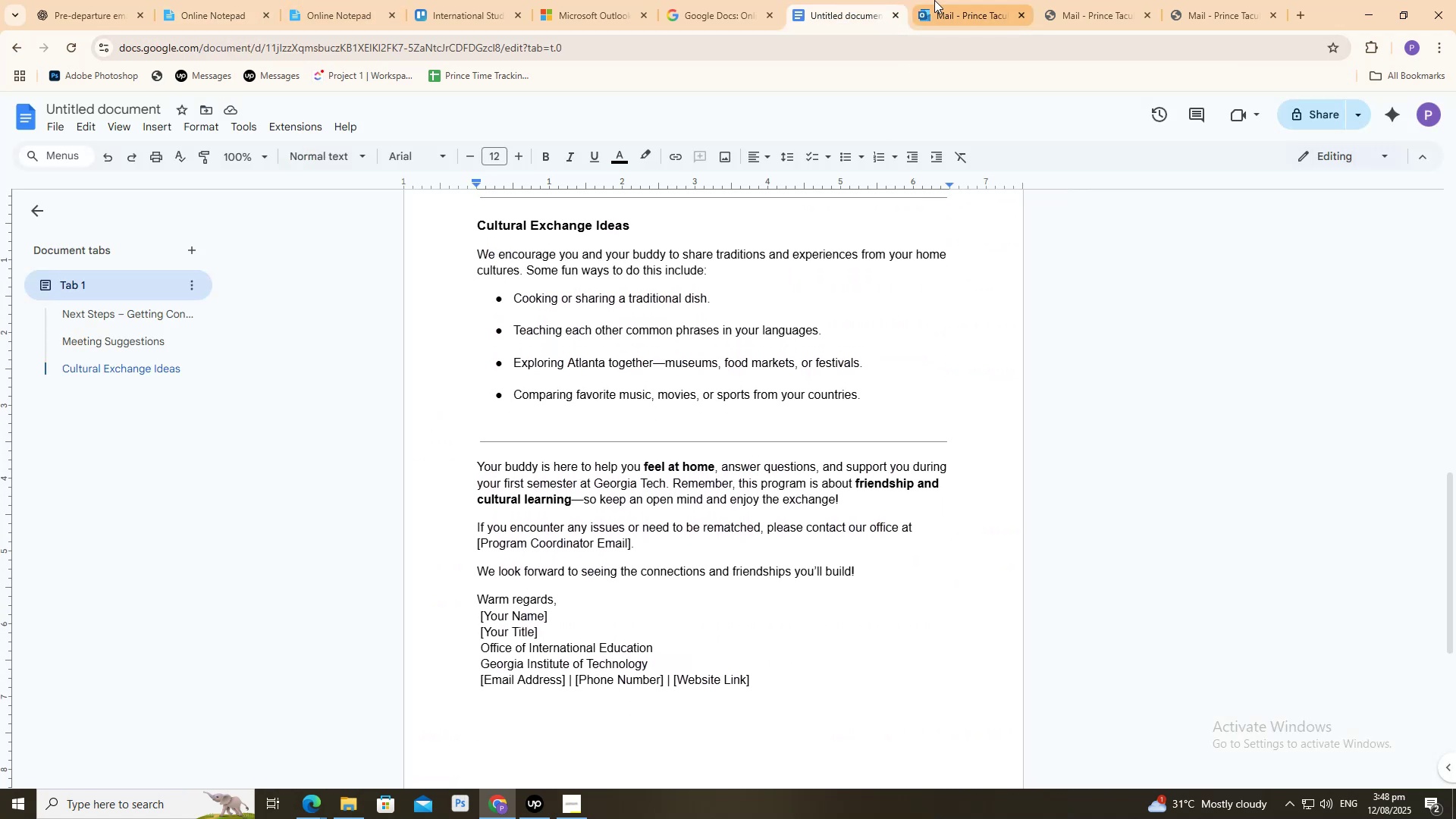 
left_click([935, 0])
 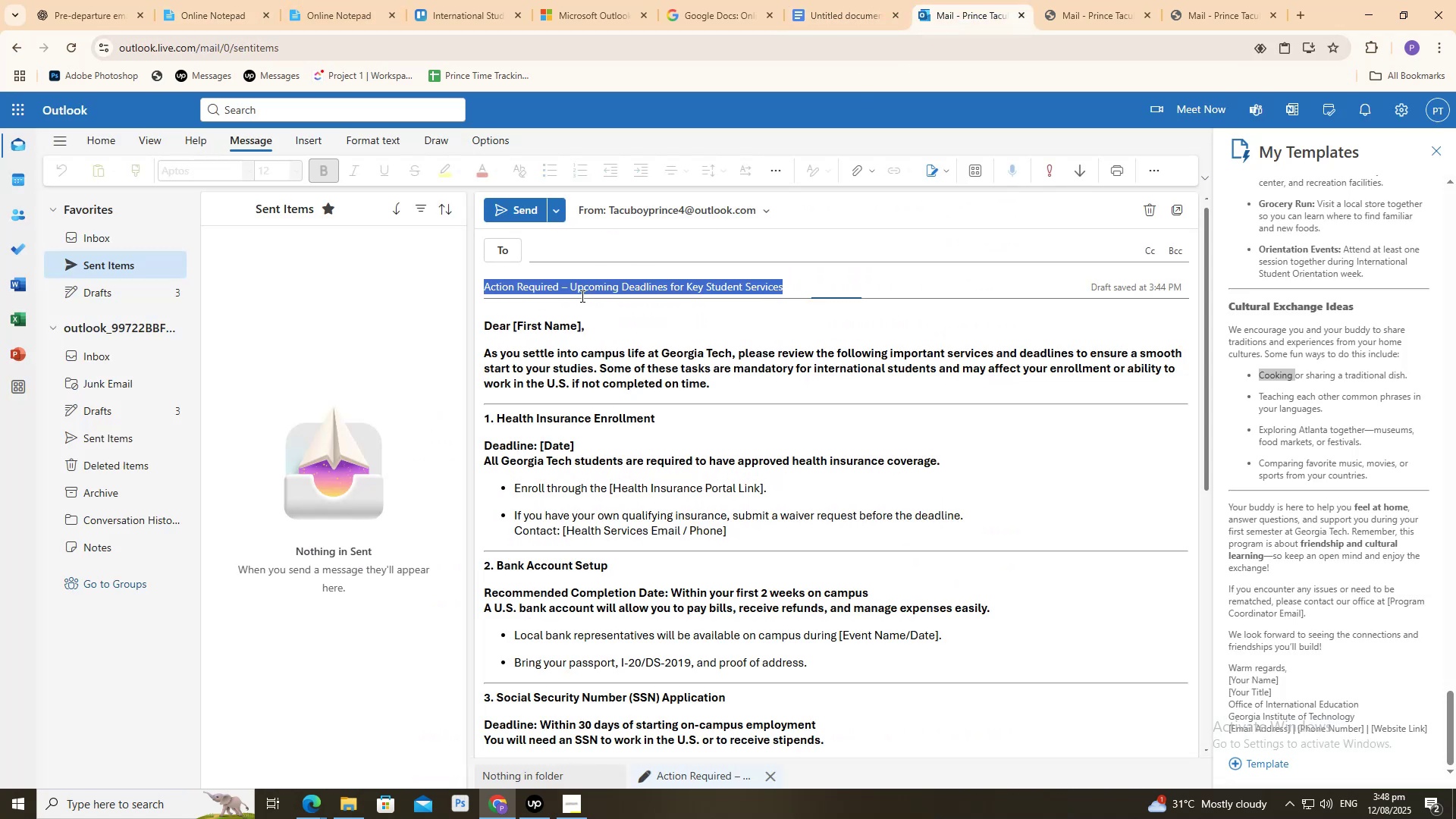 
triple_click([580, 296])
 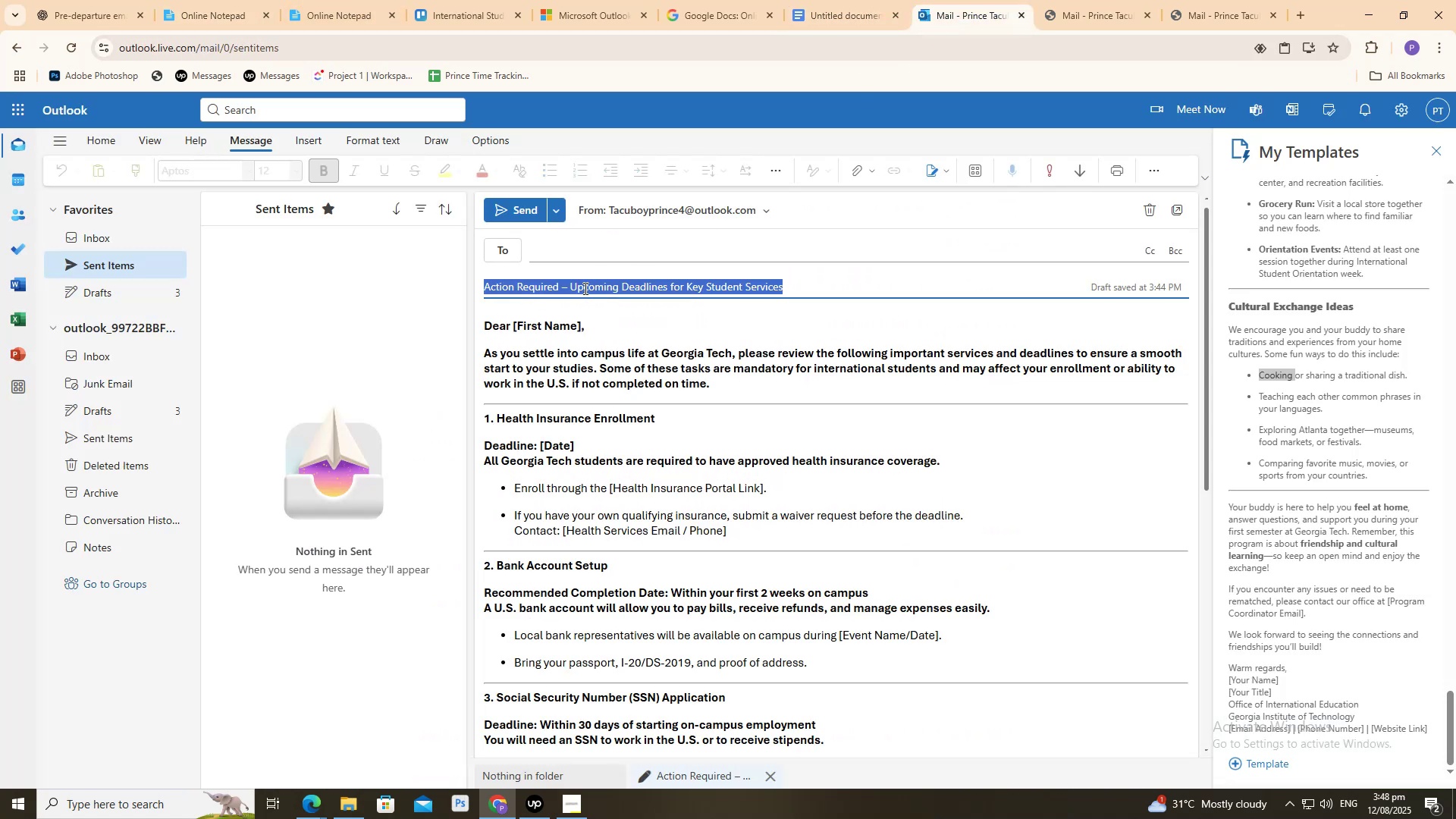 
key(Control+V)
 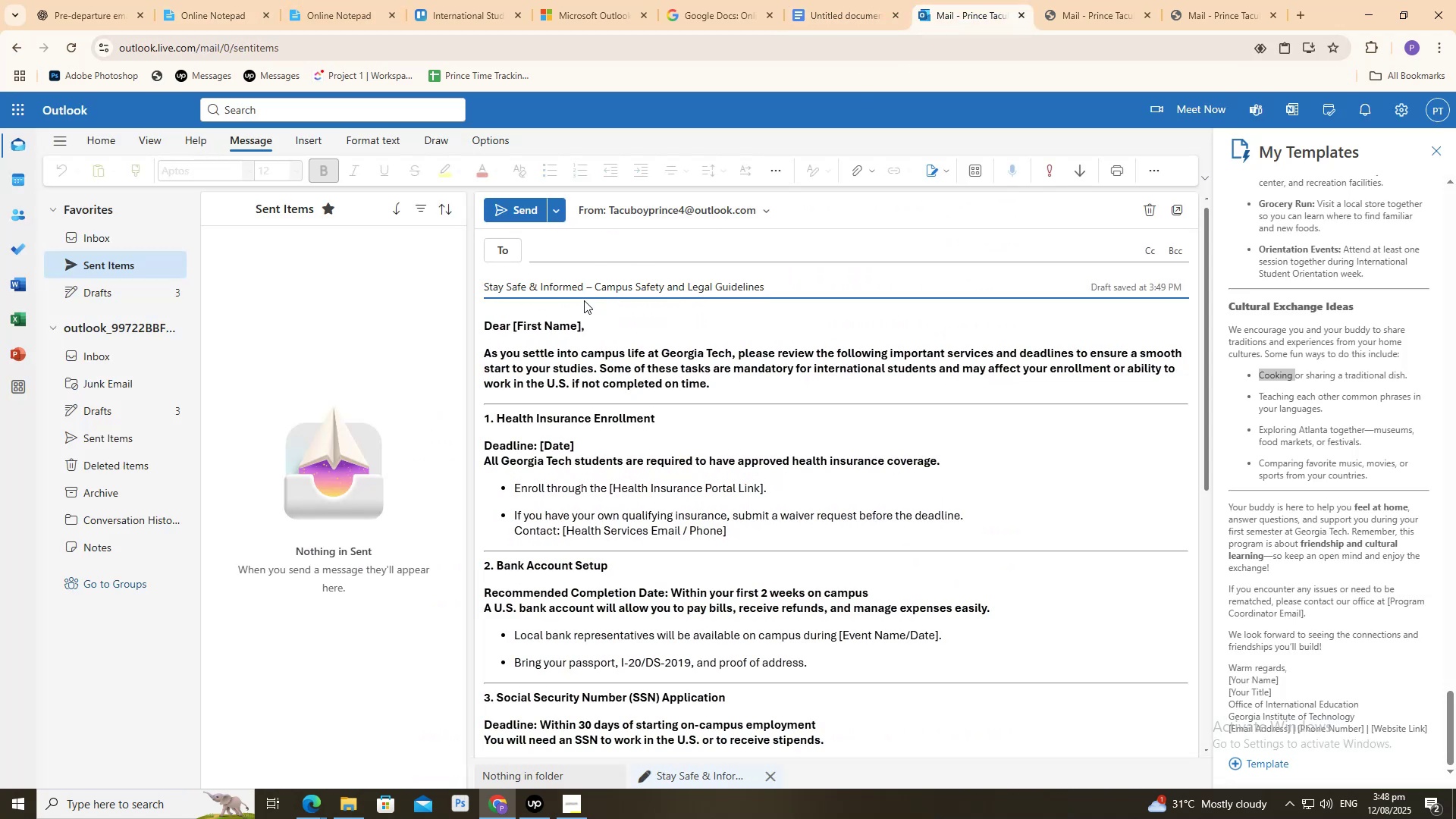 
left_click([107, 0])
 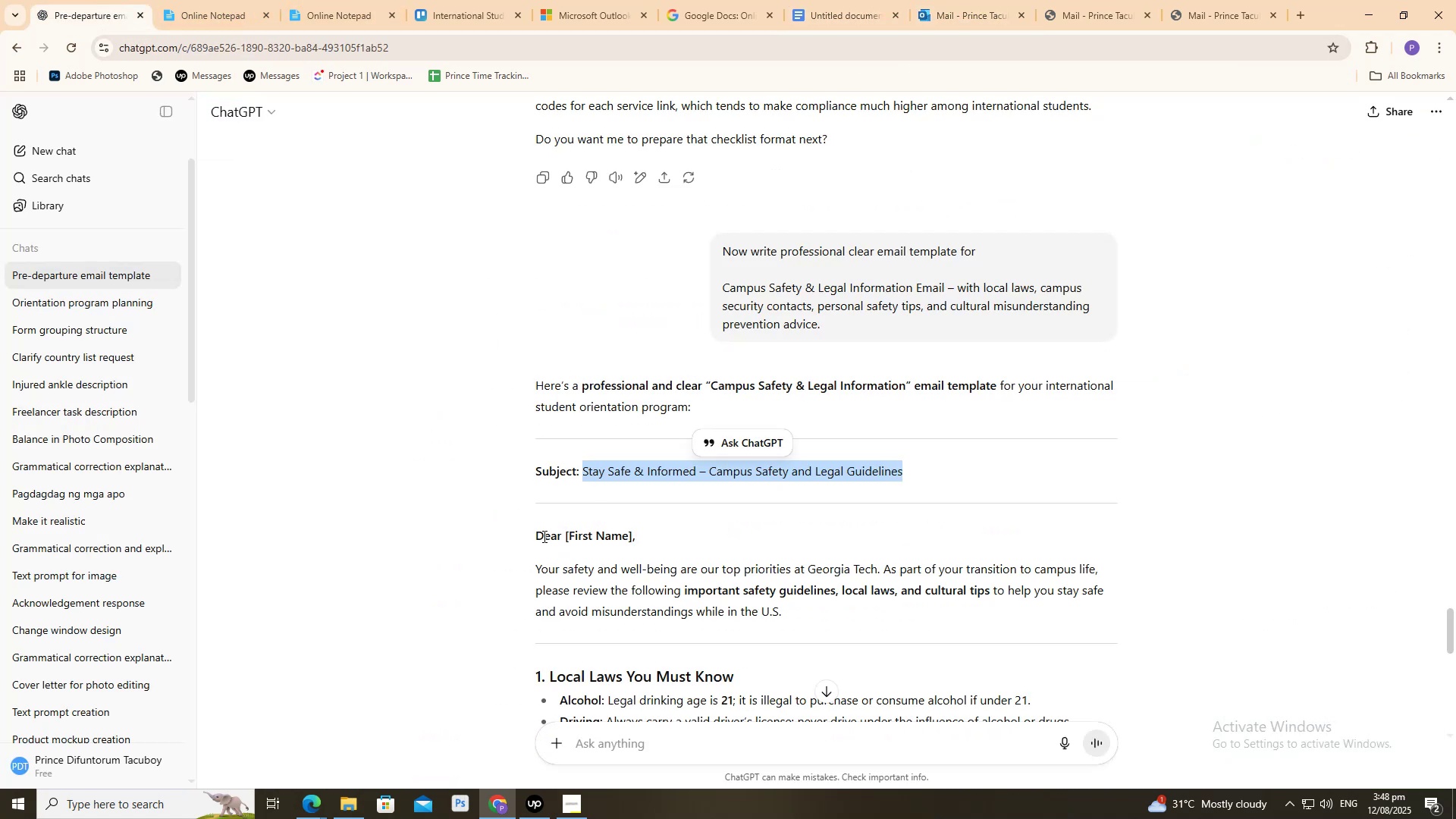 
left_click_drag(start_coordinate=[538, 534], to_coordinate=[946, 665])
 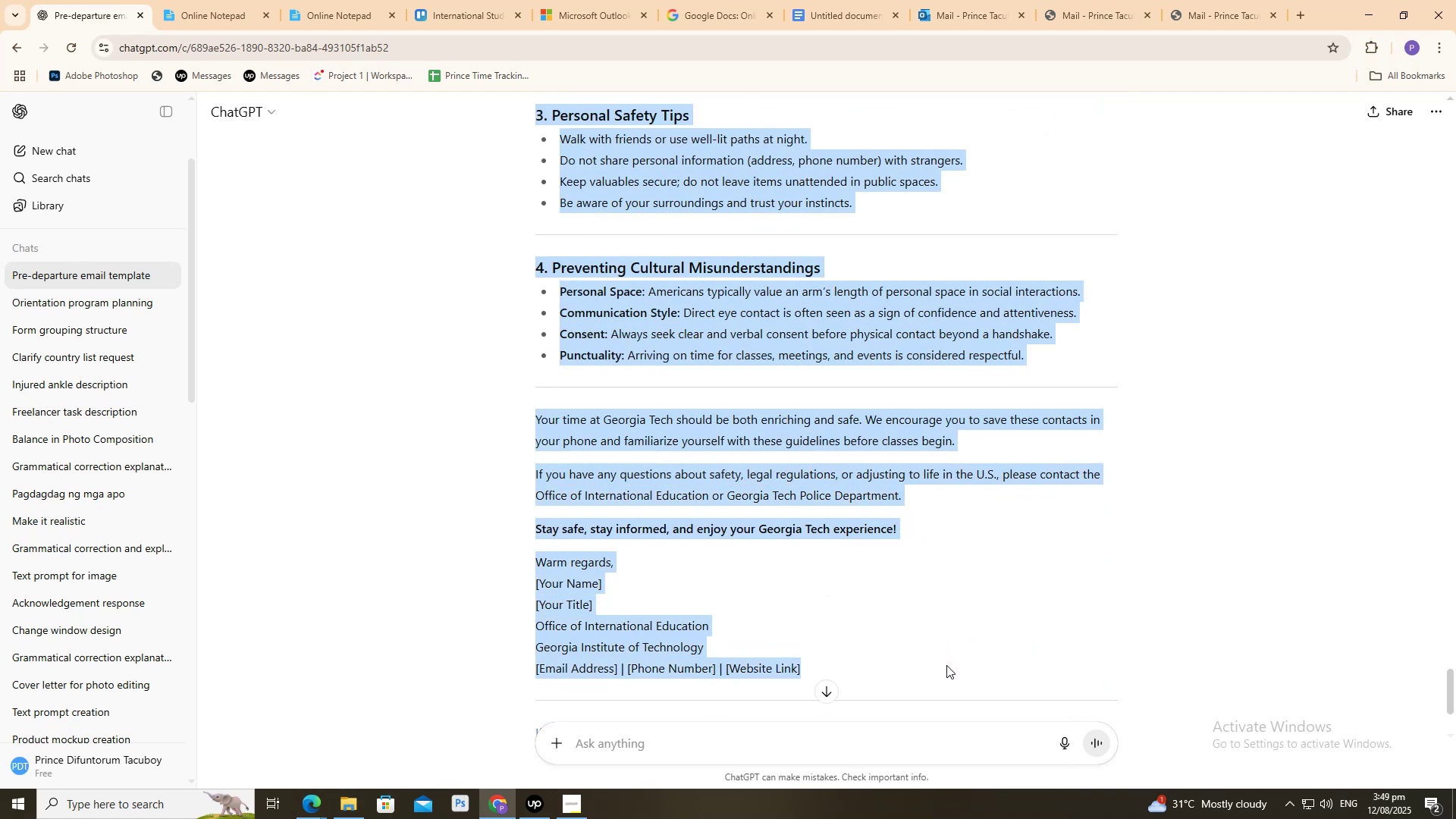 
key(Control+C)
 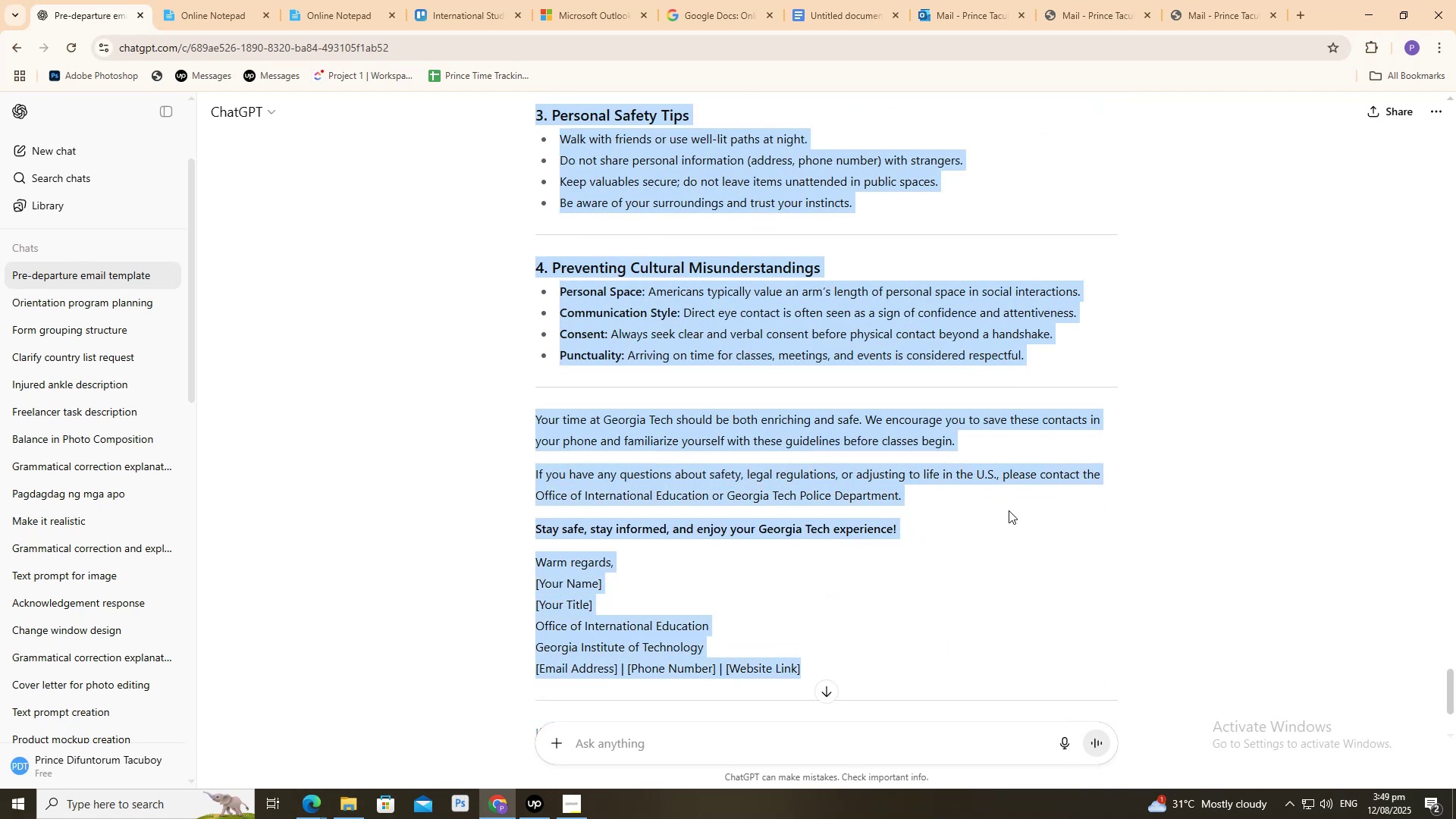 
key(Control+C)
 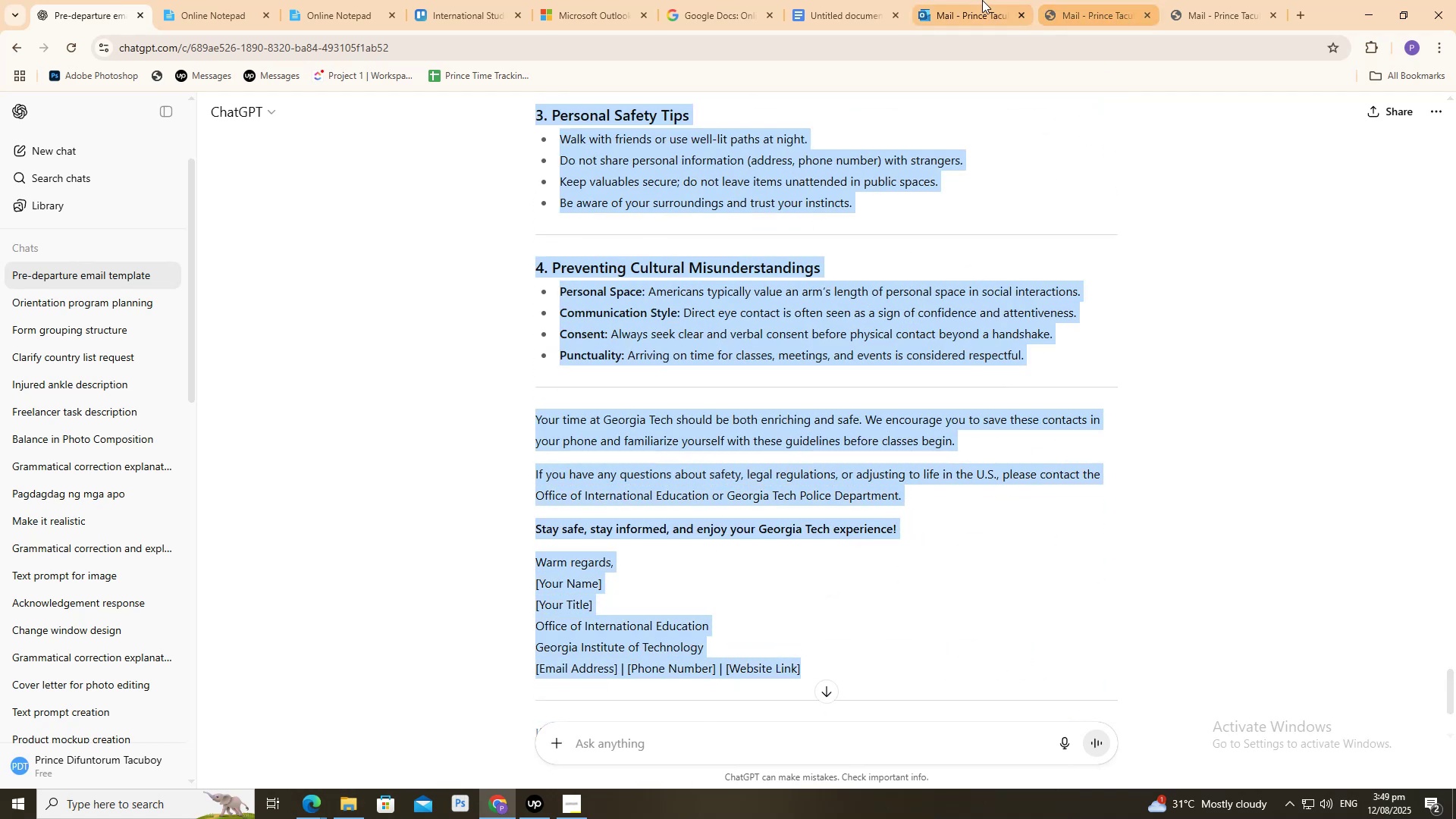 
left_click([980, 0])
 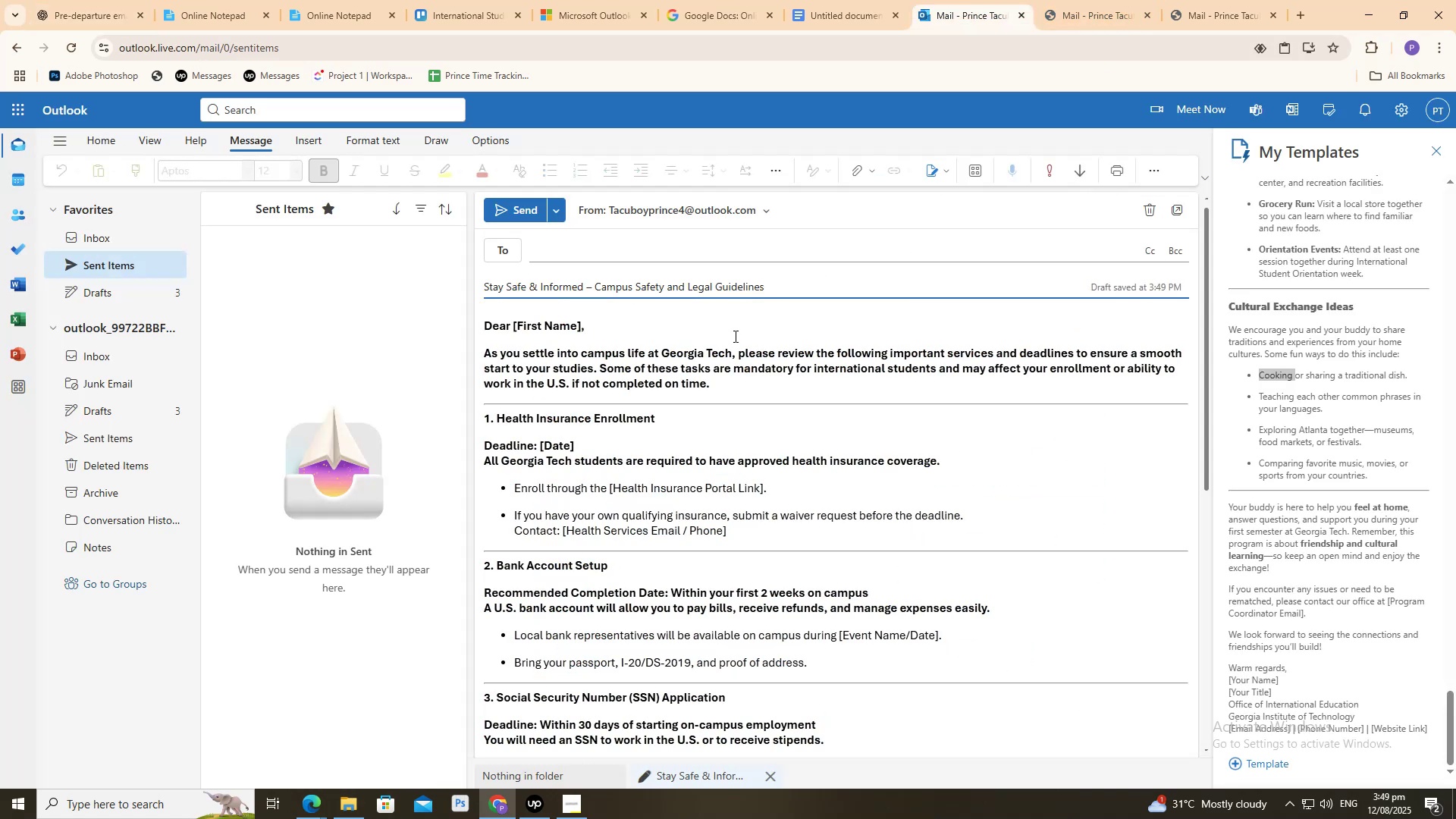 
left_click([736, 348])
 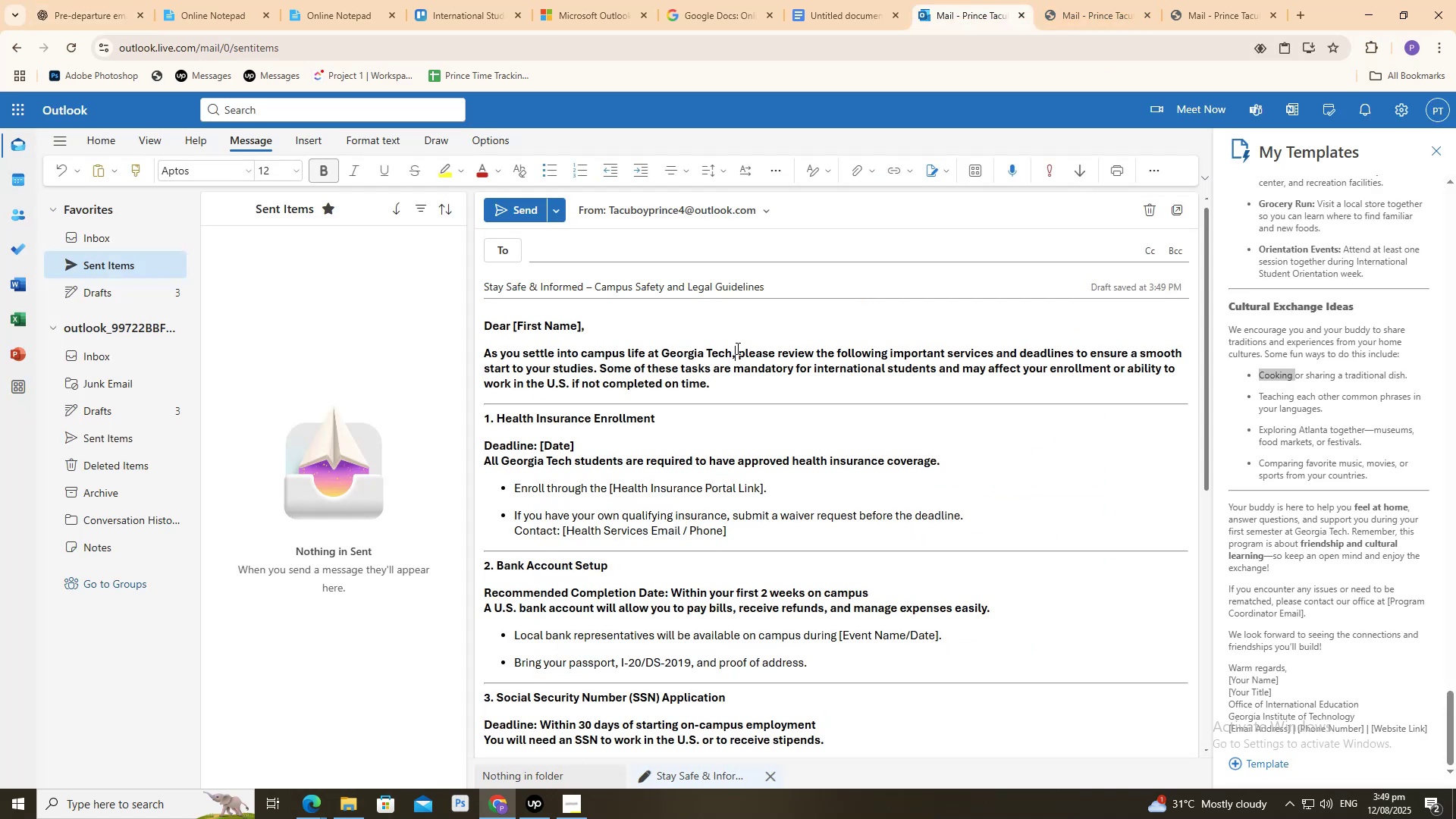 
key(Control+A)
 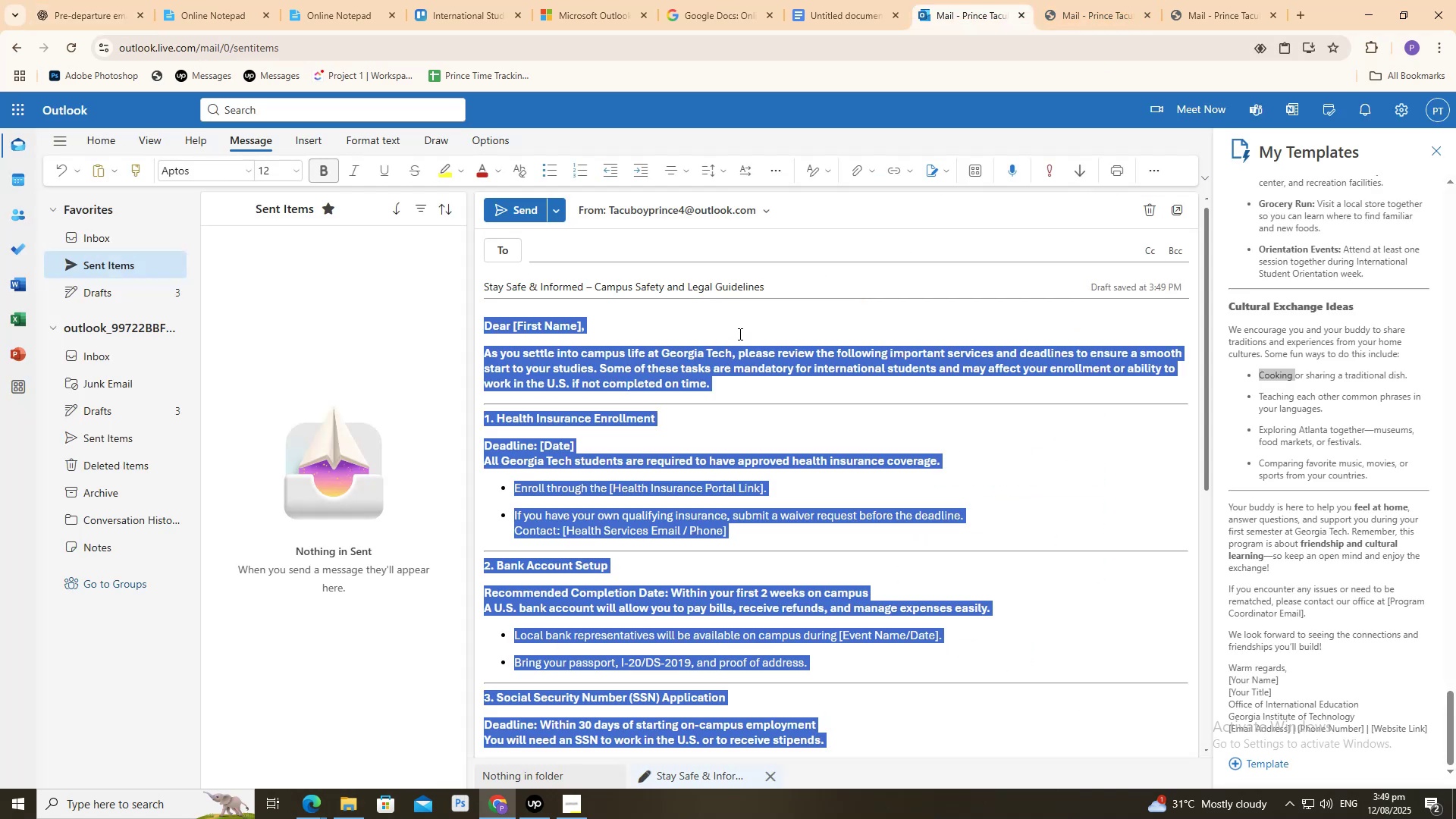 
key(Control+V)
 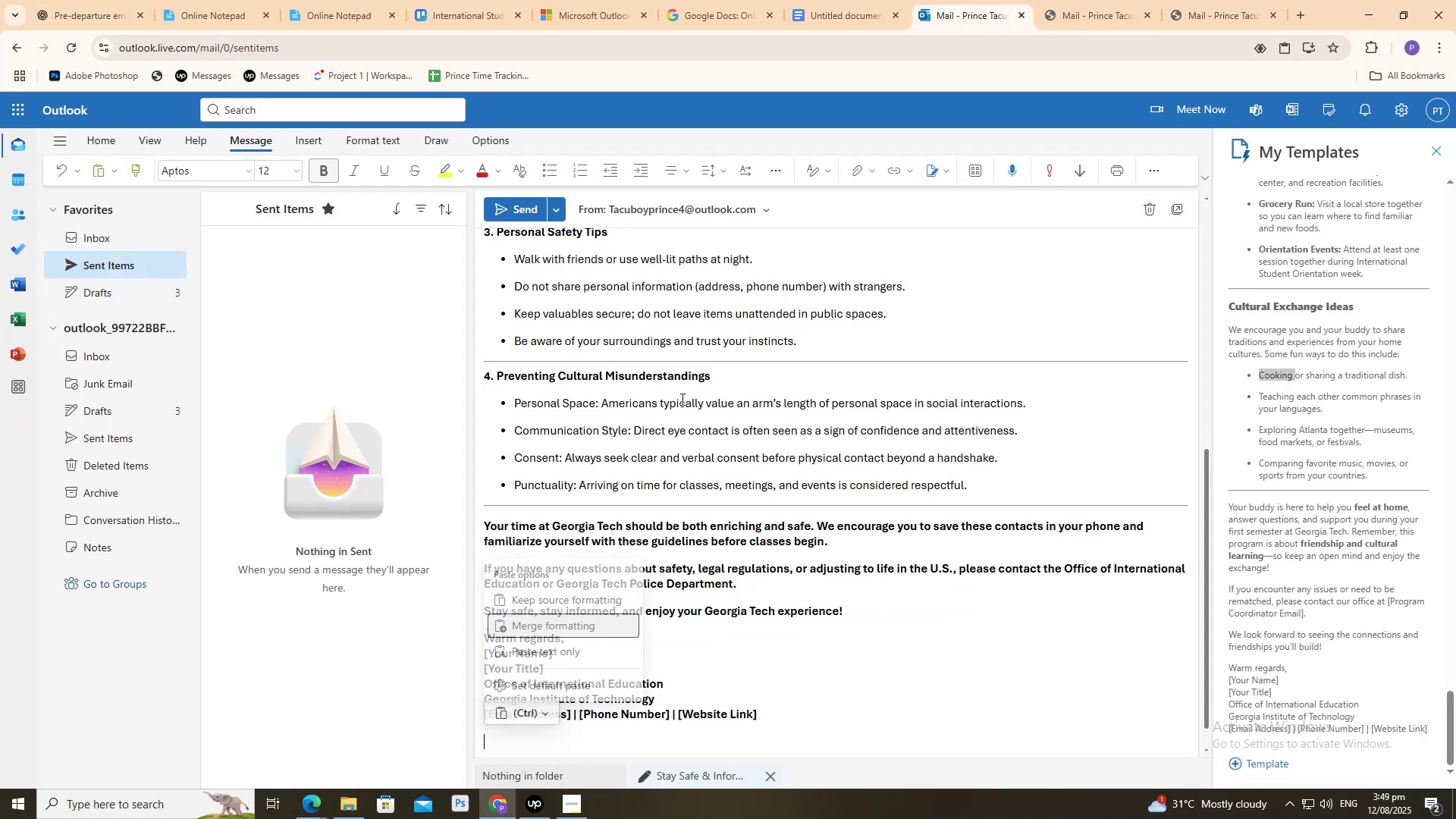 
scroll: coordinate [686, 469], scroll_direction: up, amount: 8.0
 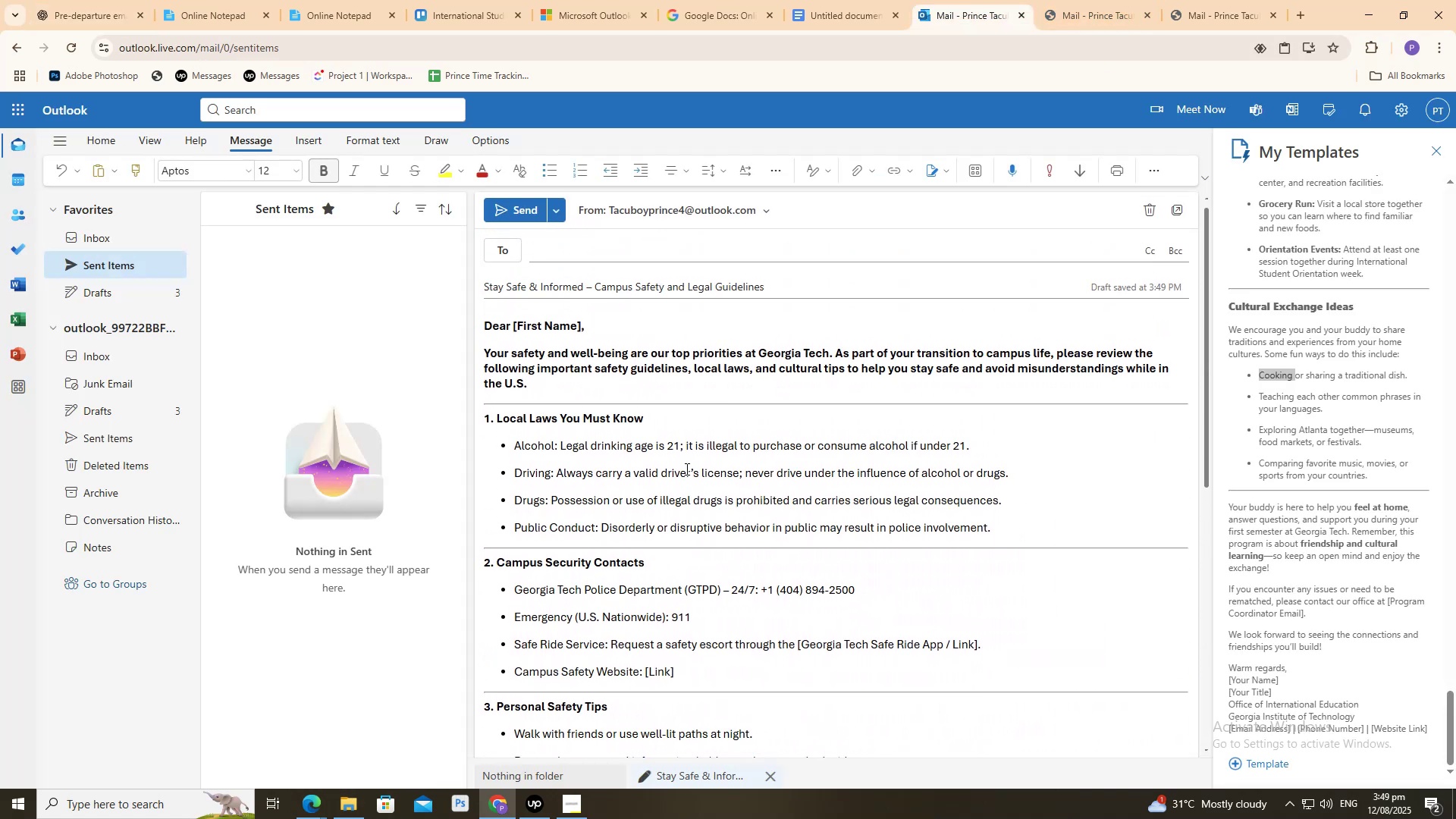 
scroll: coordinate [682, 483], scroll_direction: down, amount: 13.0
 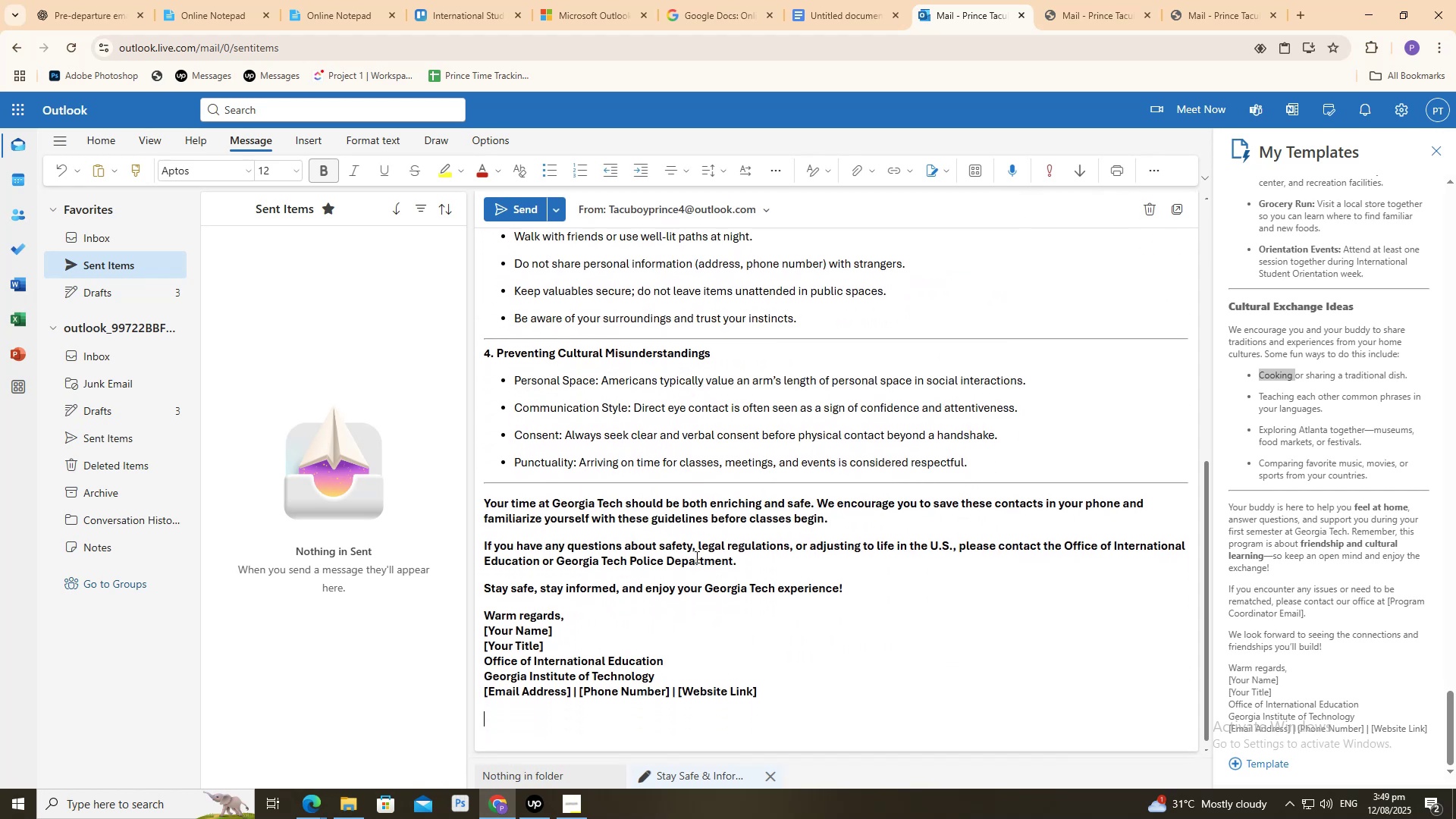 
left_click([695, 557])
 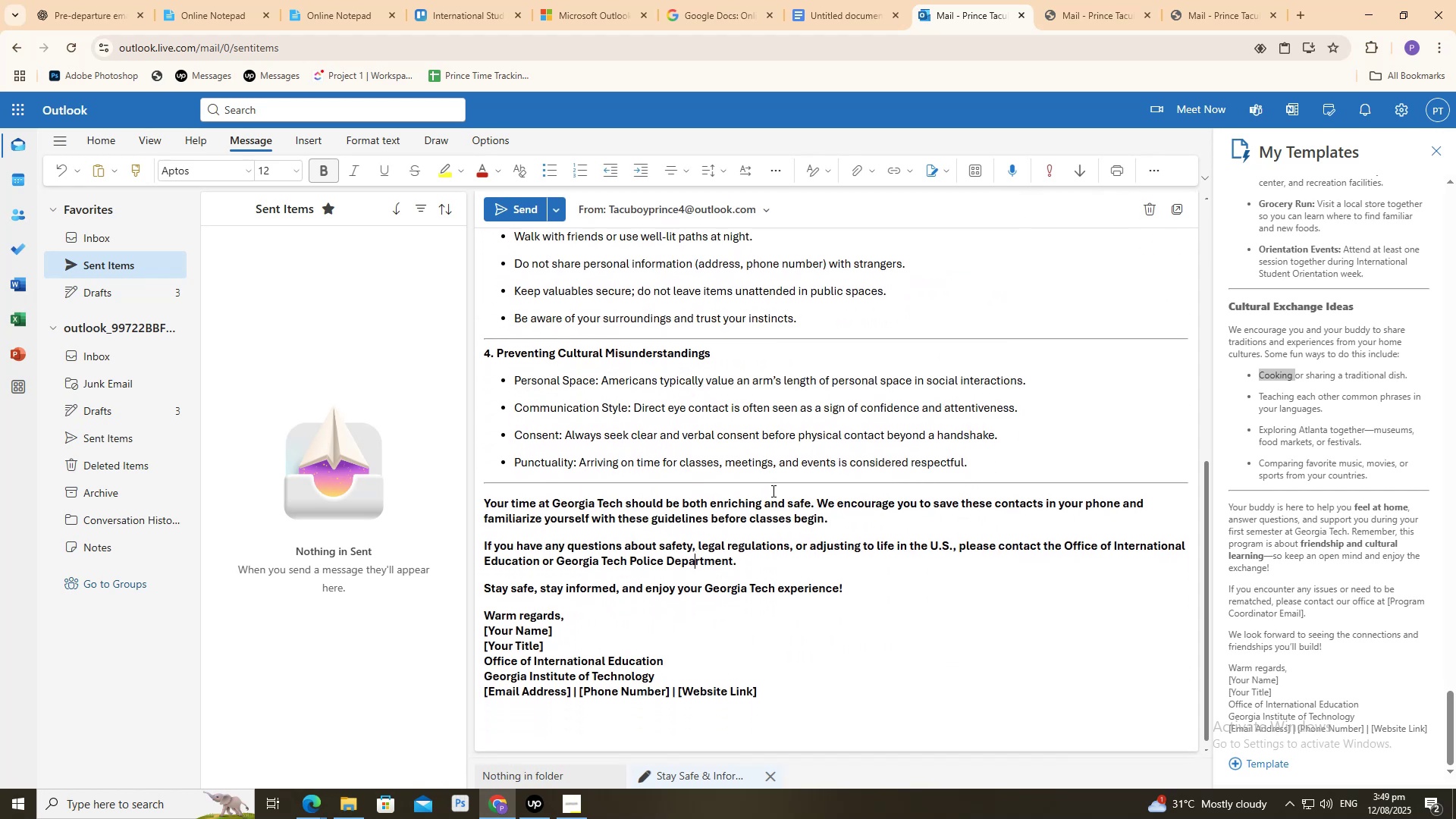 
scroll: coordinate [797, 557], scroll_direction: up, amount: 9.0
 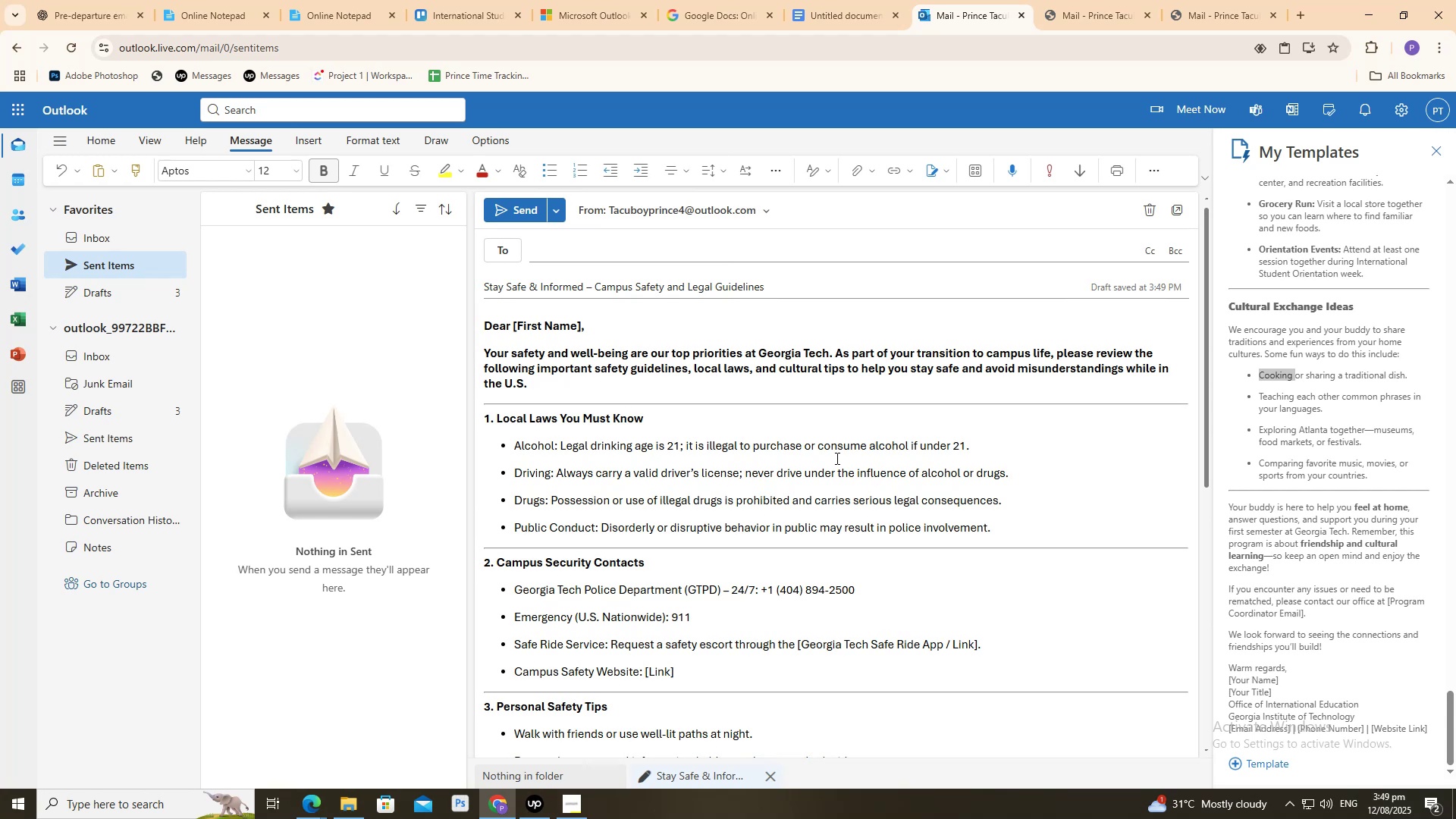 
wait(9.53)
 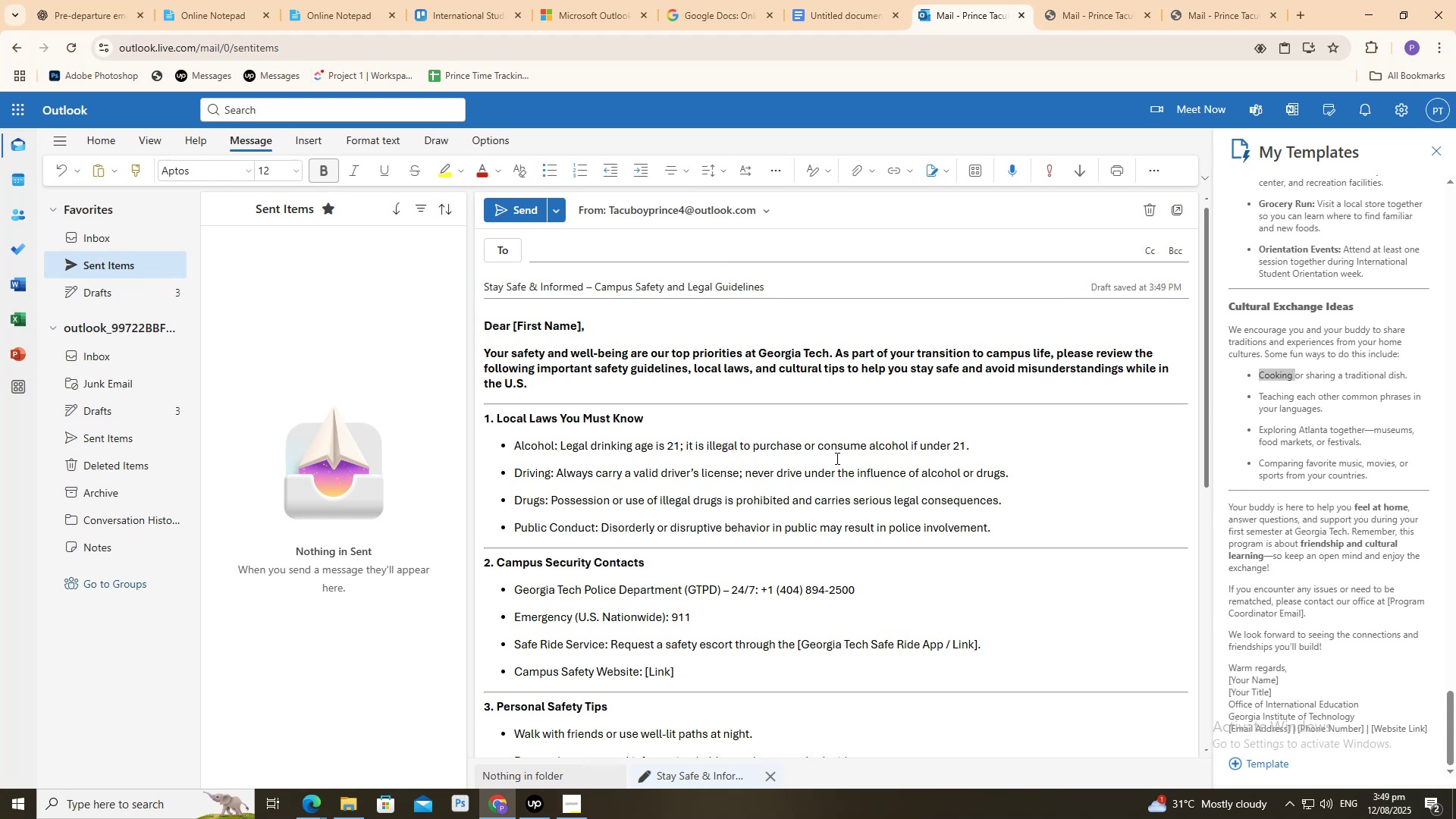 
left_click([1128, 166])
 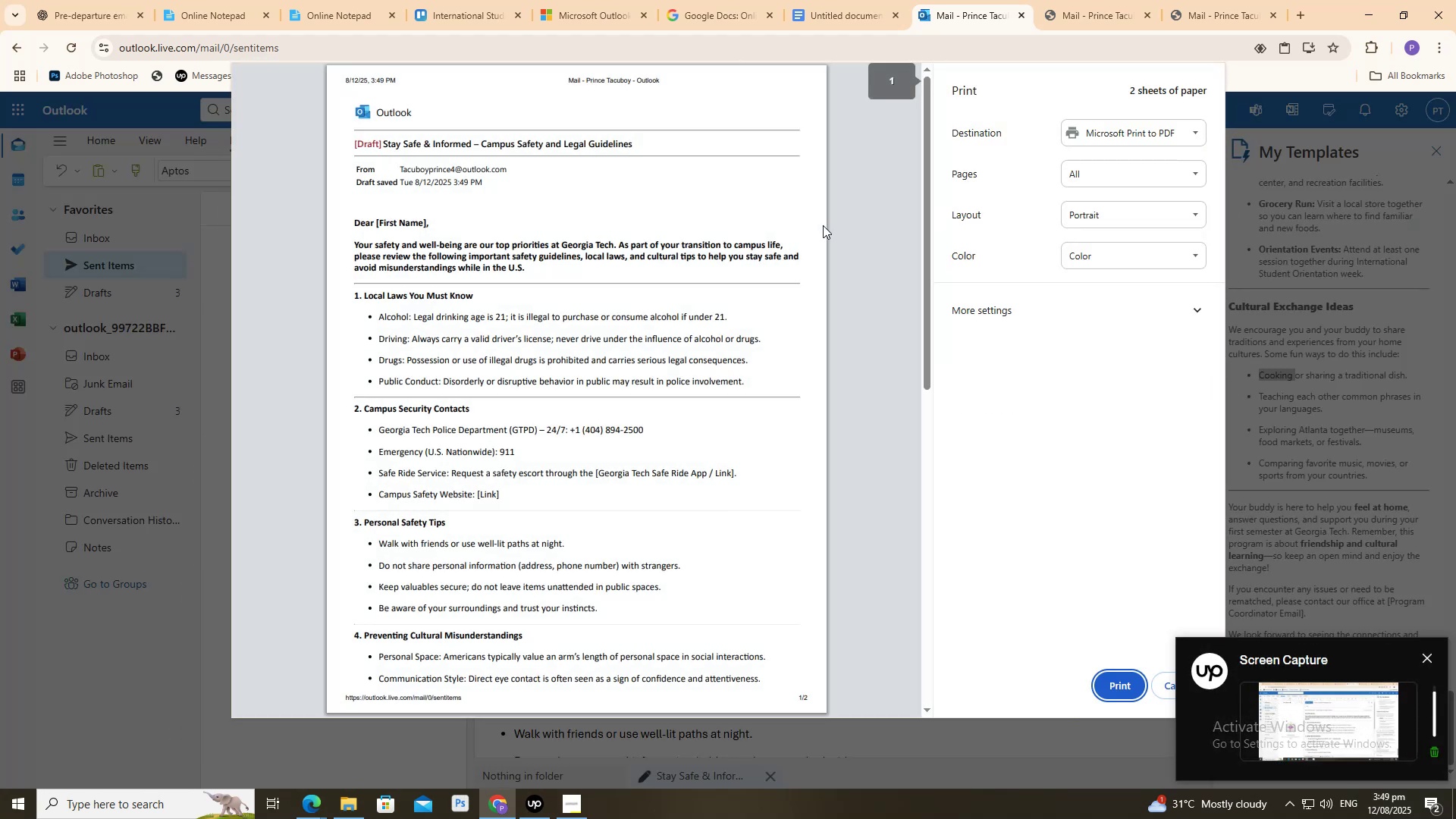 
scroll: coordinate [698, 212], scroll_direction: down, amount: 9.0
 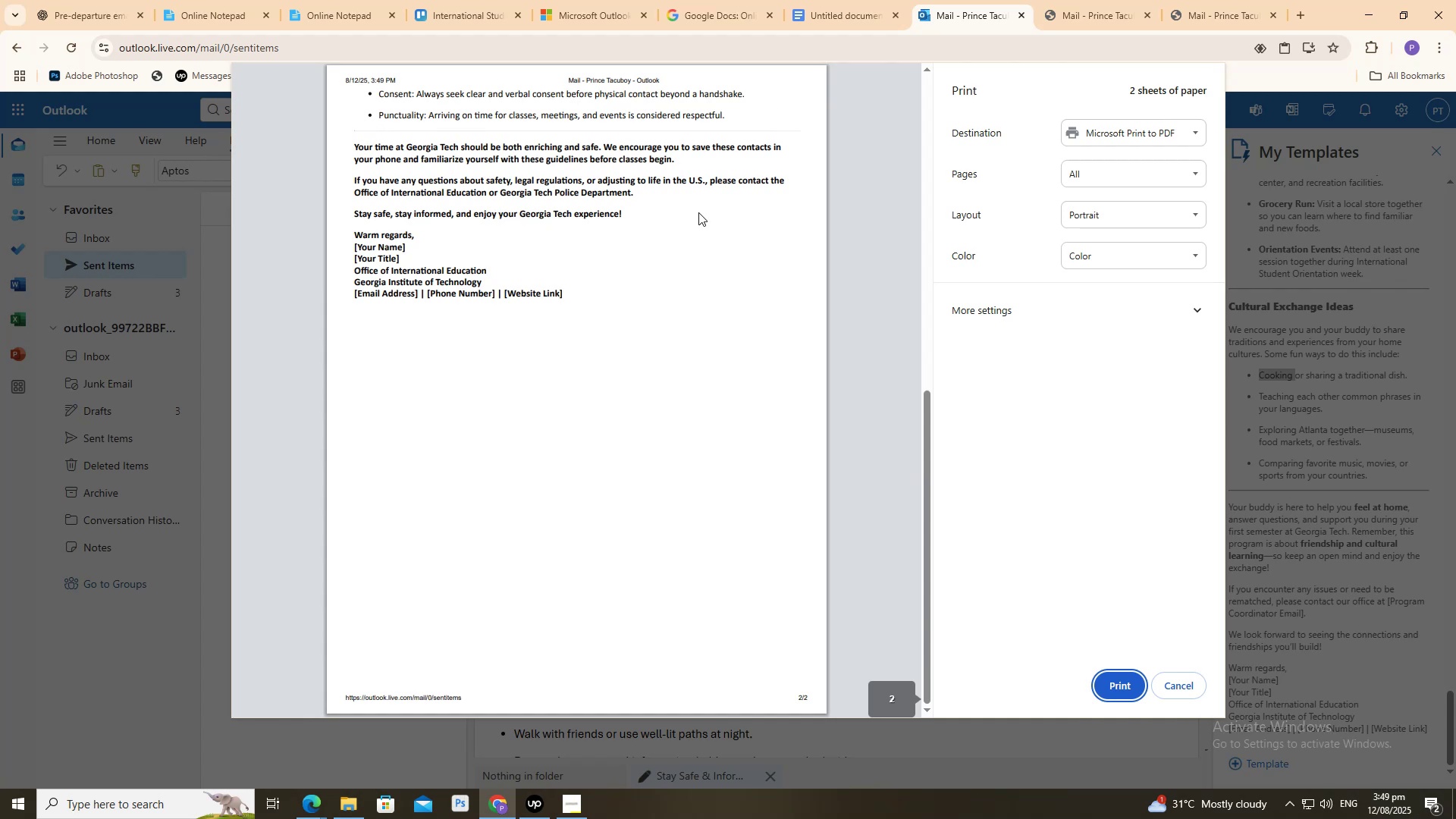 
scroll: coordinate [702, 216], scroll_direction: up, amount: 13.0
 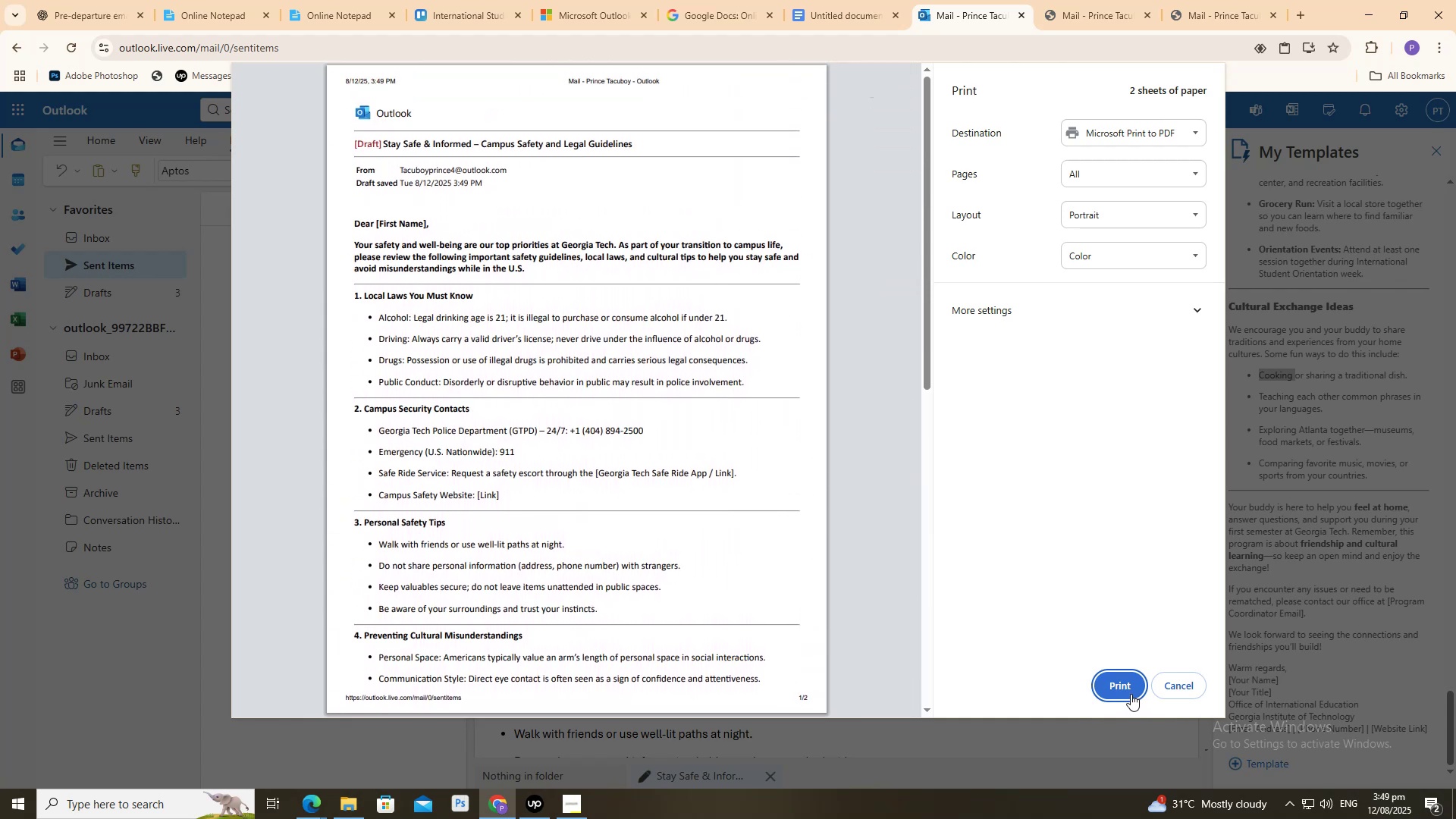 
left_click_drag(start_coordinate=[673, 144], to_coordinate=[431, 142])
 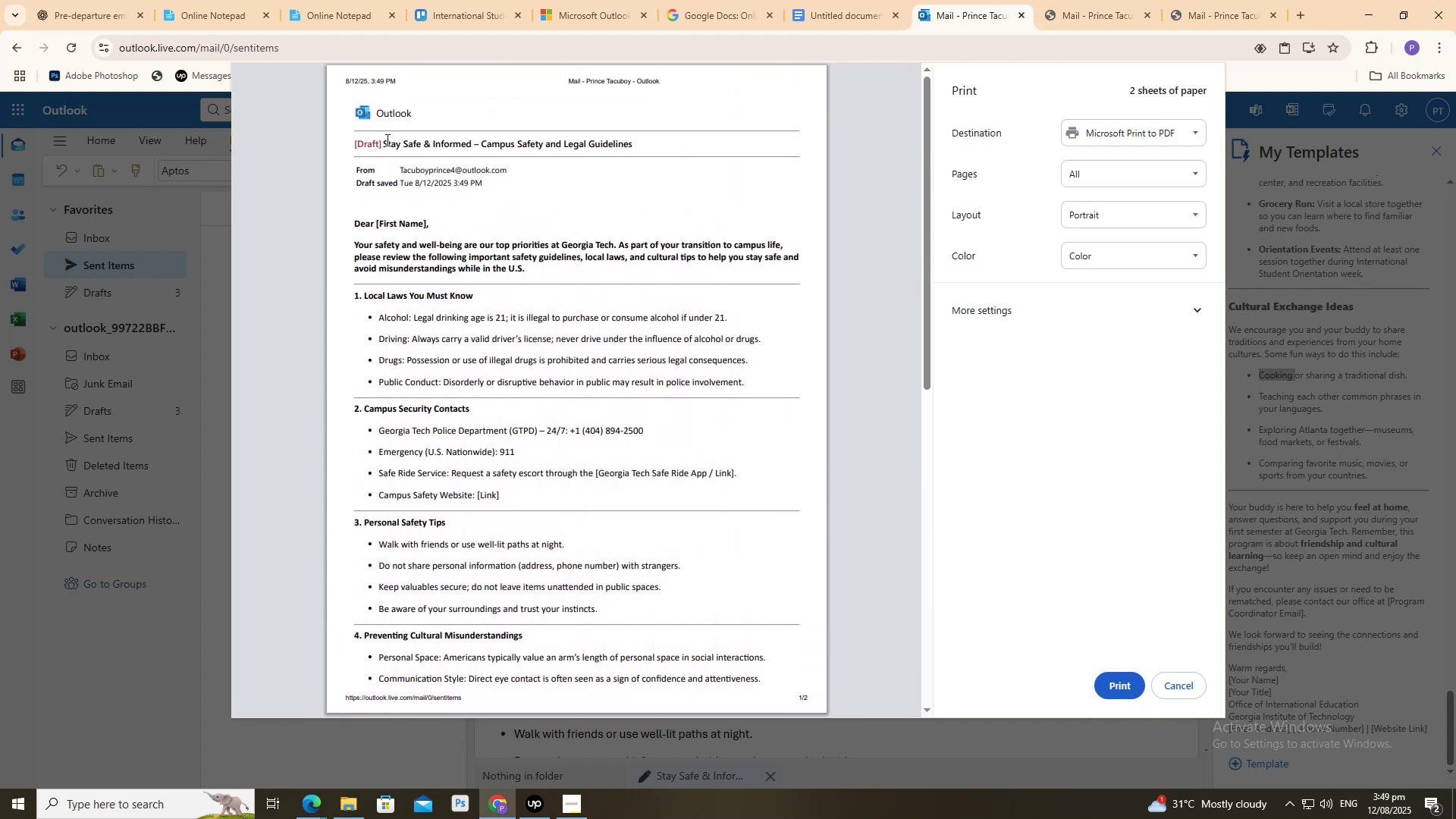 
left_click_drag(start_coordinate=[385, 139], to_coordinate=[636, 146])
 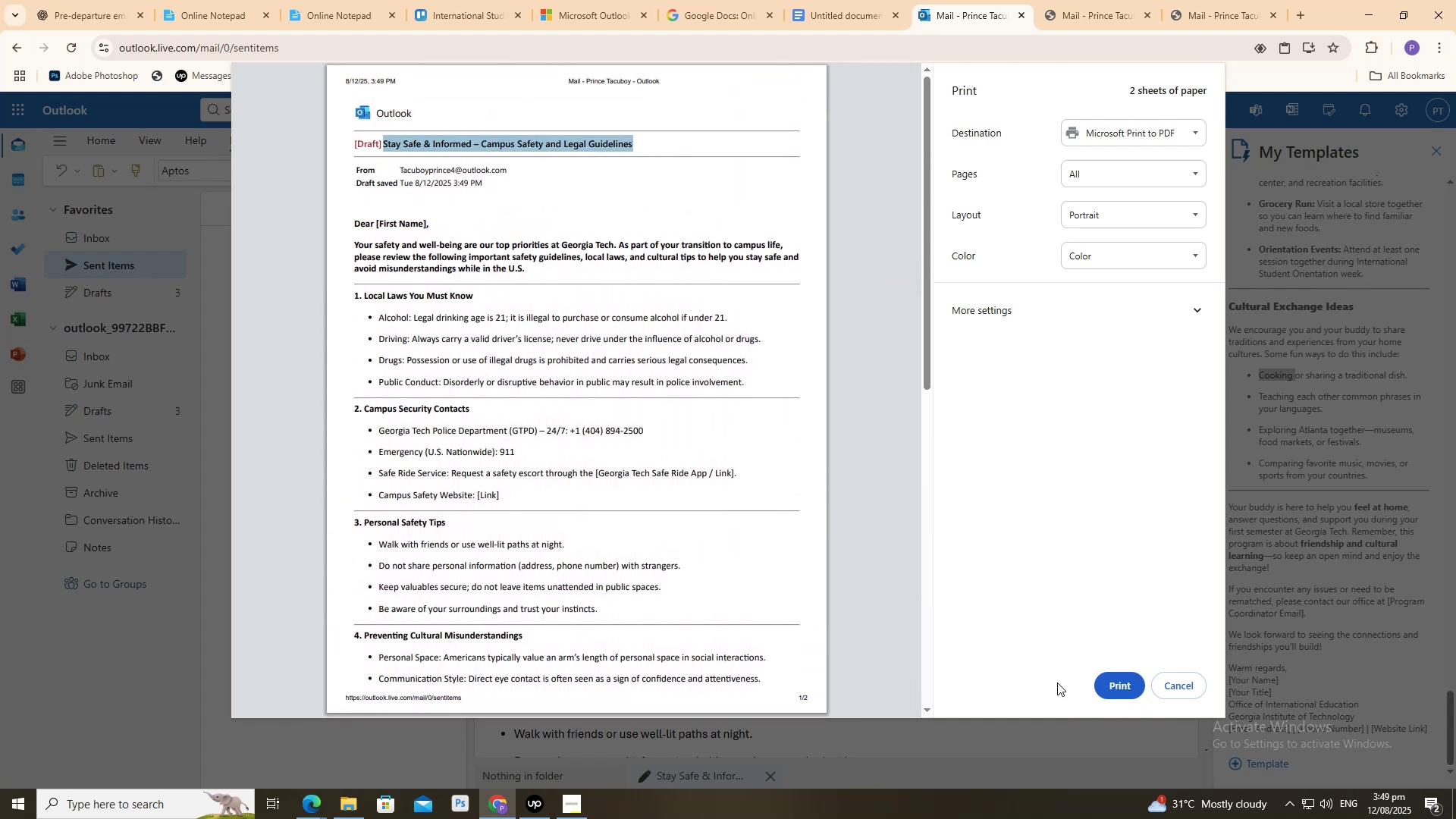 
key(Control+C)
 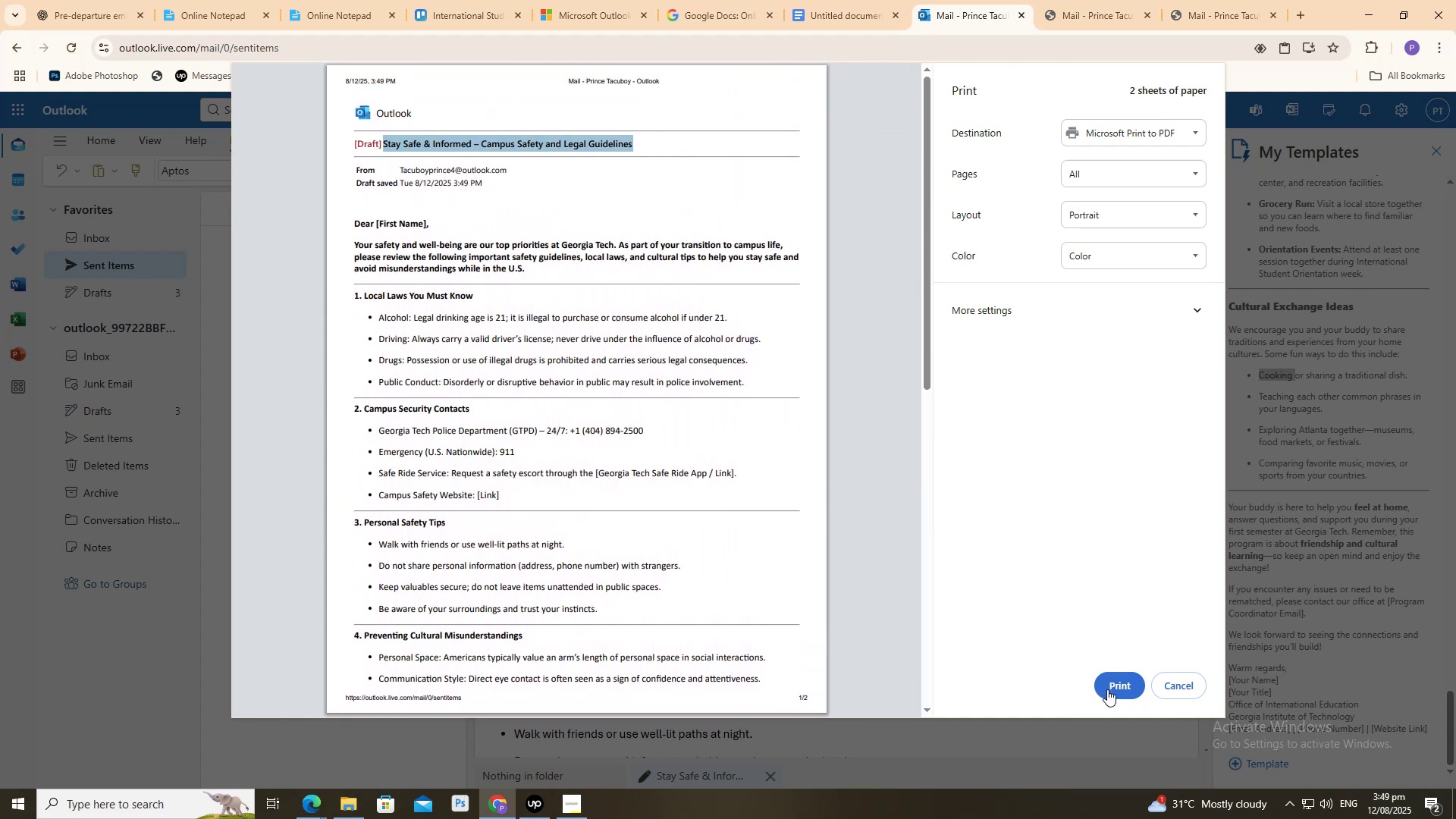 
left_click([1110, 689])
 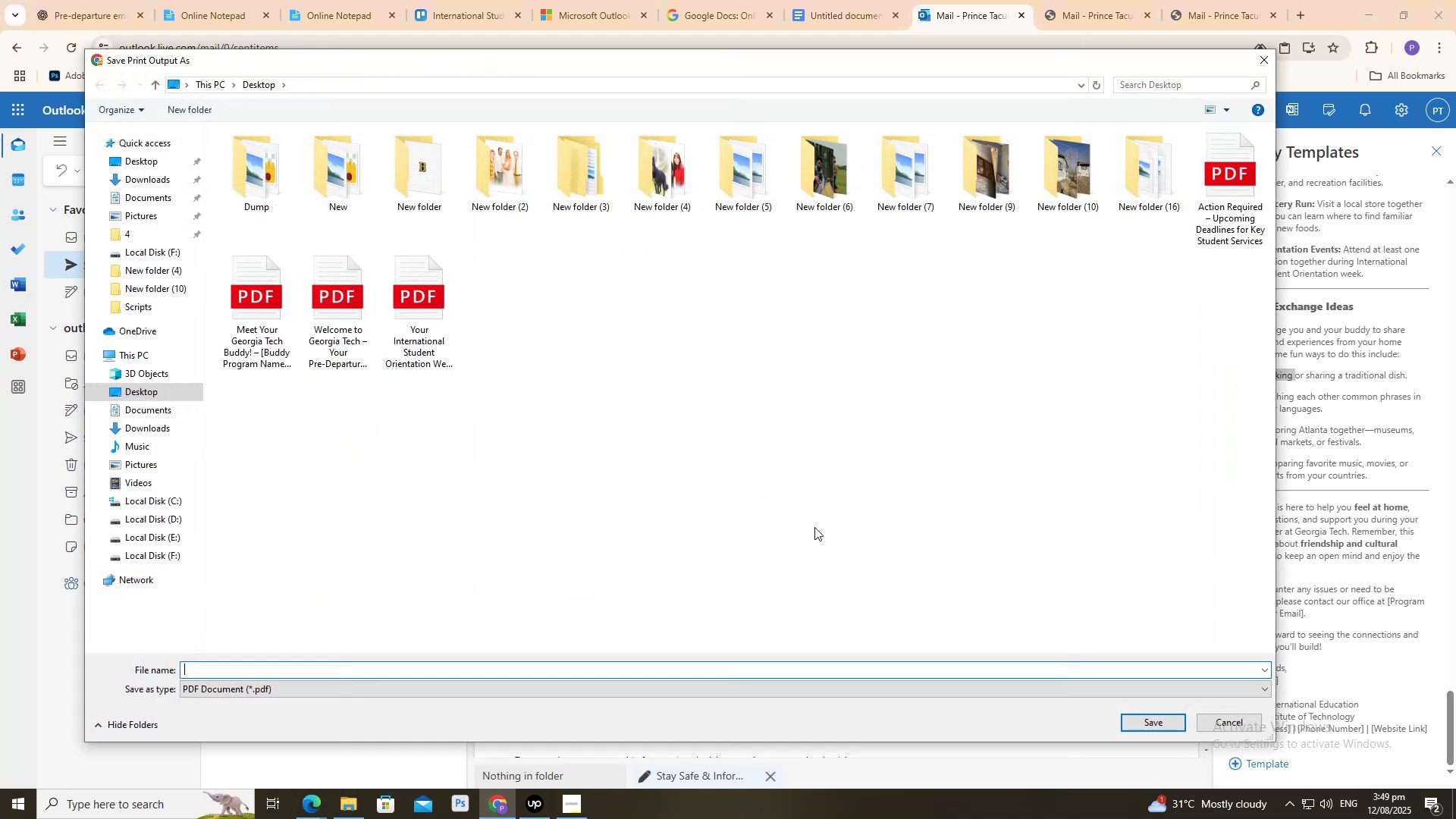 
hold_key(key=ControlLeft, duration=0.64)
 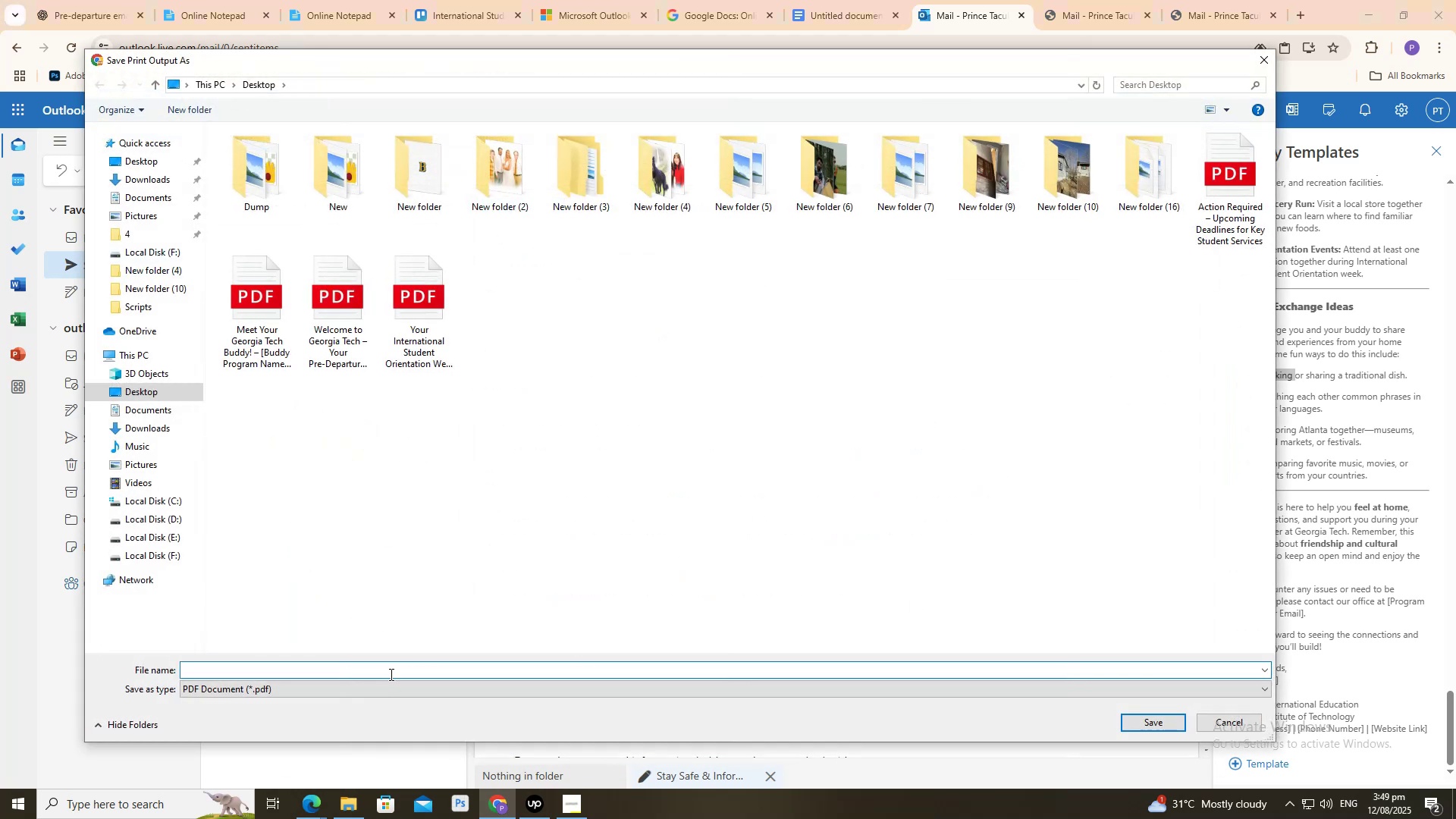 
double_click([390, 674])
 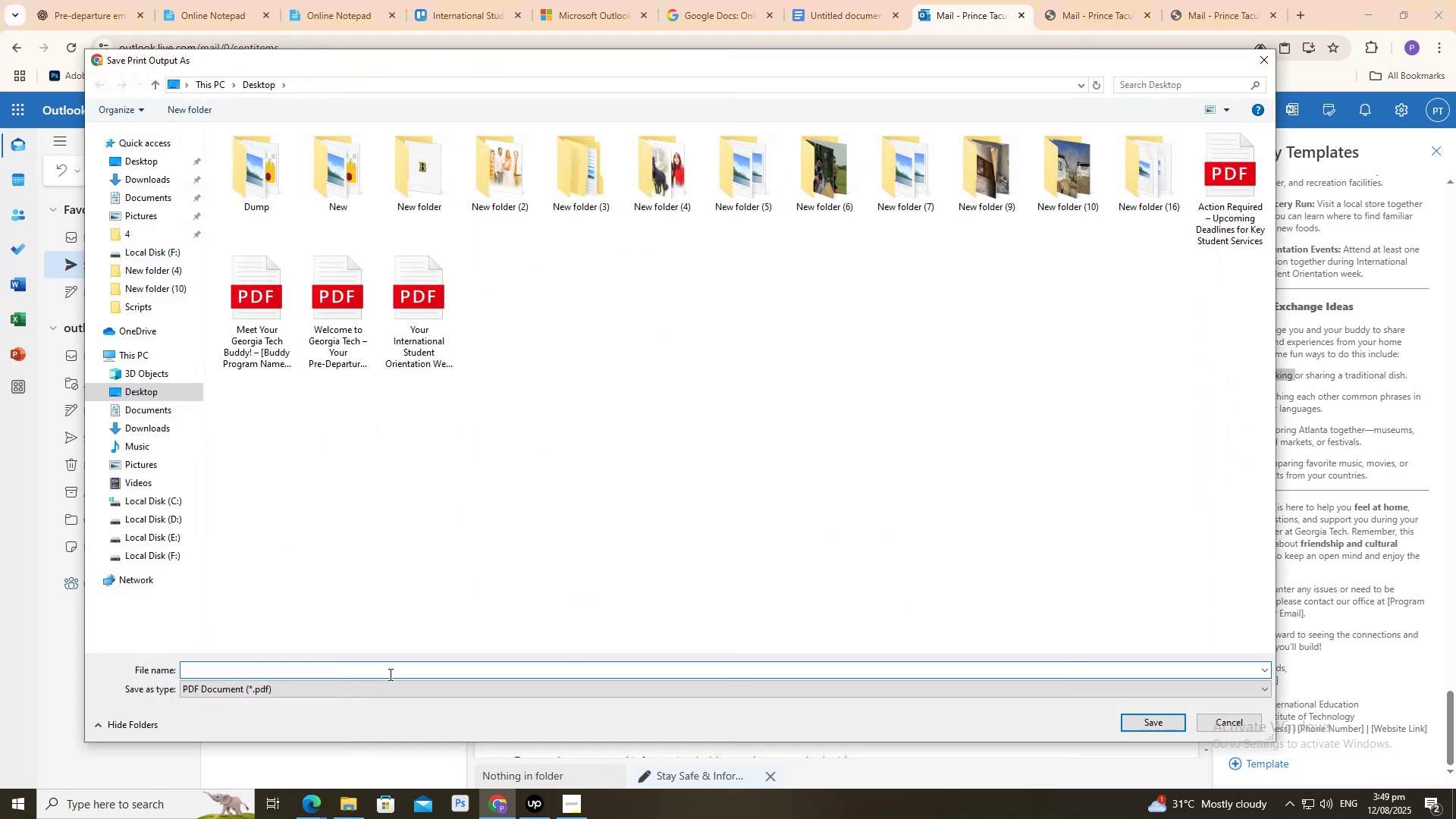 
key(Control+ControlLeft)
 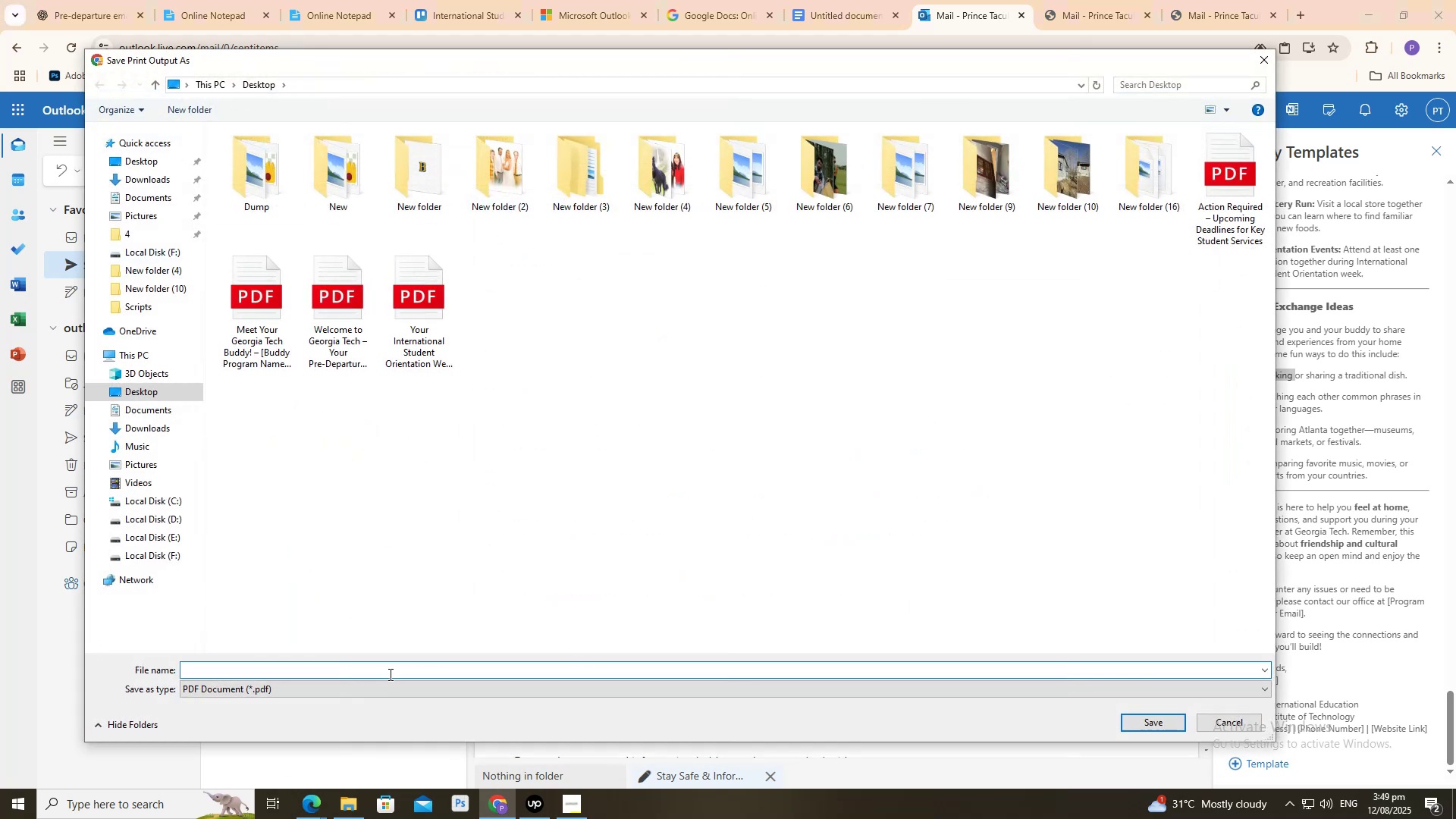 
key(Control+V)
 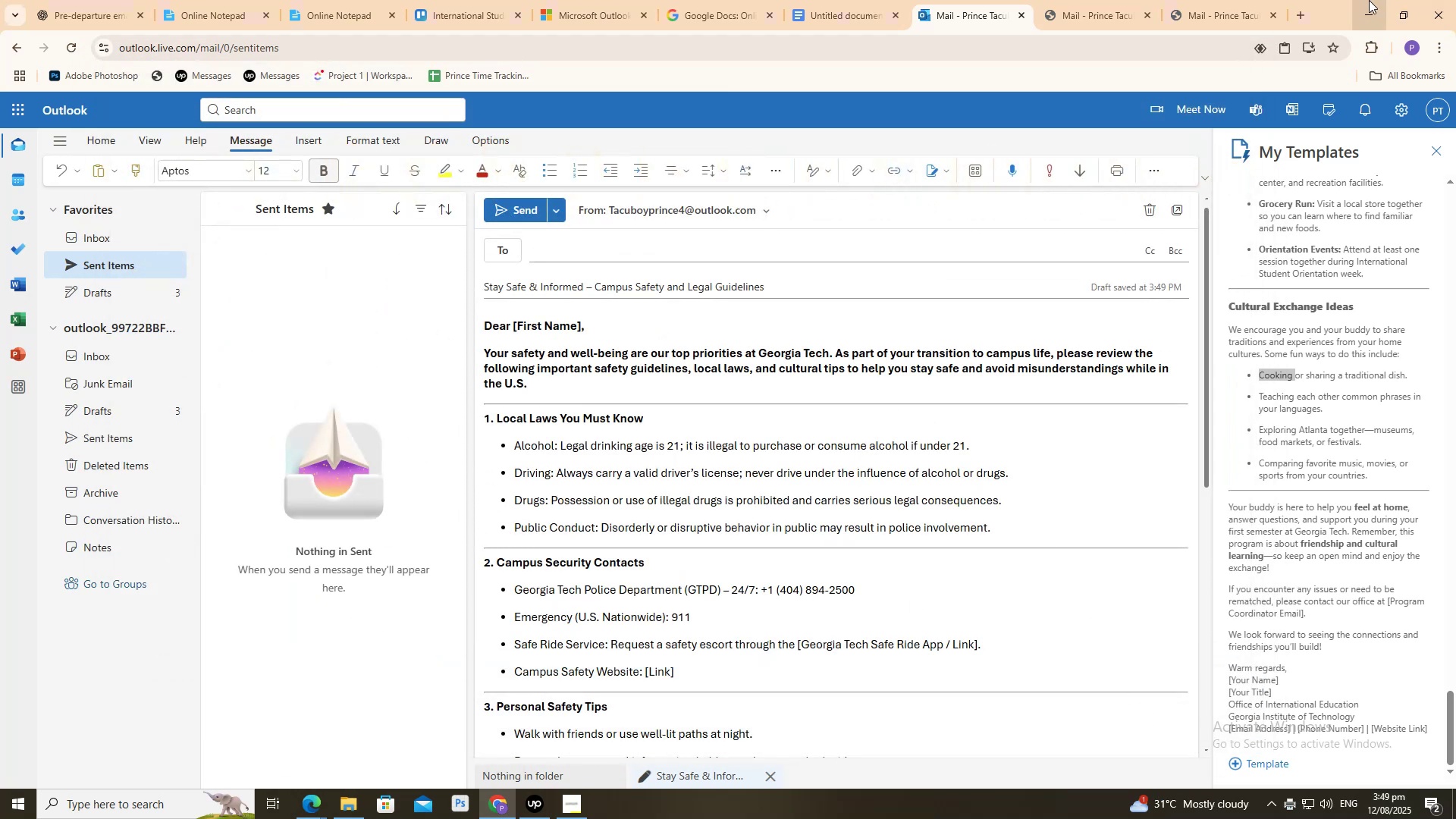 
left_click([100, 0])
 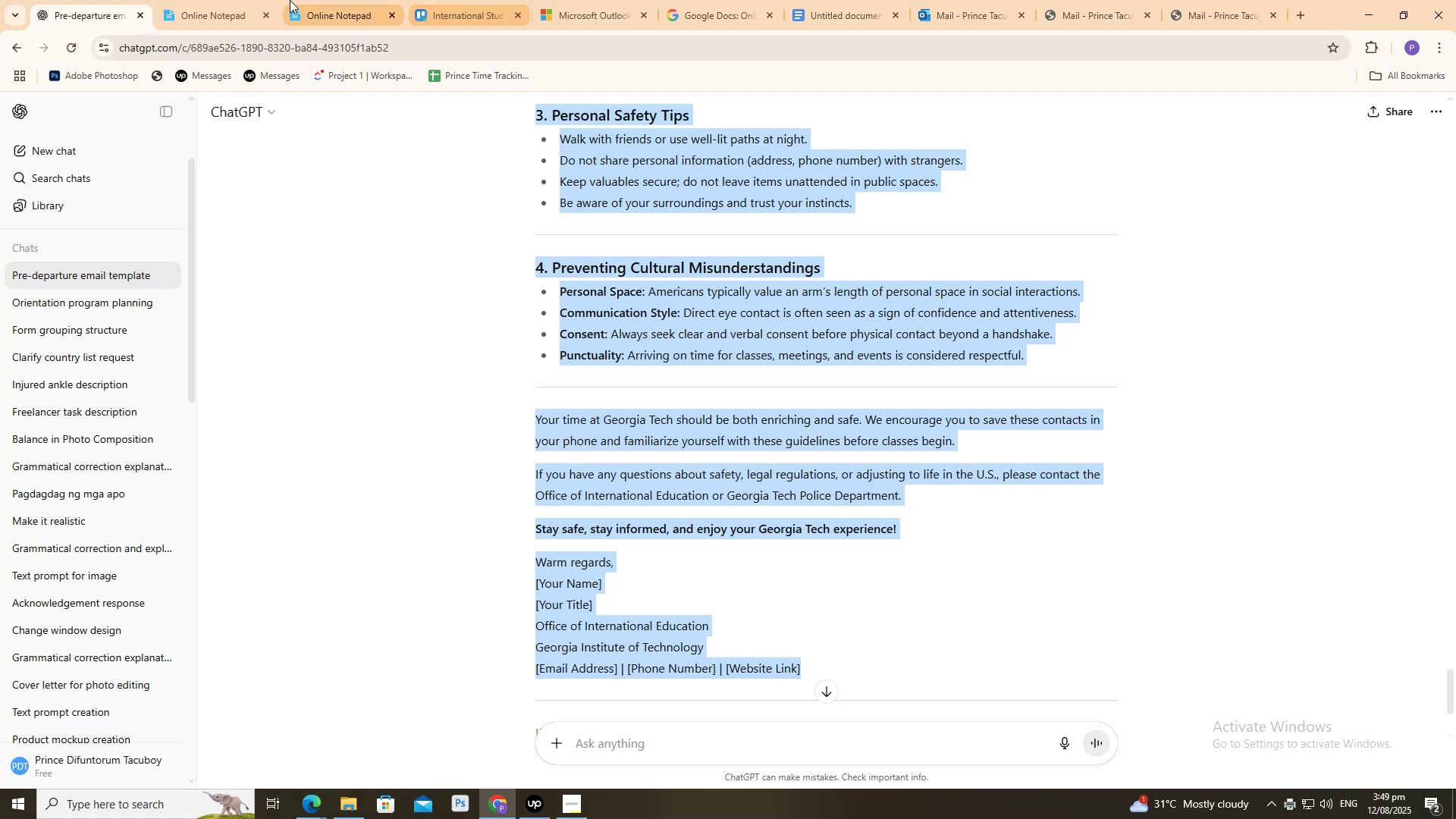 
wait(5.19)
 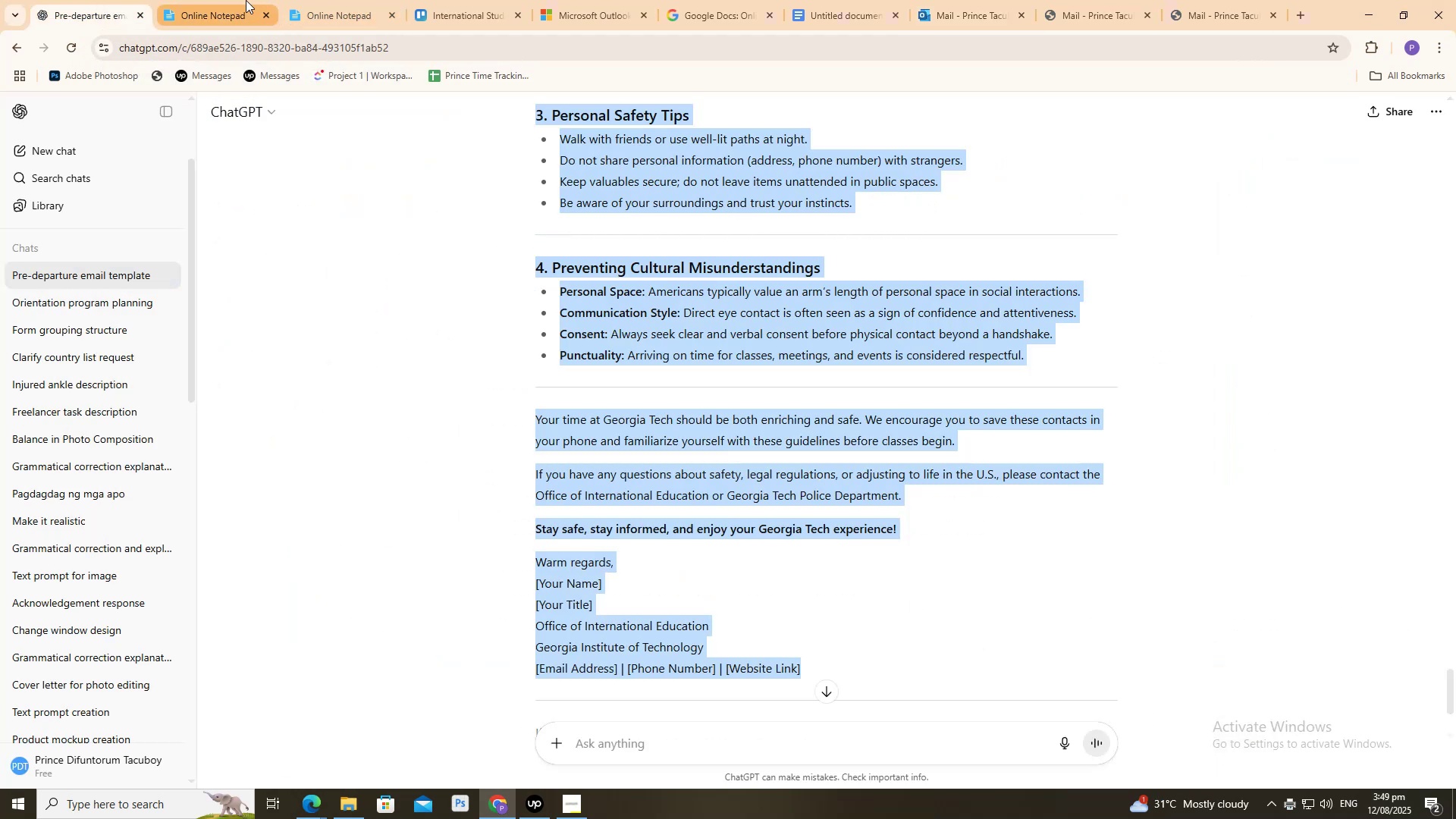 
left_click([971, 0])
 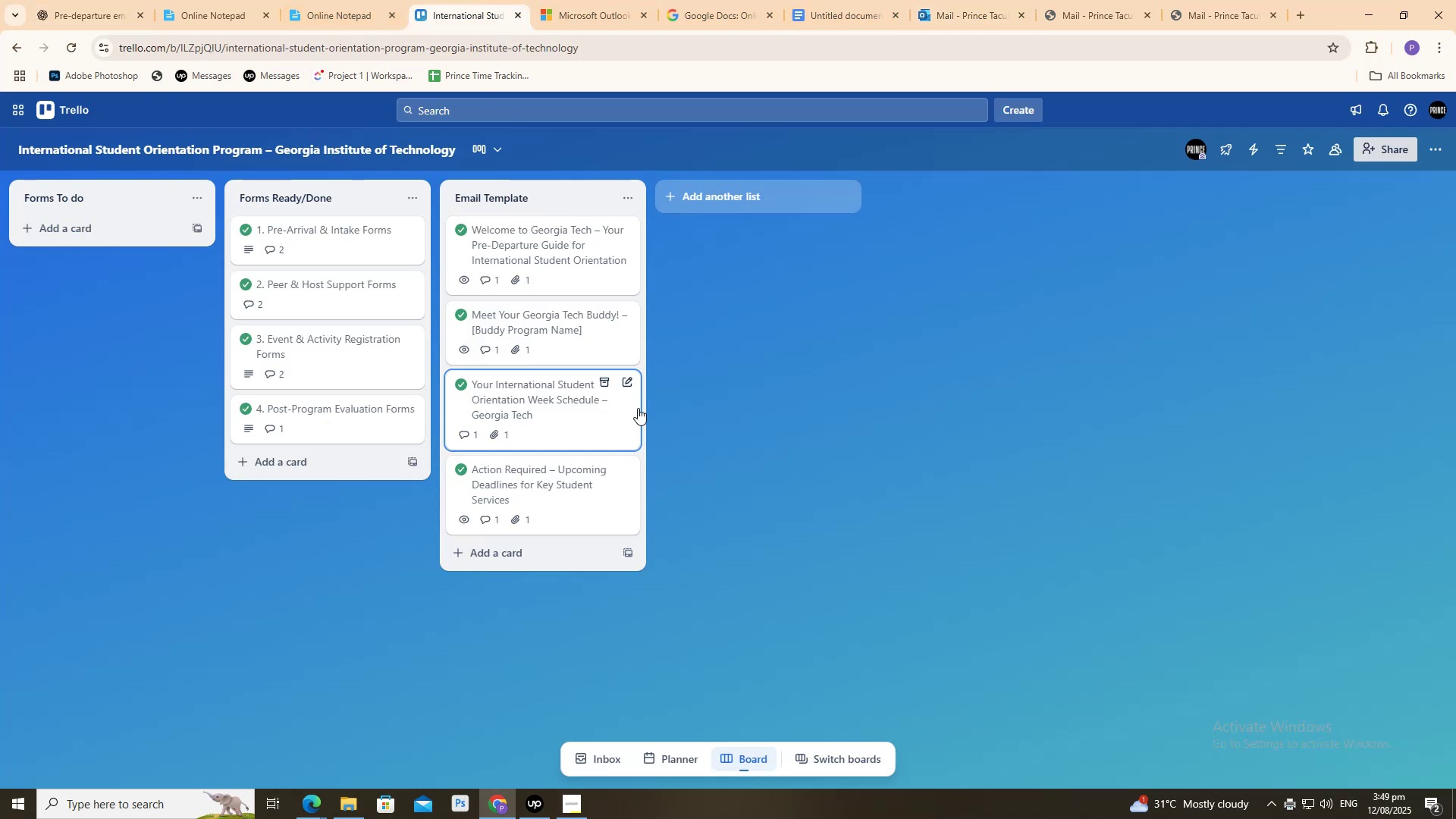 
left_click([564, 493])
 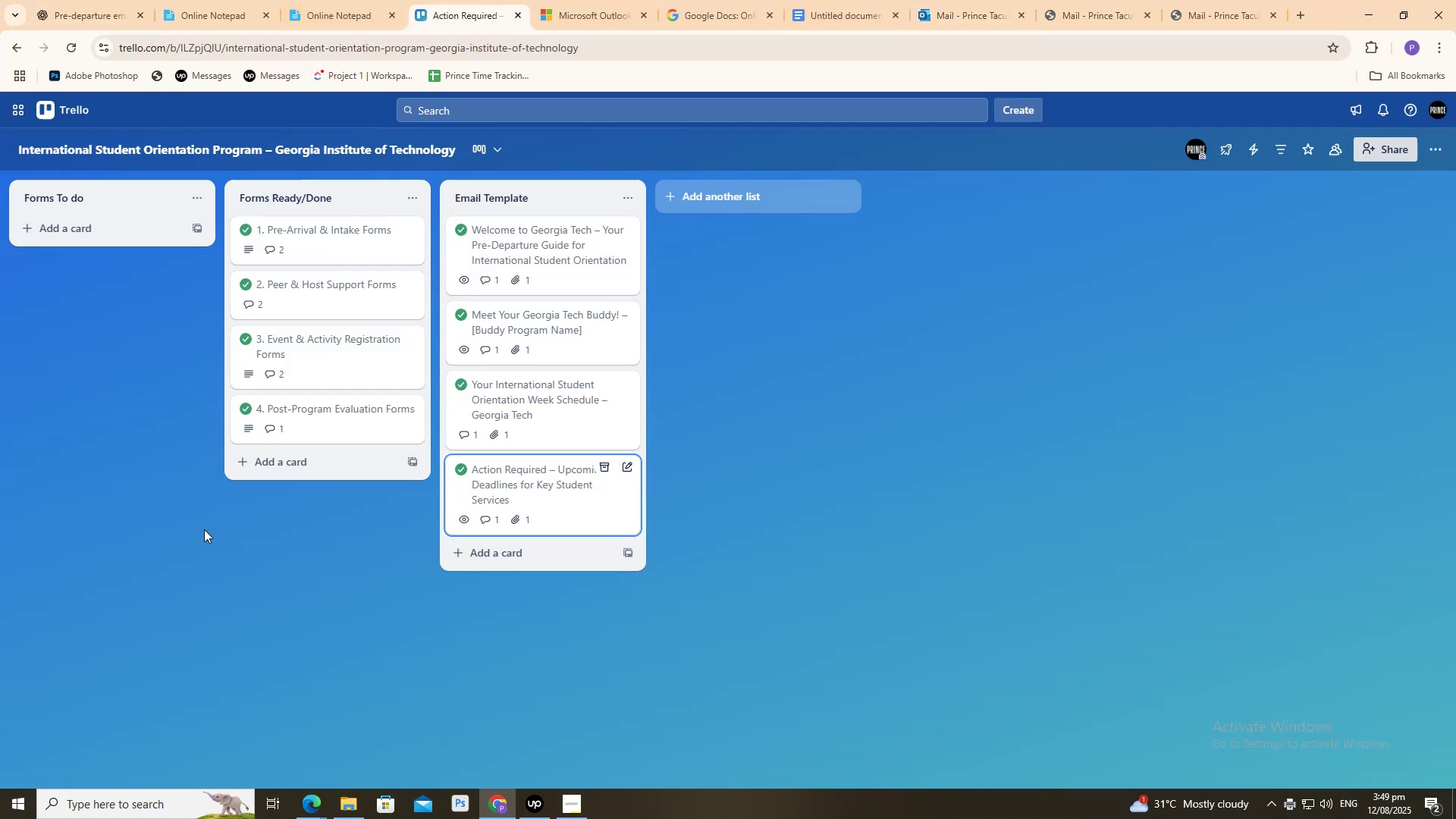 
left_click([482, 553])
 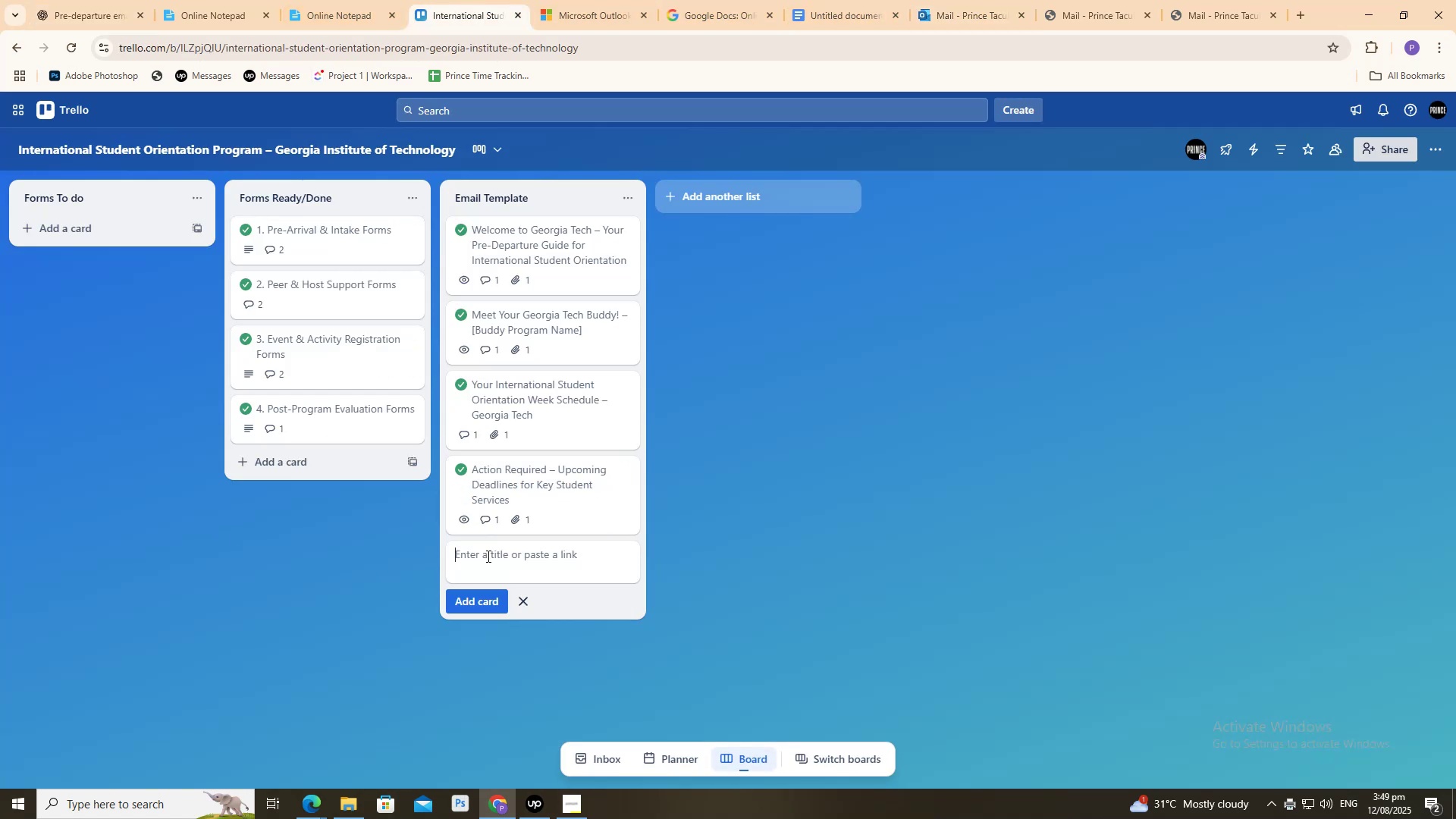 
key(Control+ControlLeft)
 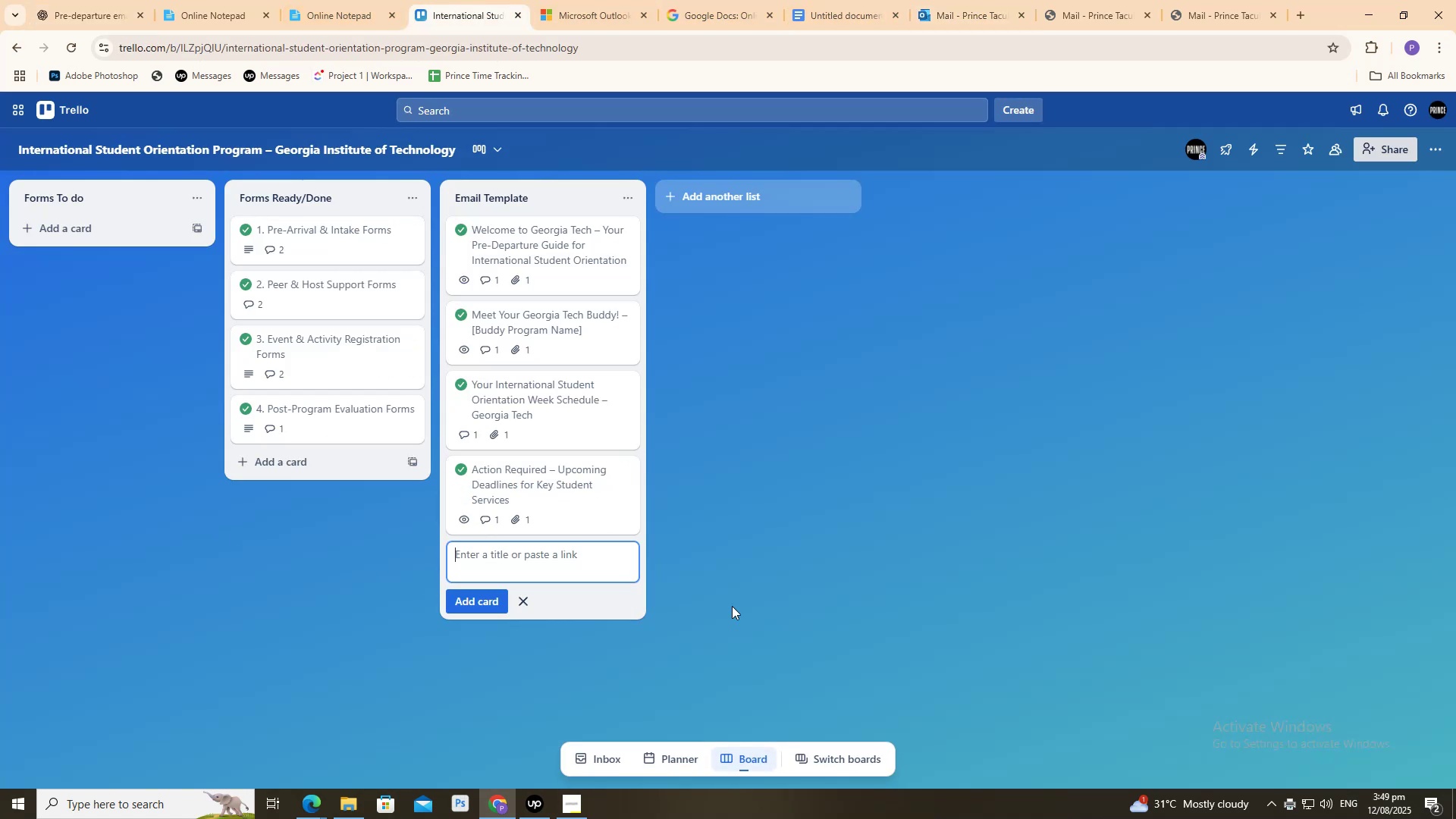 
key(Control+V)
 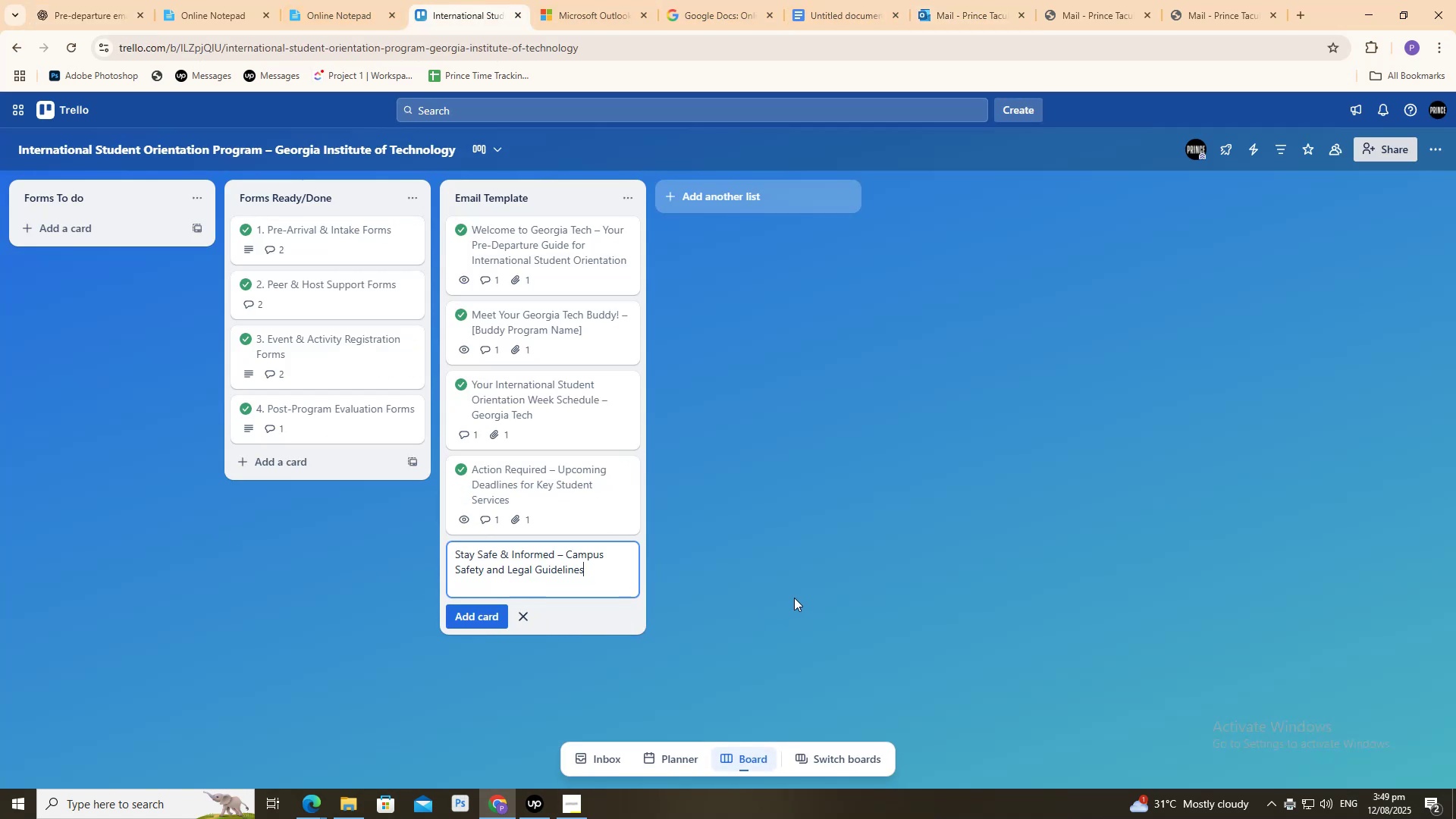 
left_click([794, 598])
 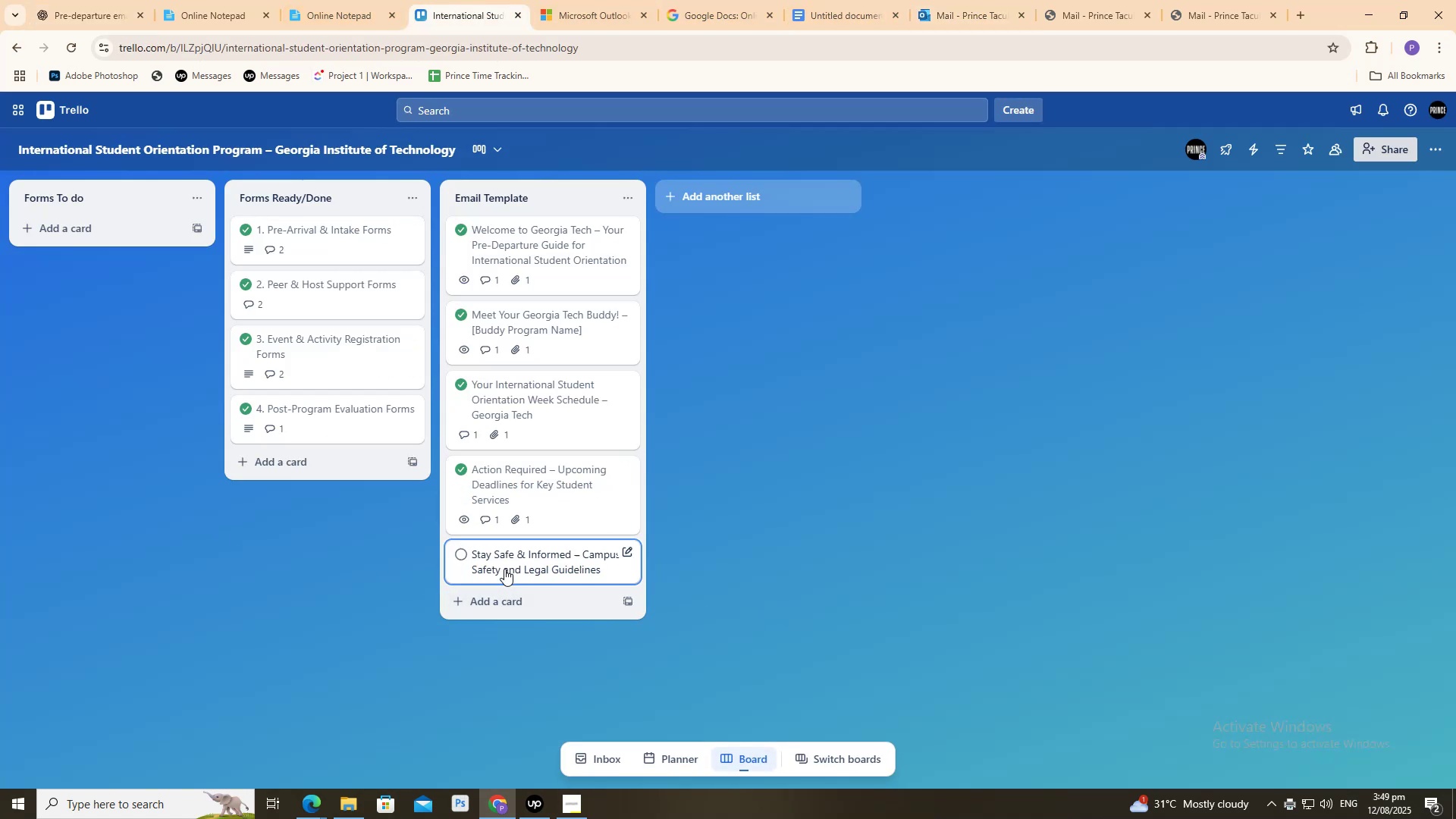 
left_click([502, 566])
 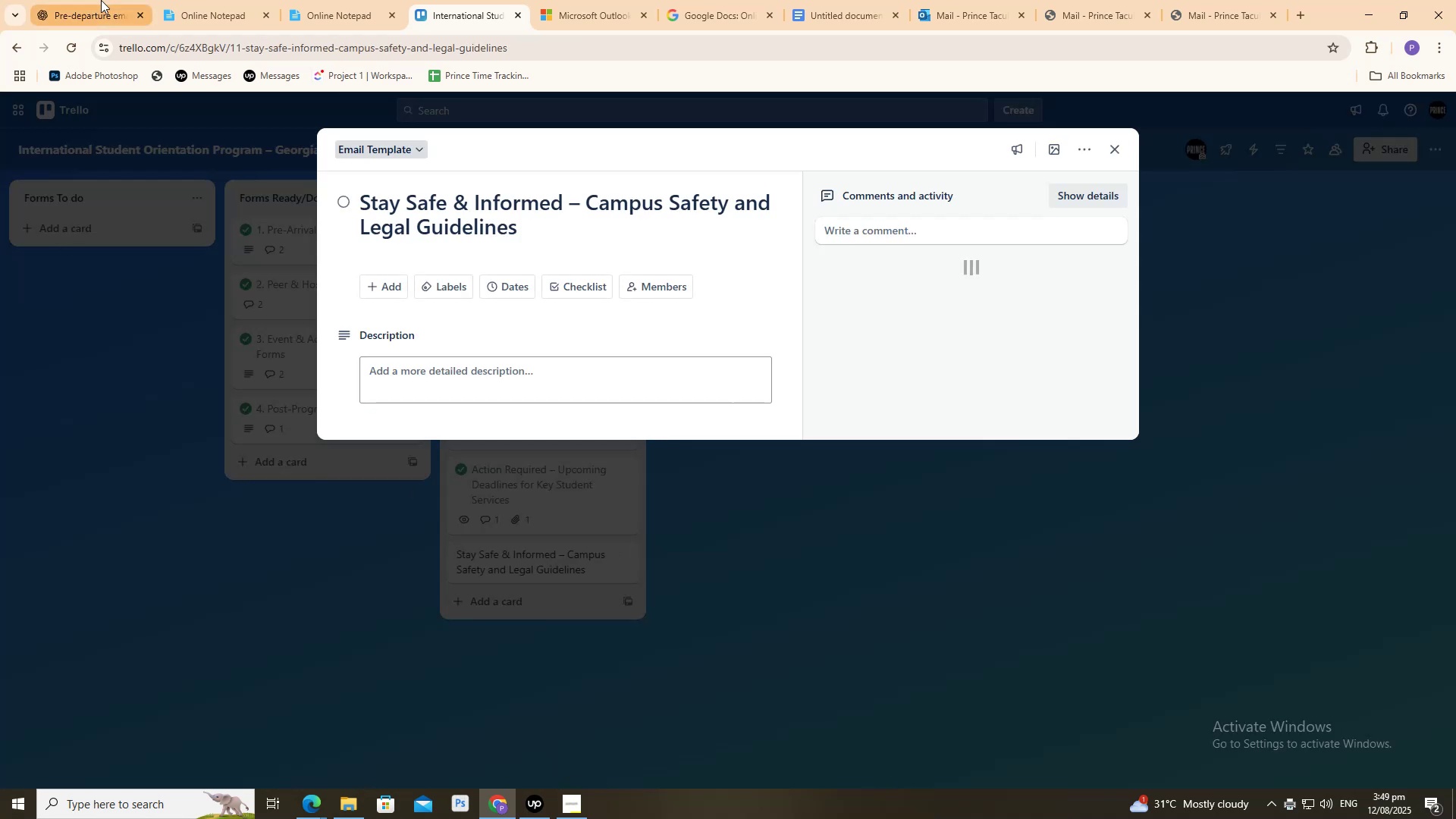 
double_click([101, 0])
 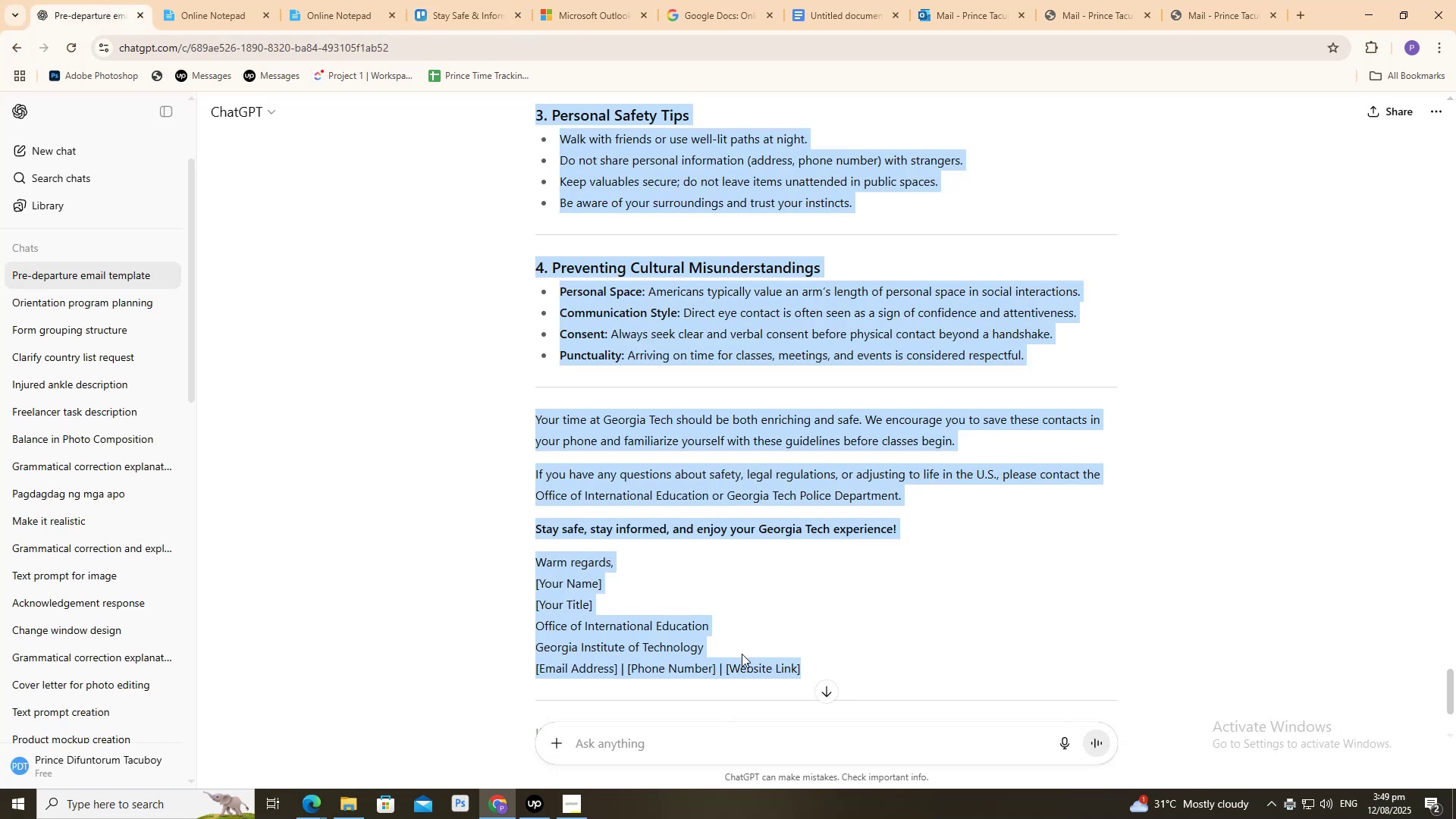 
left_click([769, 660])
 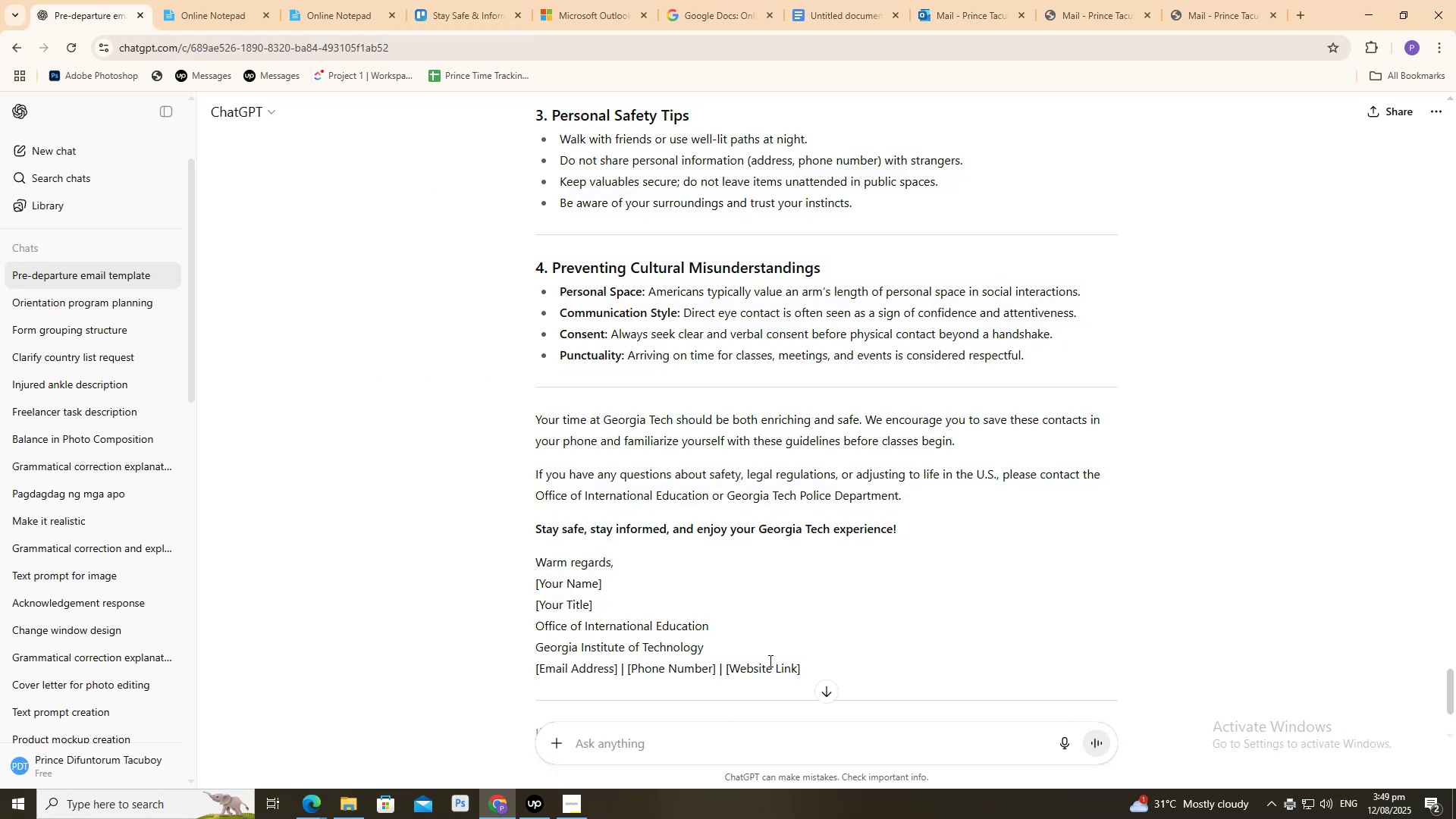 
key(Control+ControlLeft)
 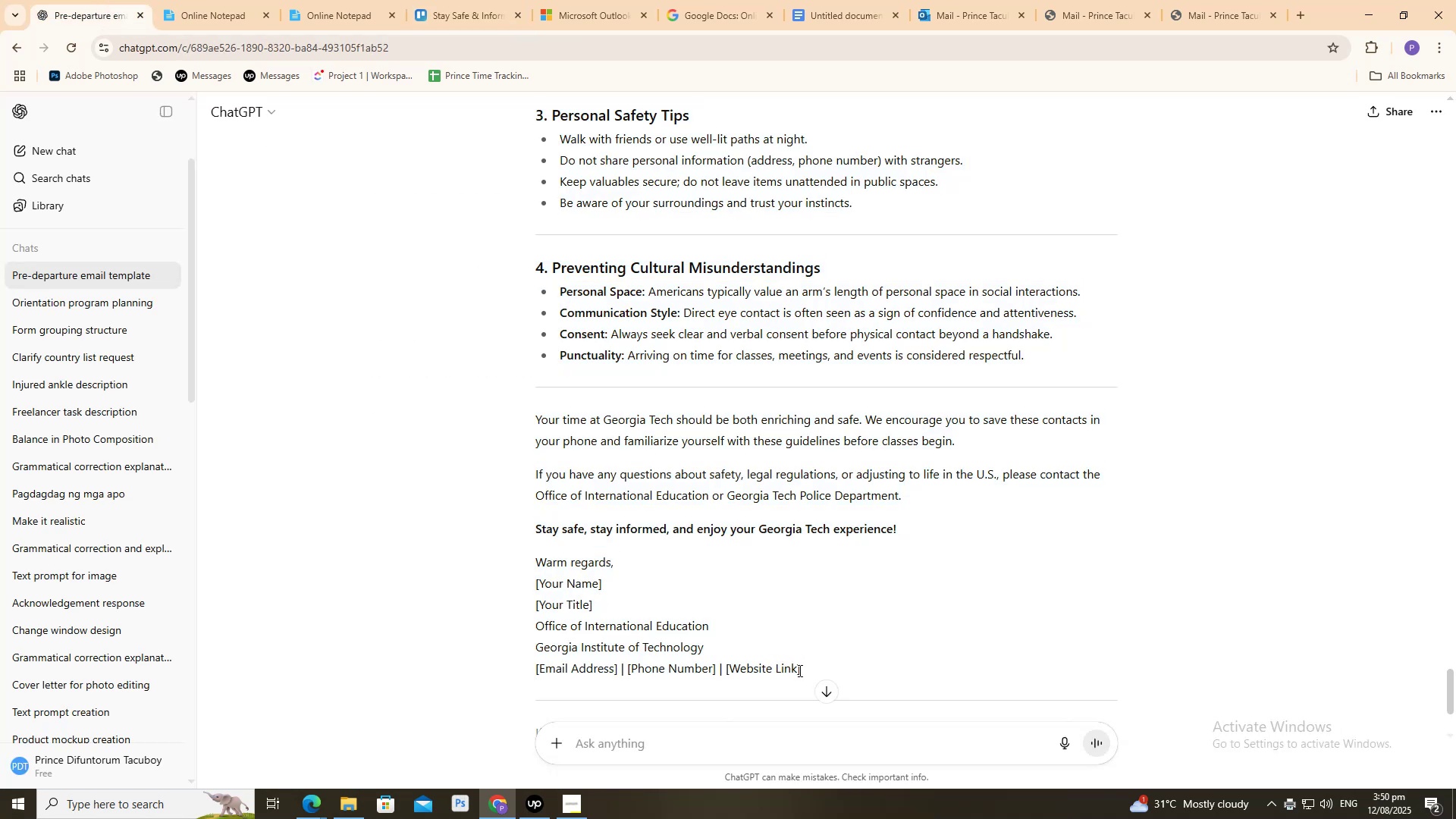 
left_click_drag(start_coordinate=[804, 667], to_coordinate=[529, 399])
 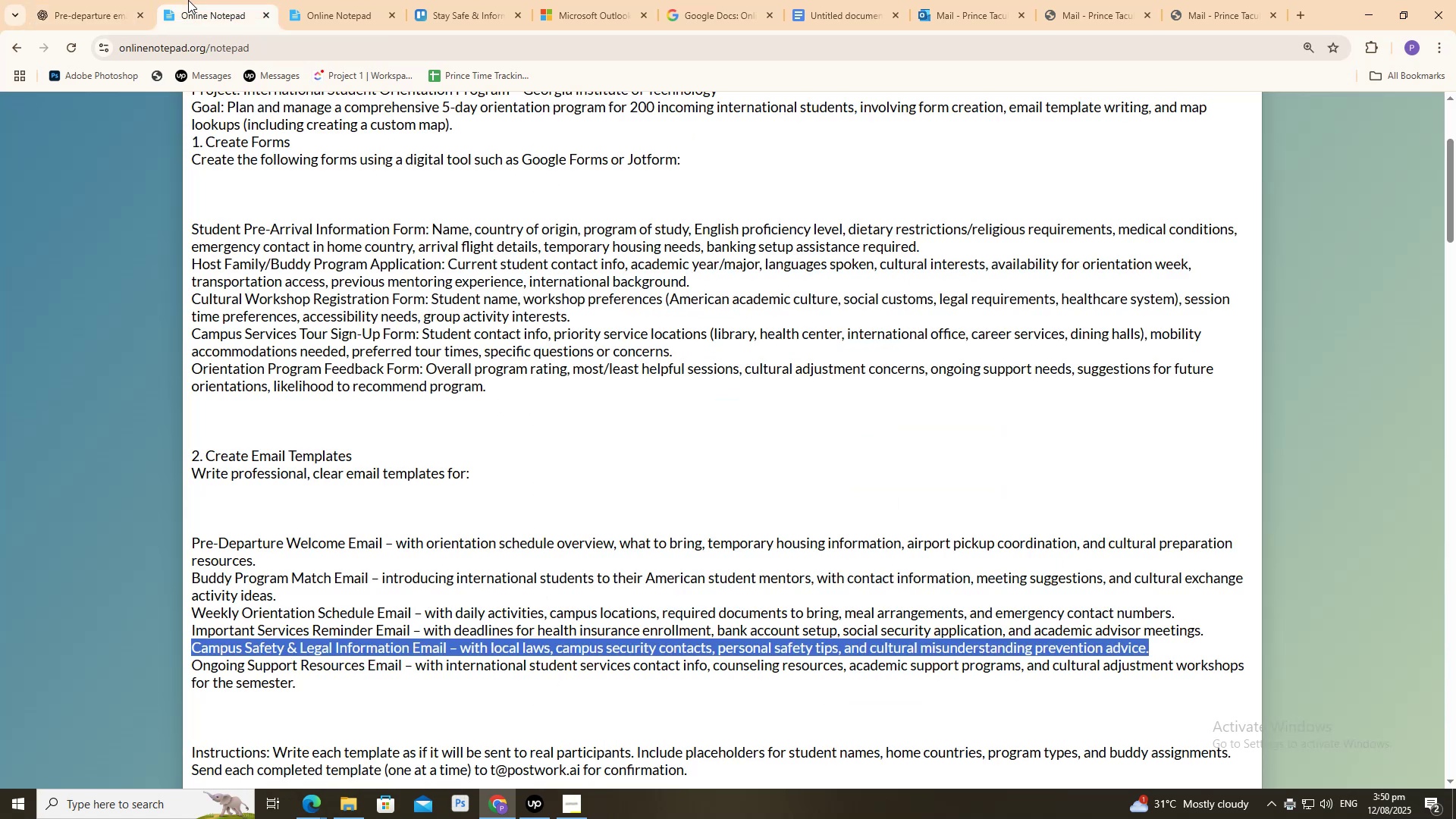 
left_click([313, 0])
 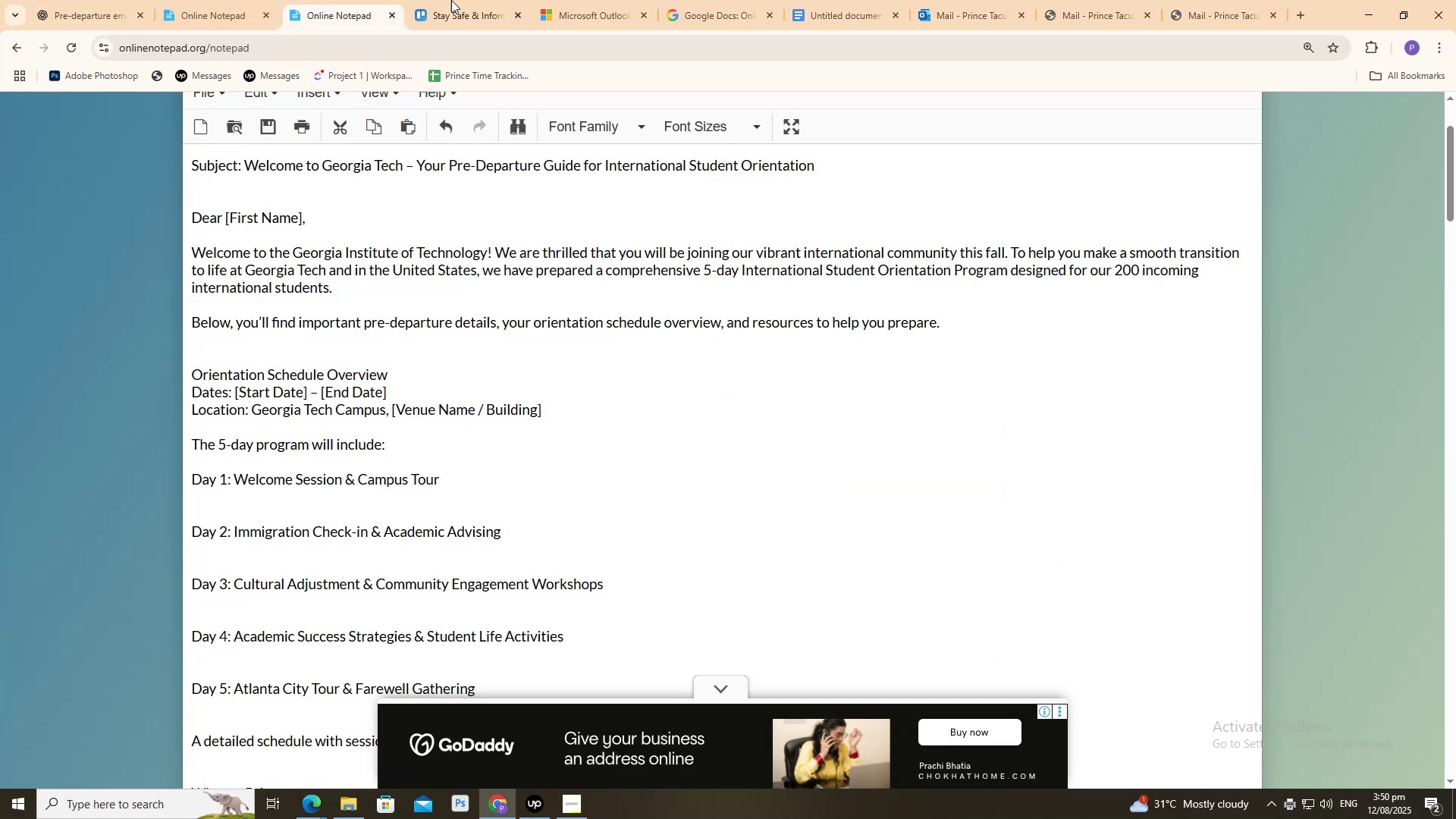 
left_click([477, 0])
 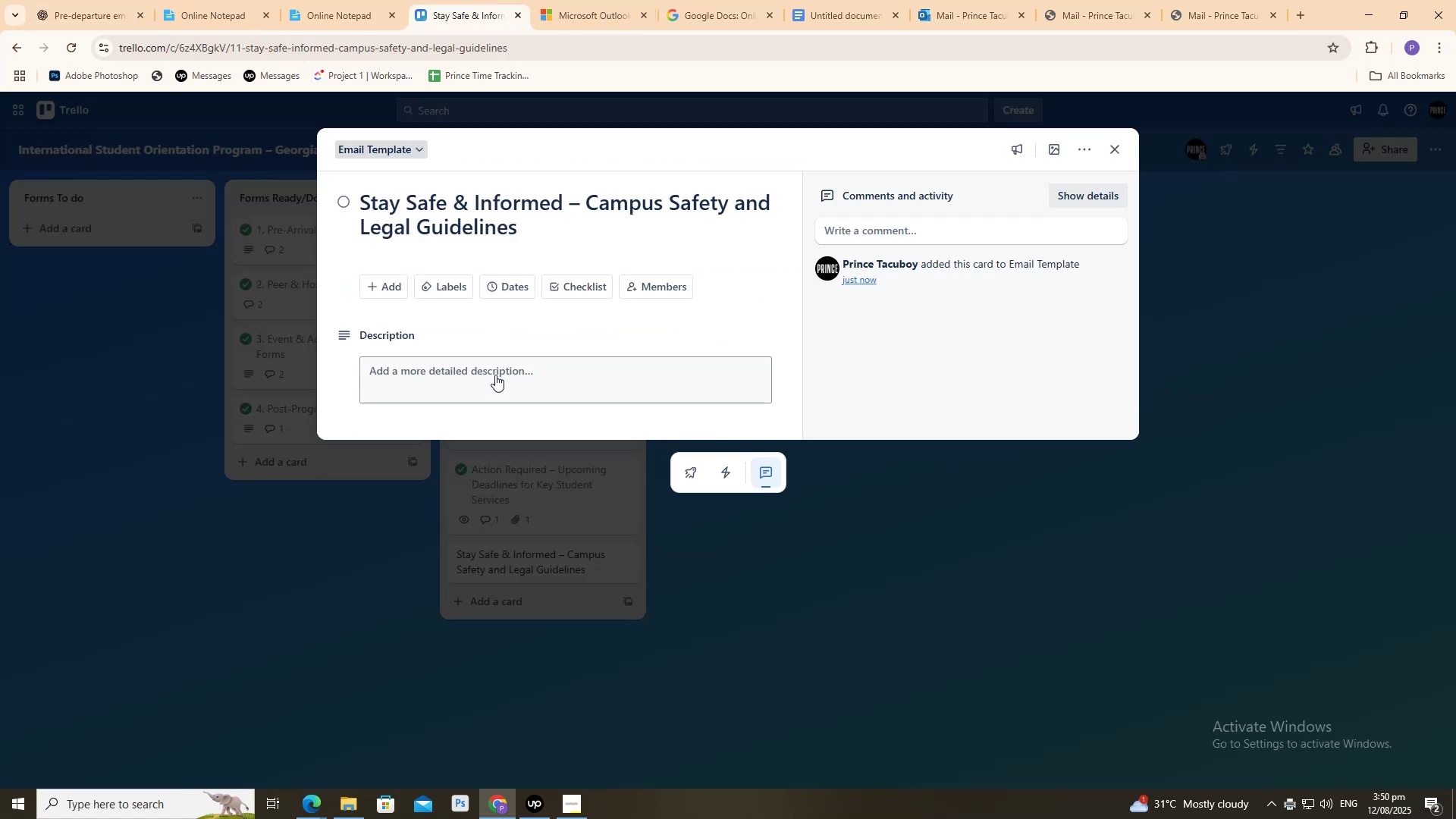 
left_click([495, 375])
 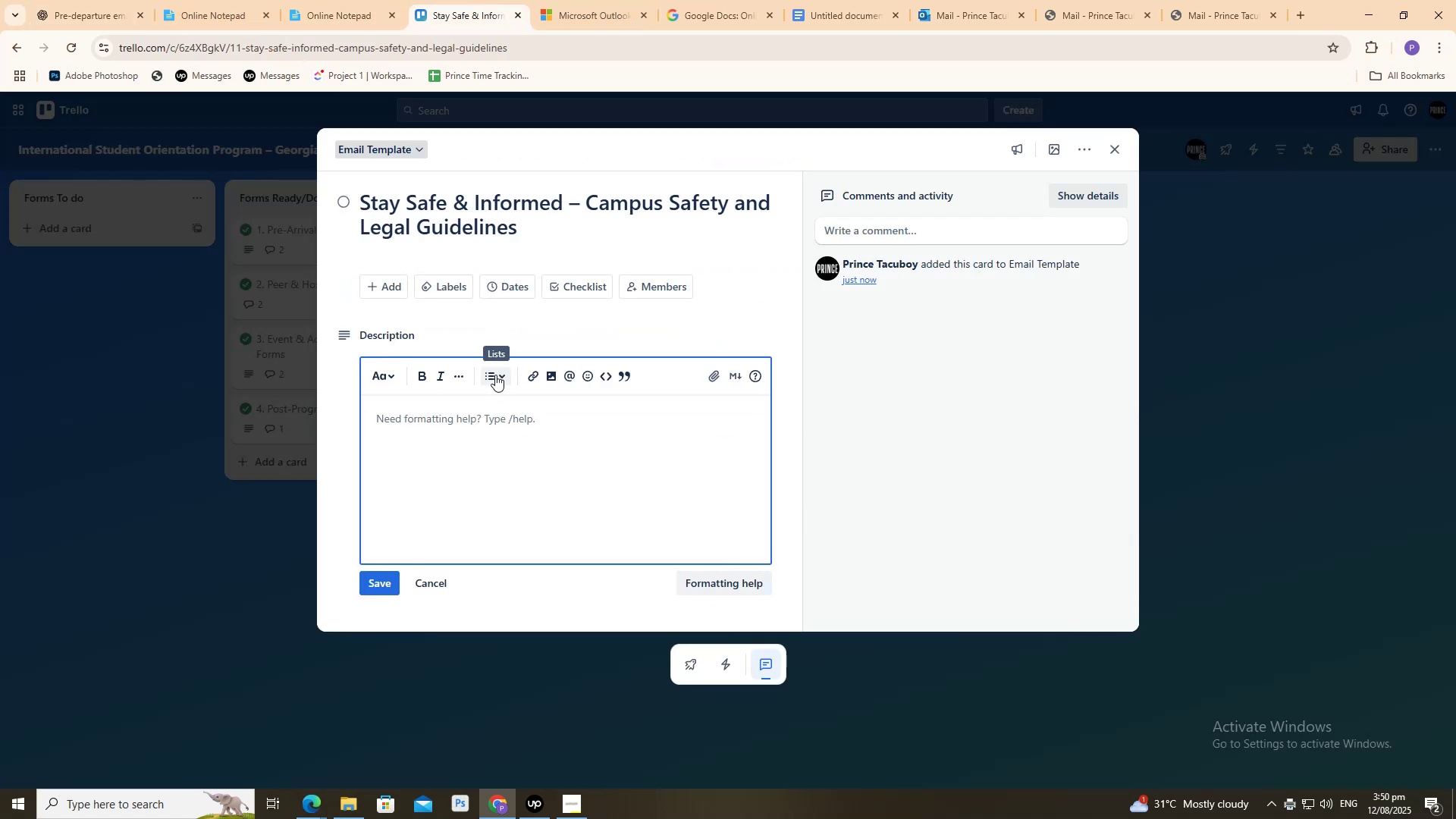 
key(Control+V)
 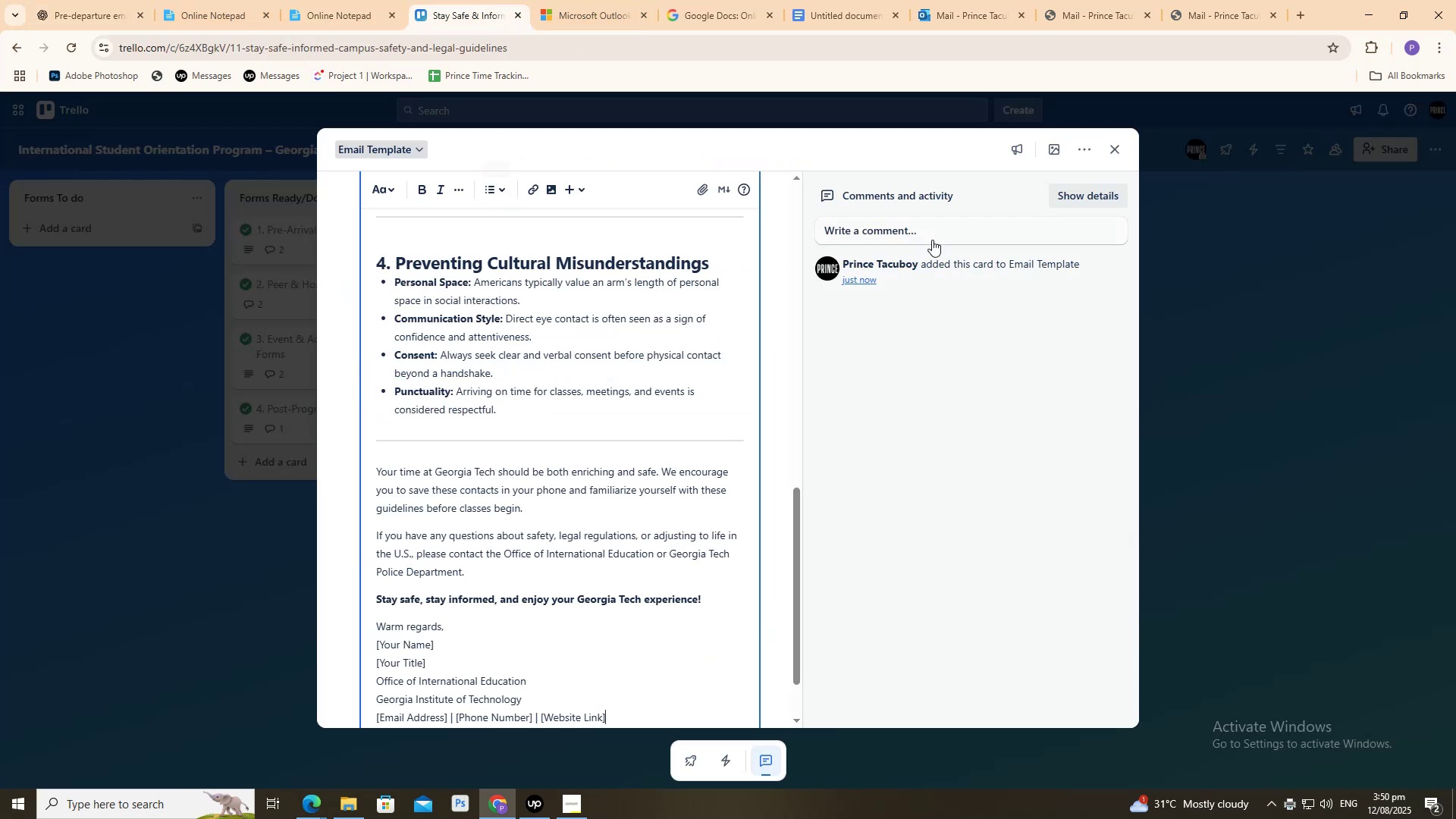 
key(Control+ControlLeft)
 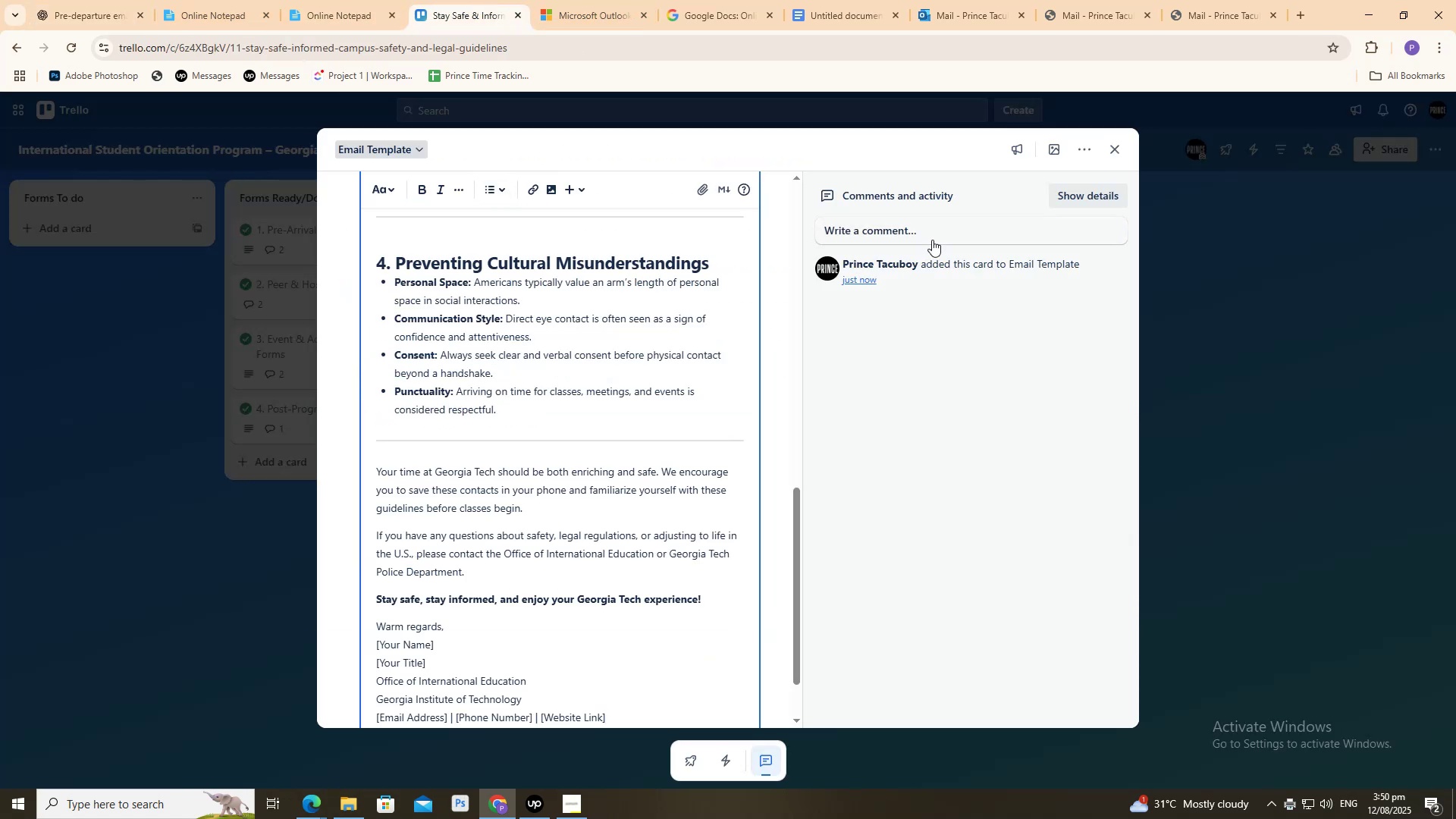 
key(Control+Z)
 